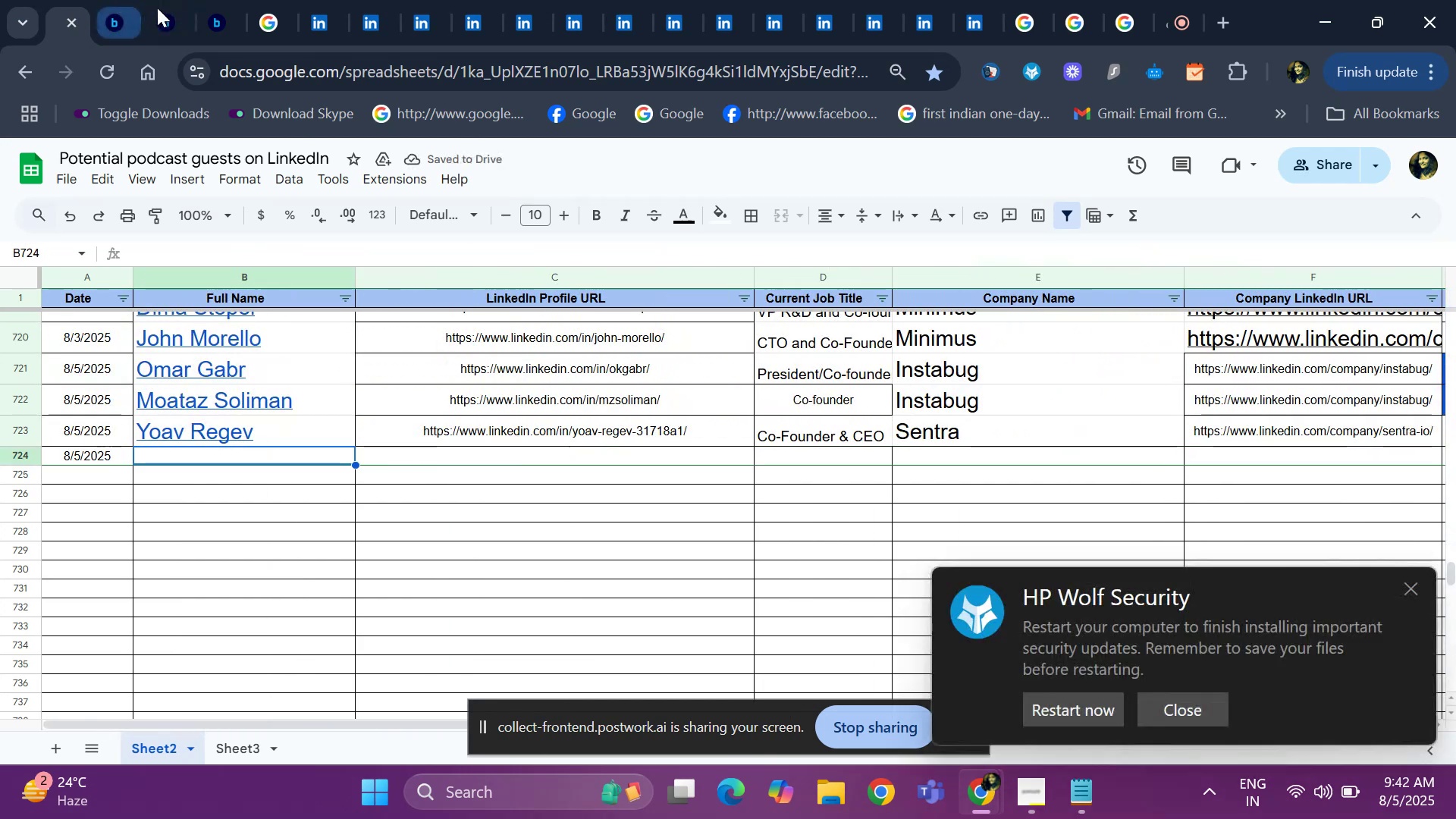 
left_click([328, 12])
 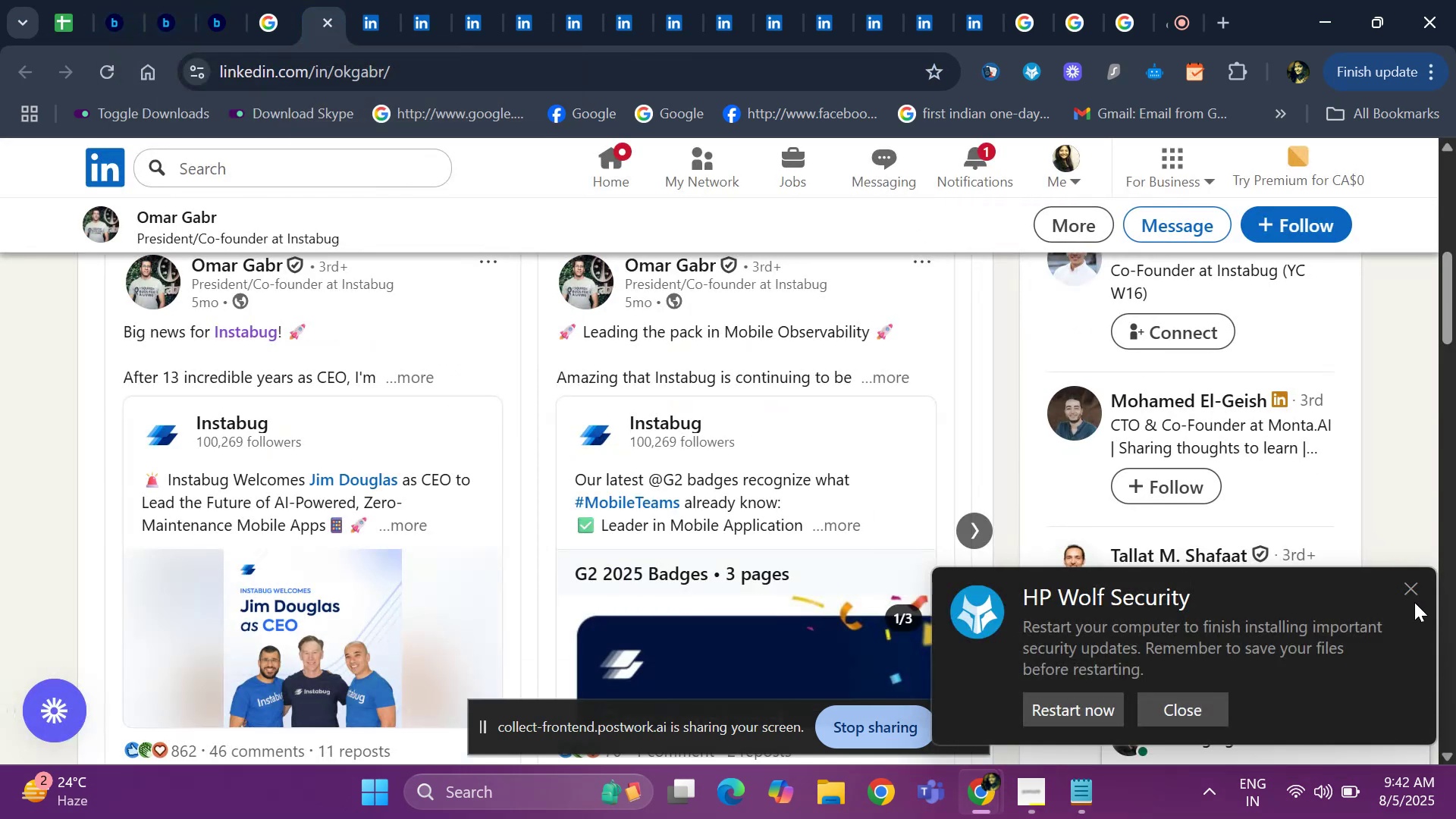 
left_click([1414, 594])
 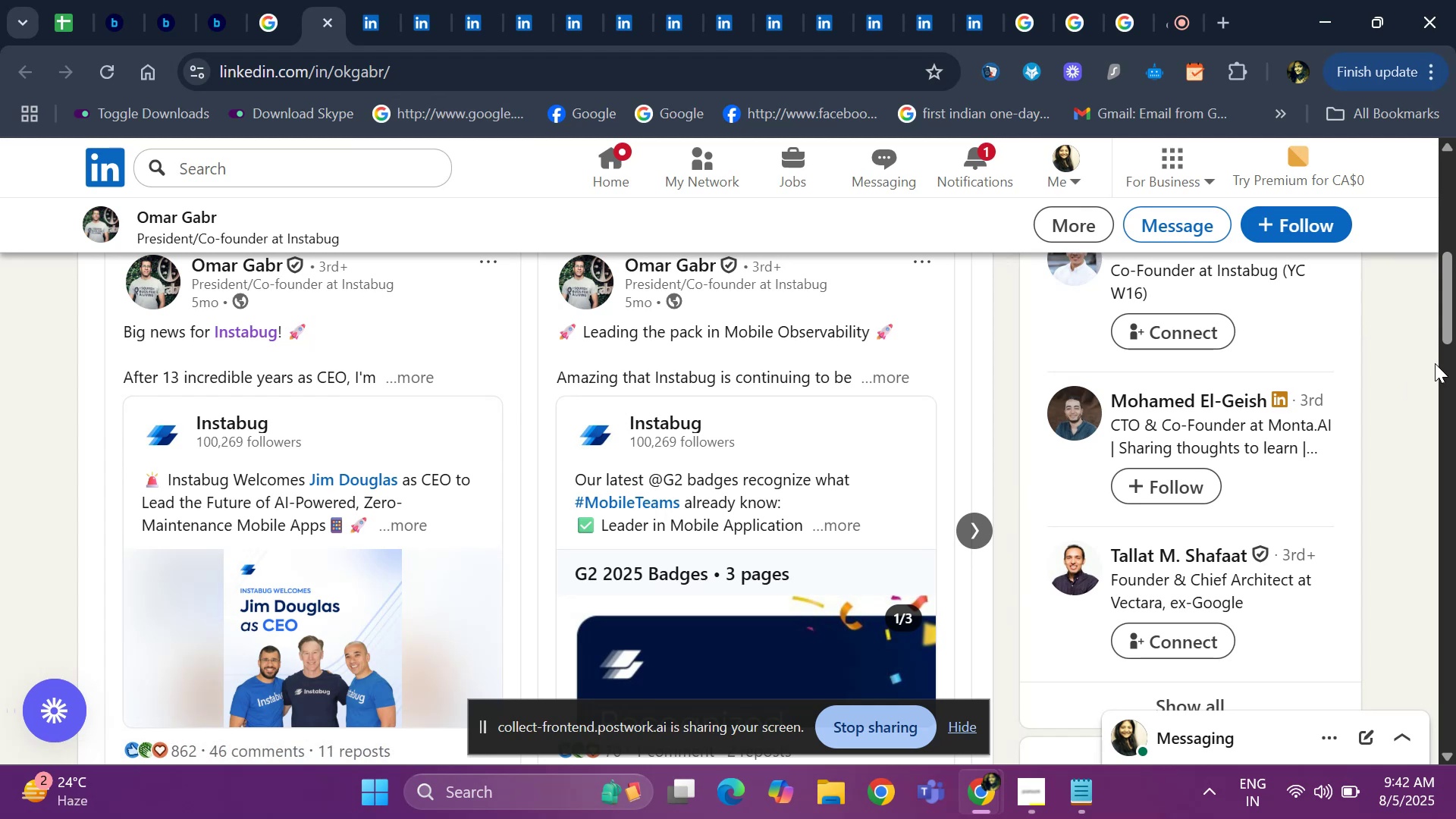 
left_click_drag(start_coordinate=[1455, 312], to_coordinate=[1455, 291])
 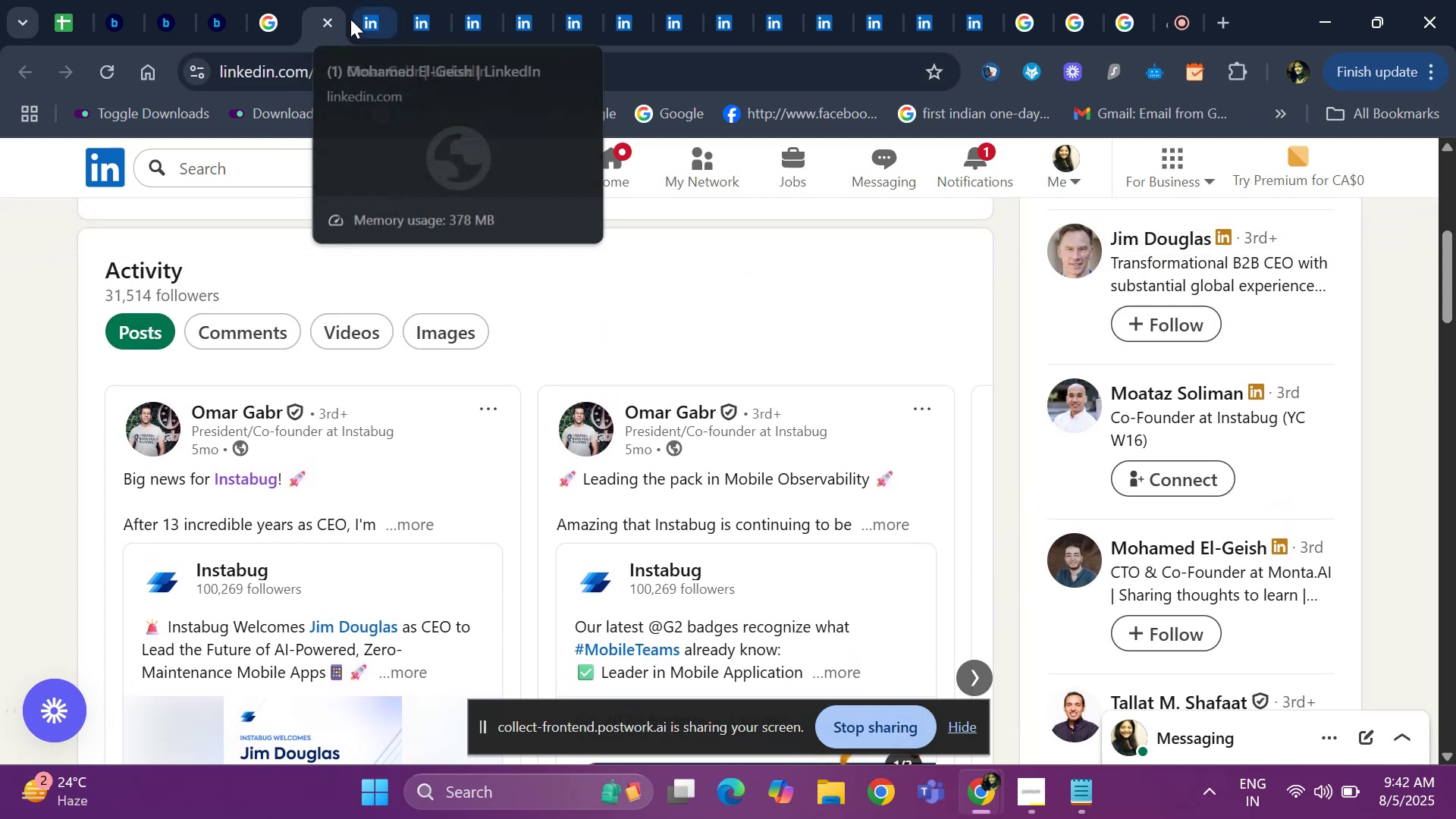 
left_click([354, 19])
 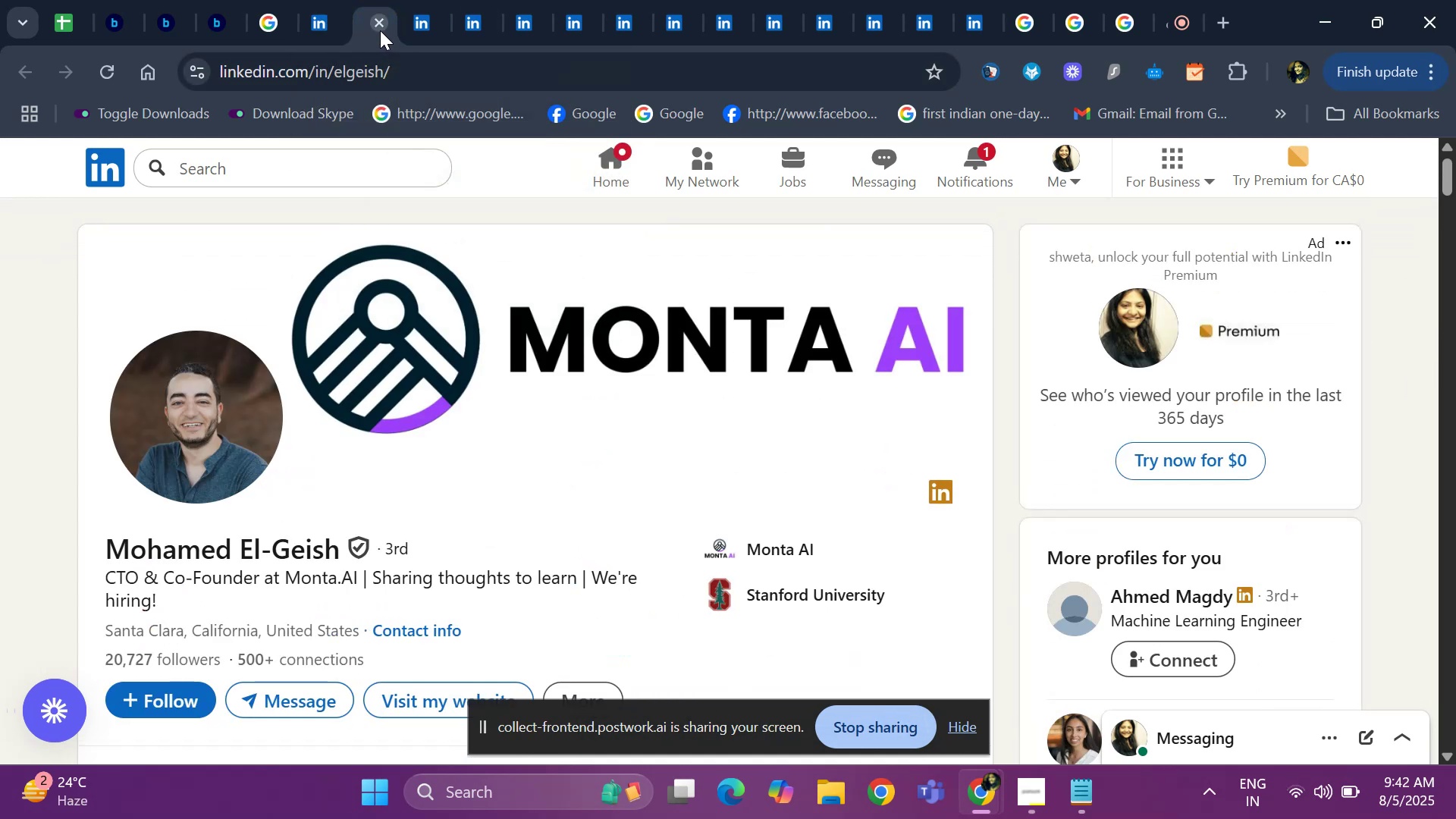 
left_click([378, 31])
 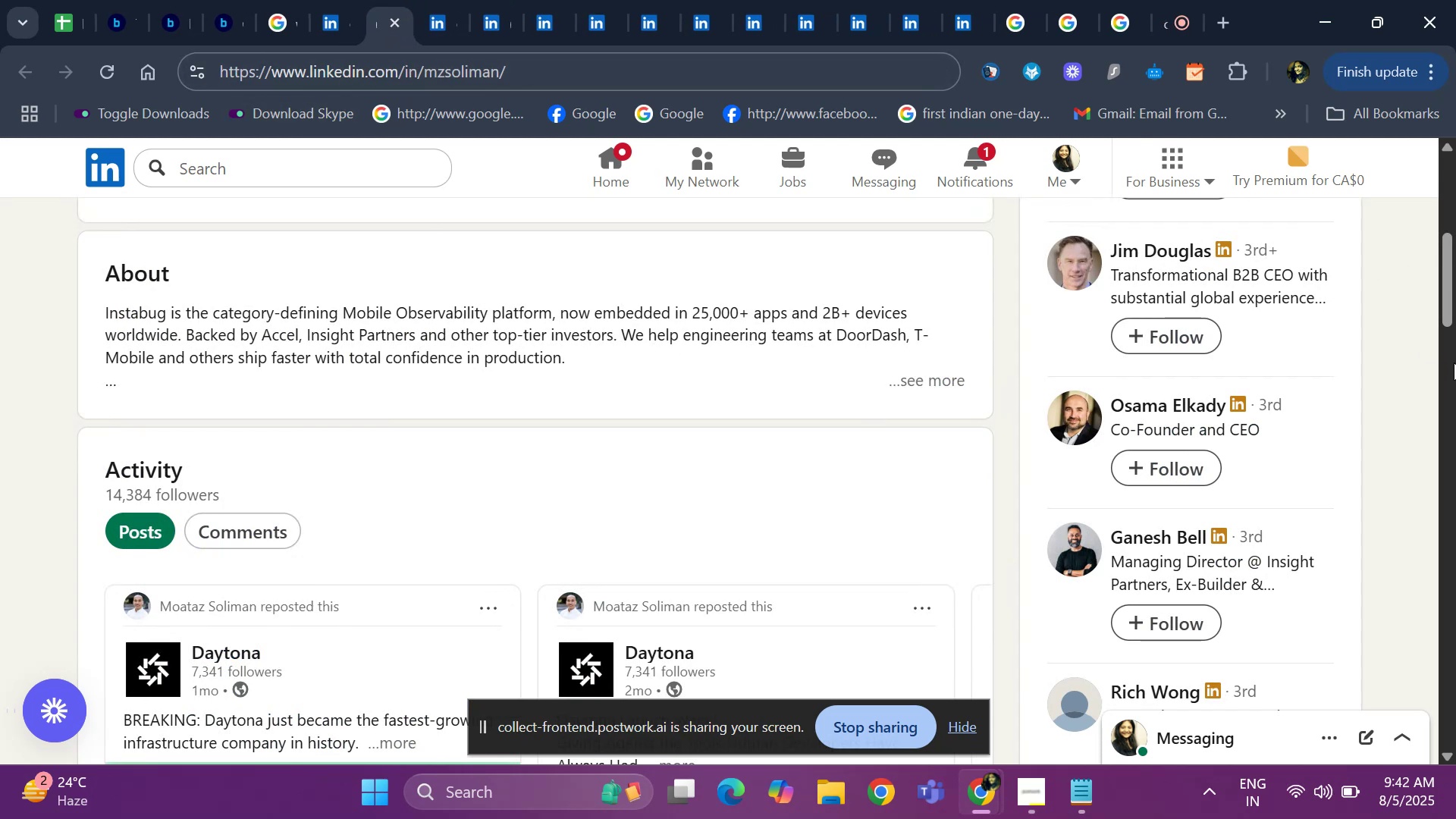 
wait(5.65)
 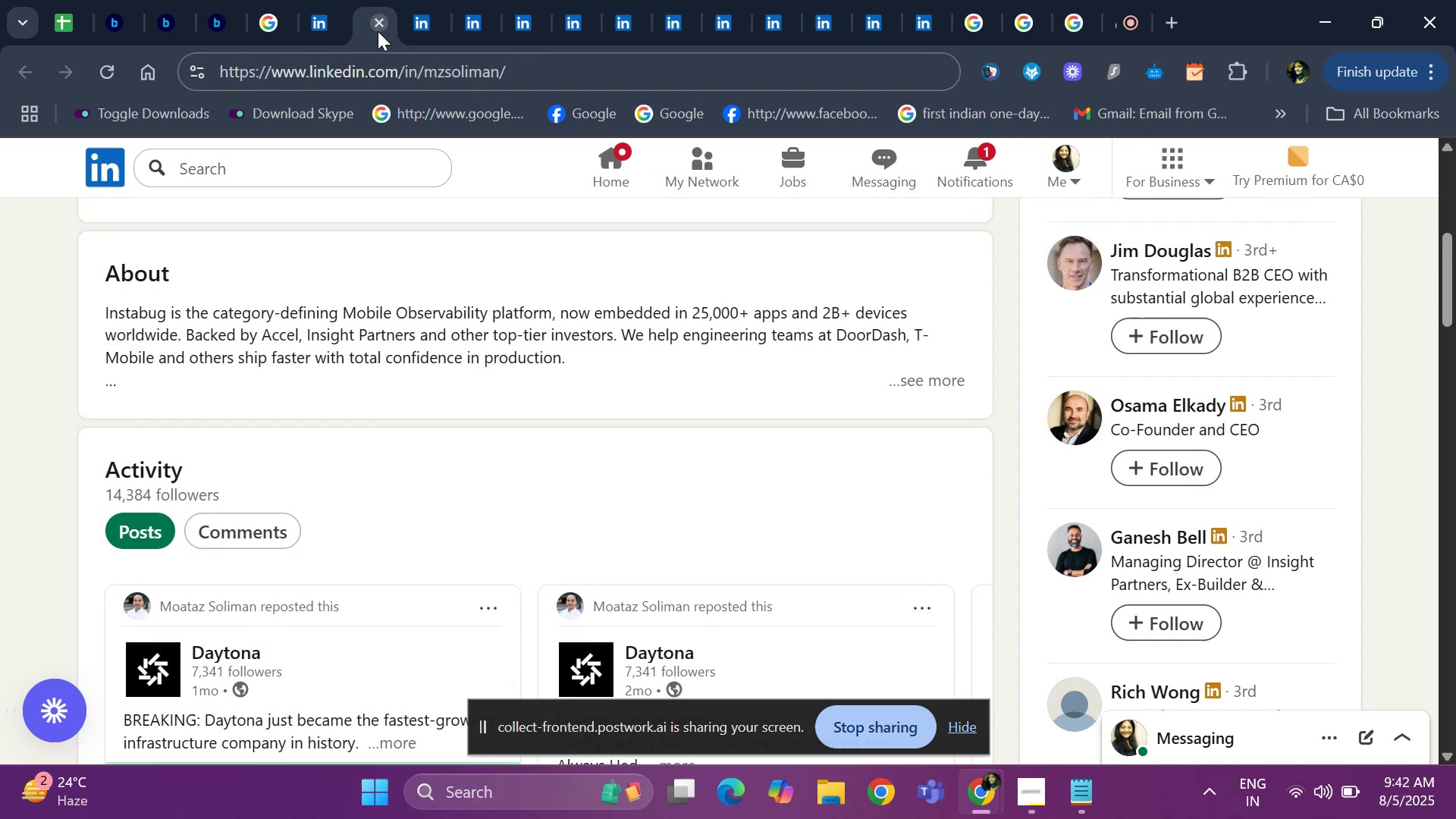 
left_click_drag(start_coordinate=[1455, 323], to_coordinate=[1455, 293])
 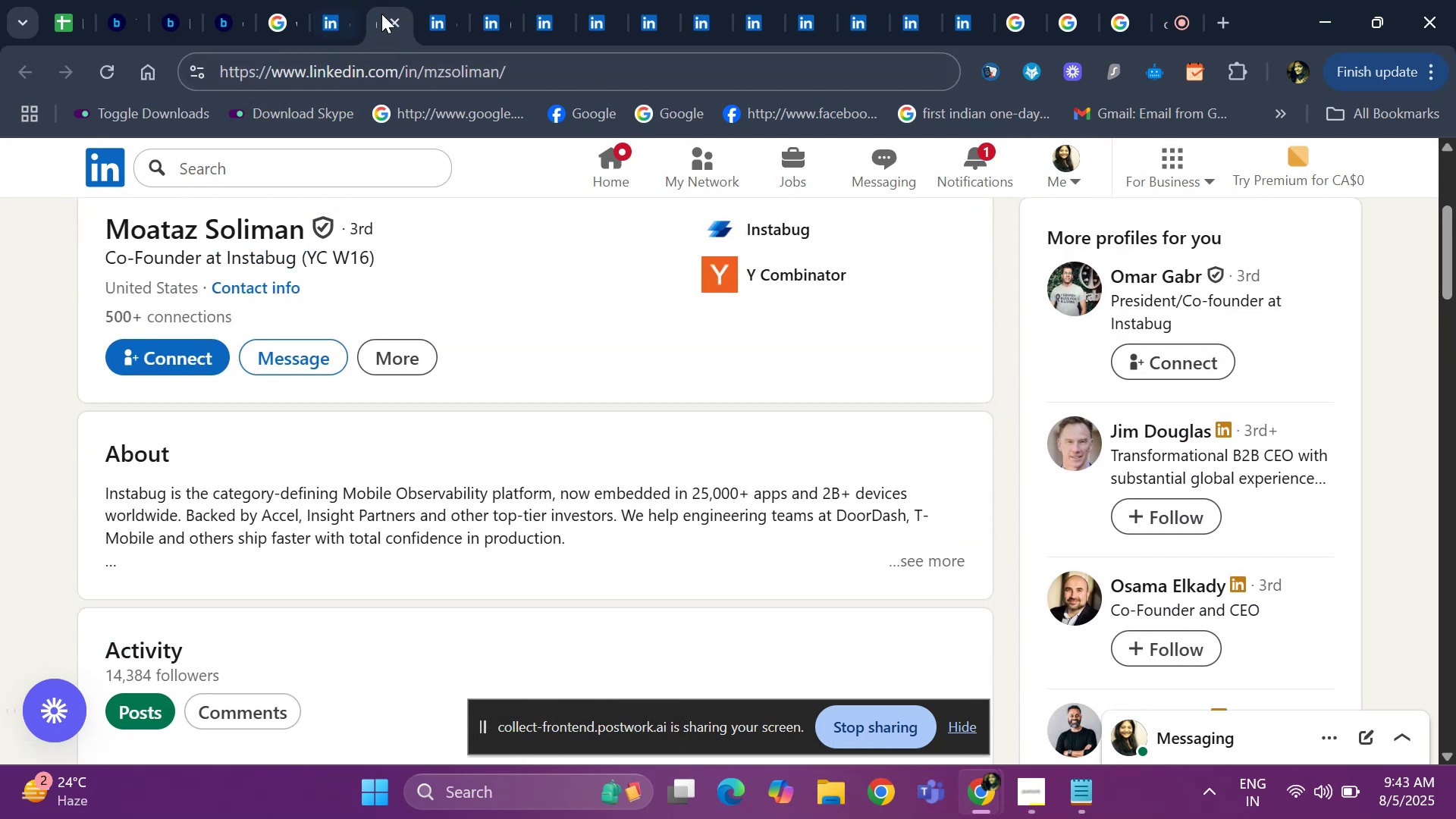 
left_click([388, 18])
 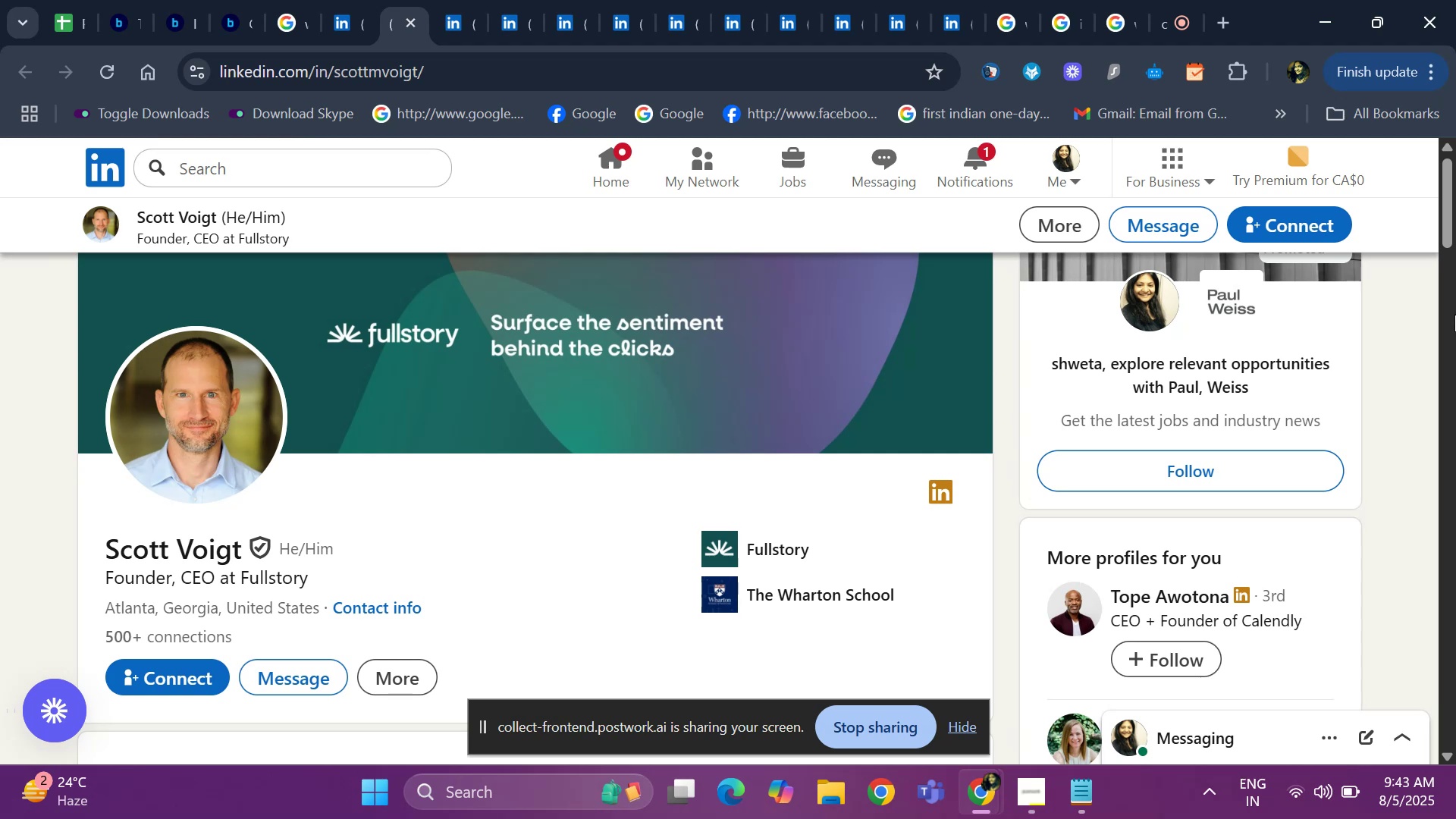 
left_click_drag(start_coordinate=[1450, 222], to_coordinate=[1455, 276])
 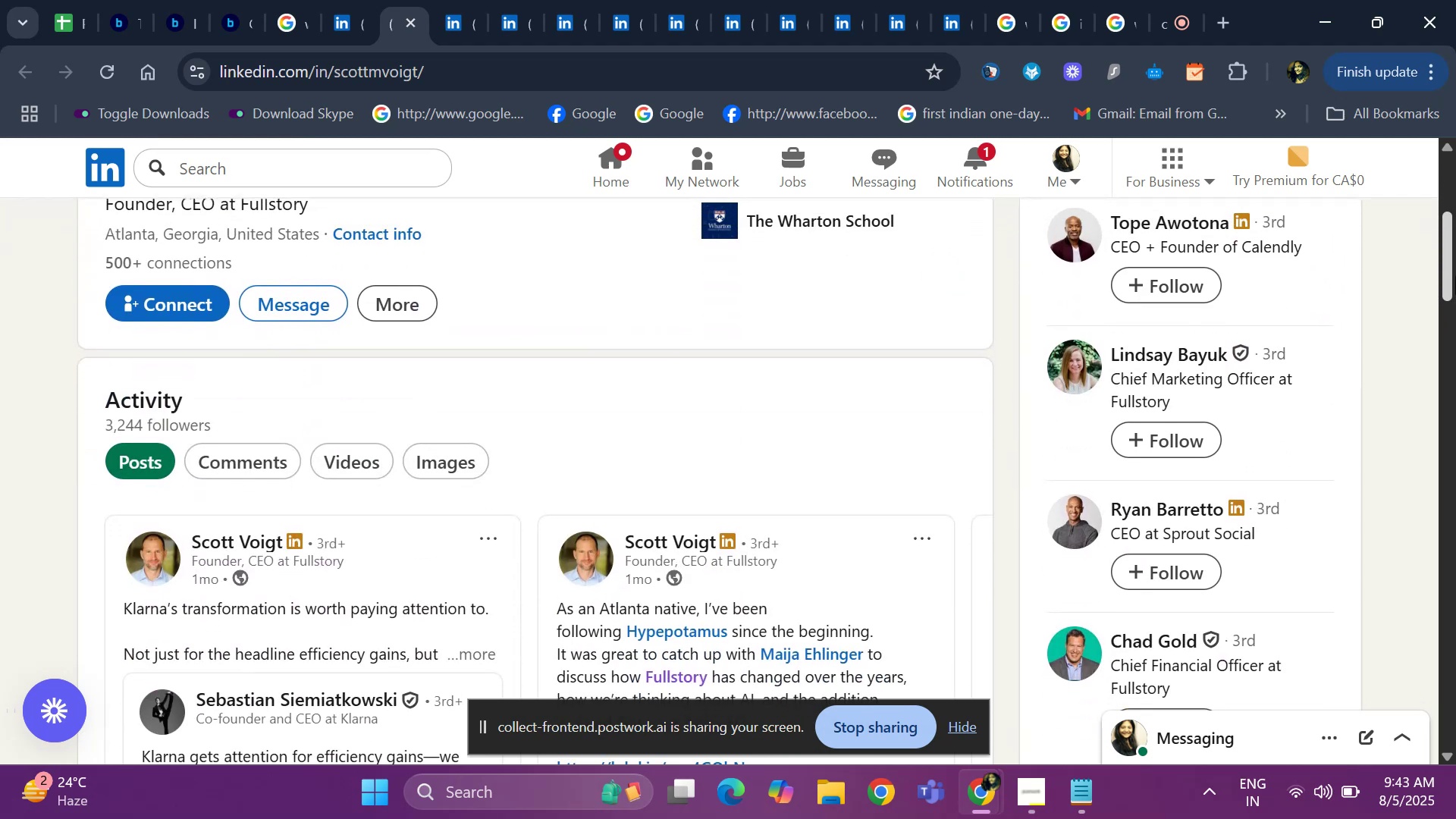 
left_click_drag(start_coordinate=[1455, 276], to_coordinate=[1455, 294])
 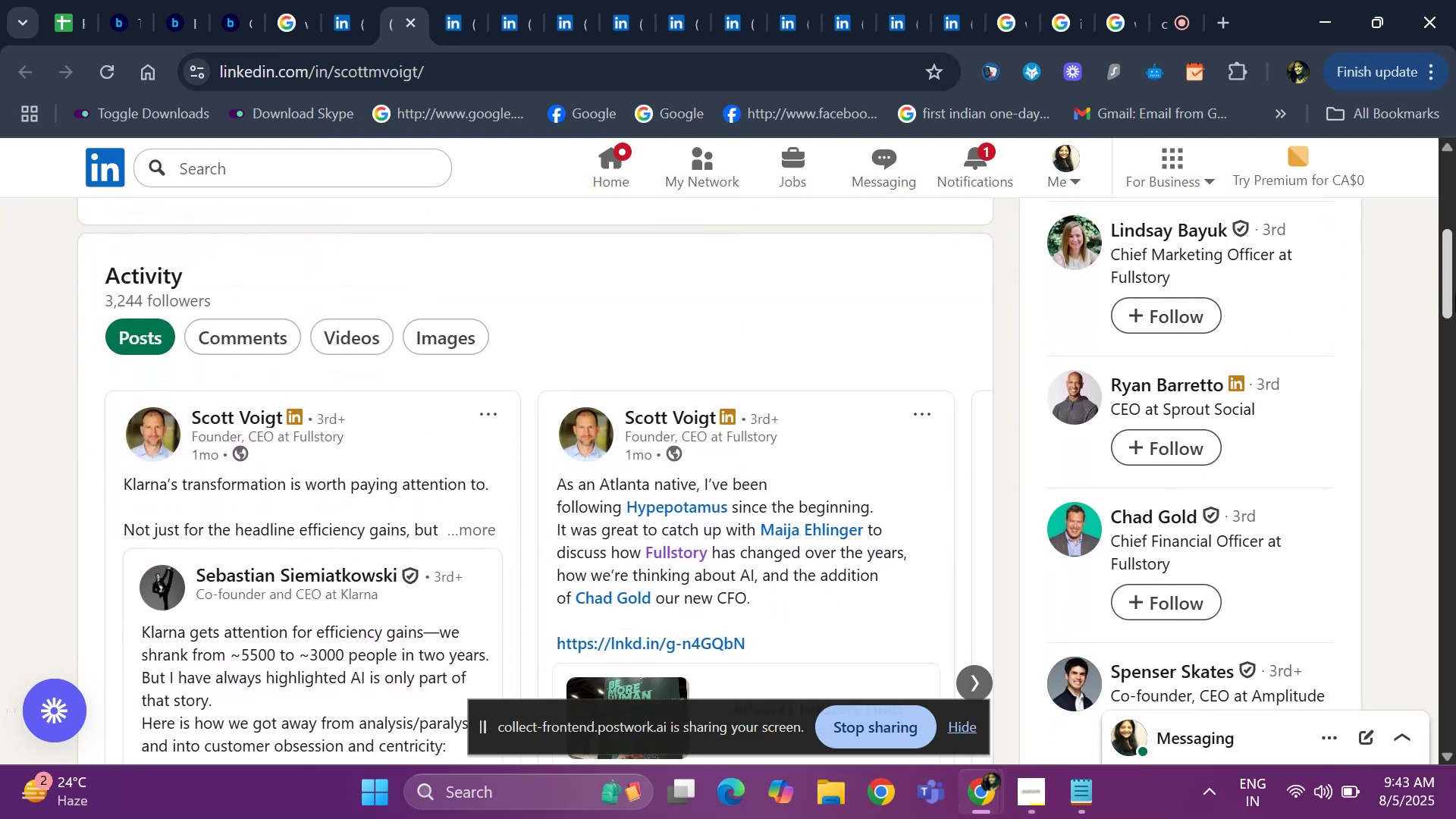 
left_click([1455, 294])
 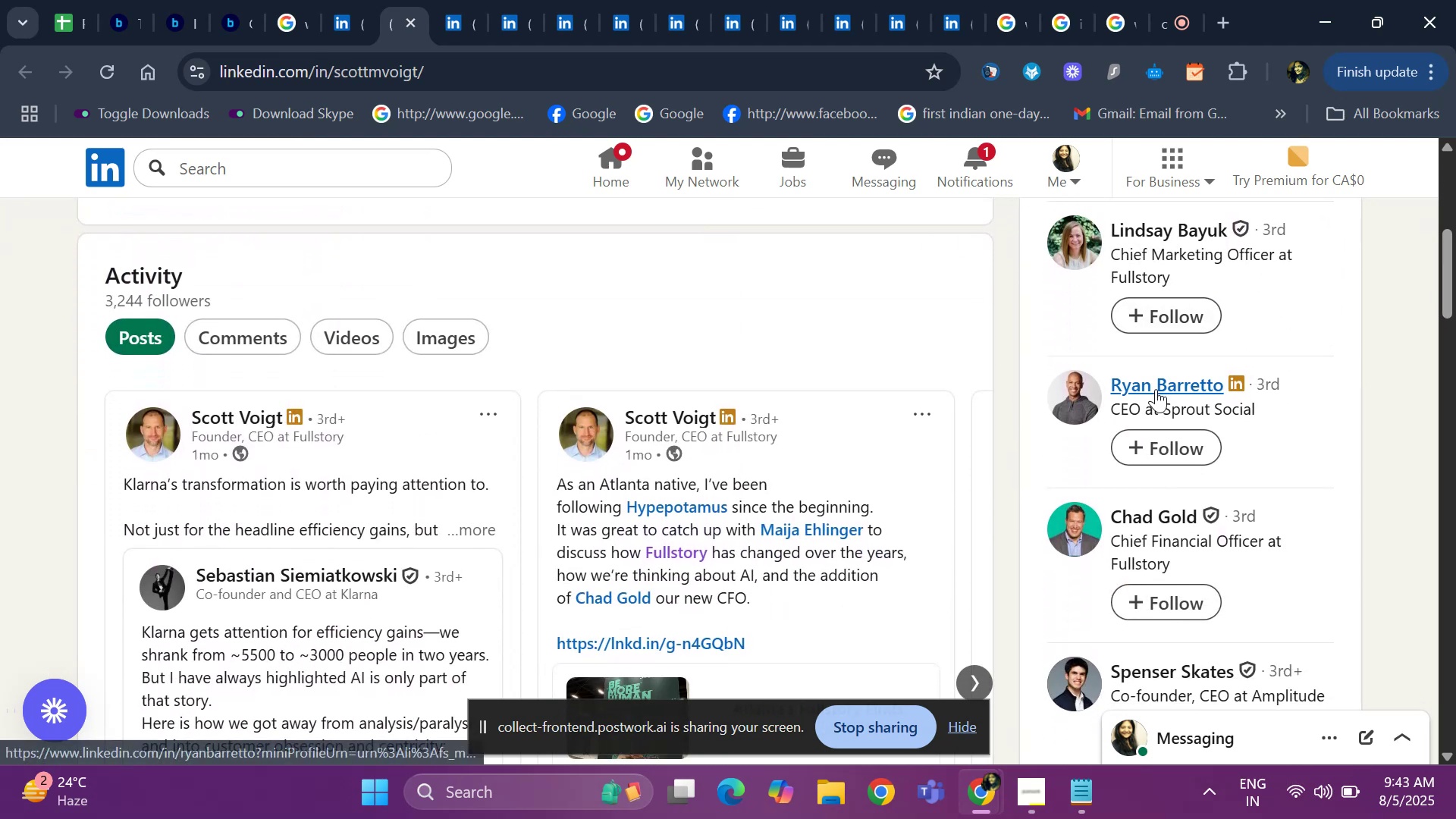 
right_click([1156, 389])
 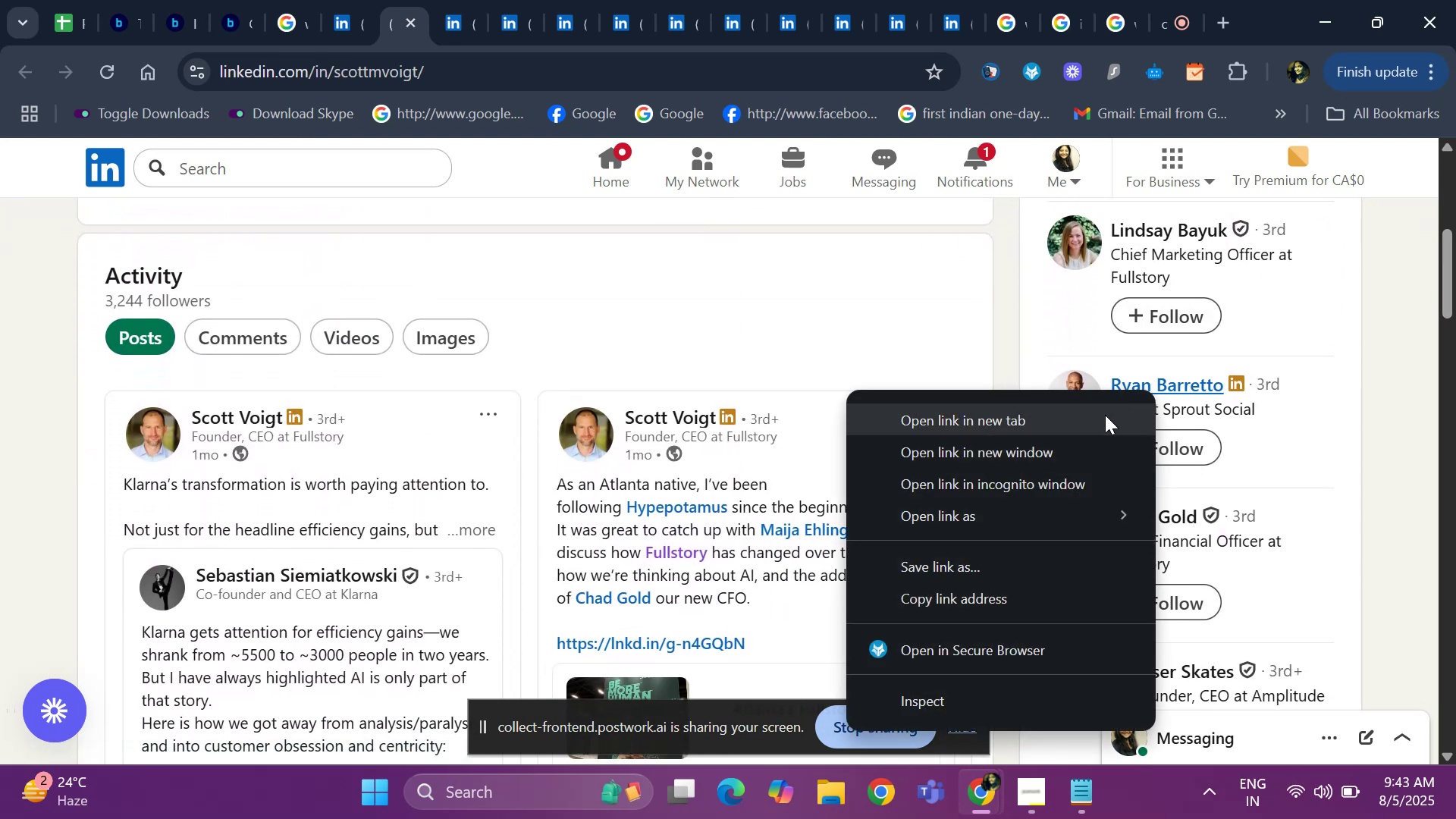 
left_click([1105, 415])
 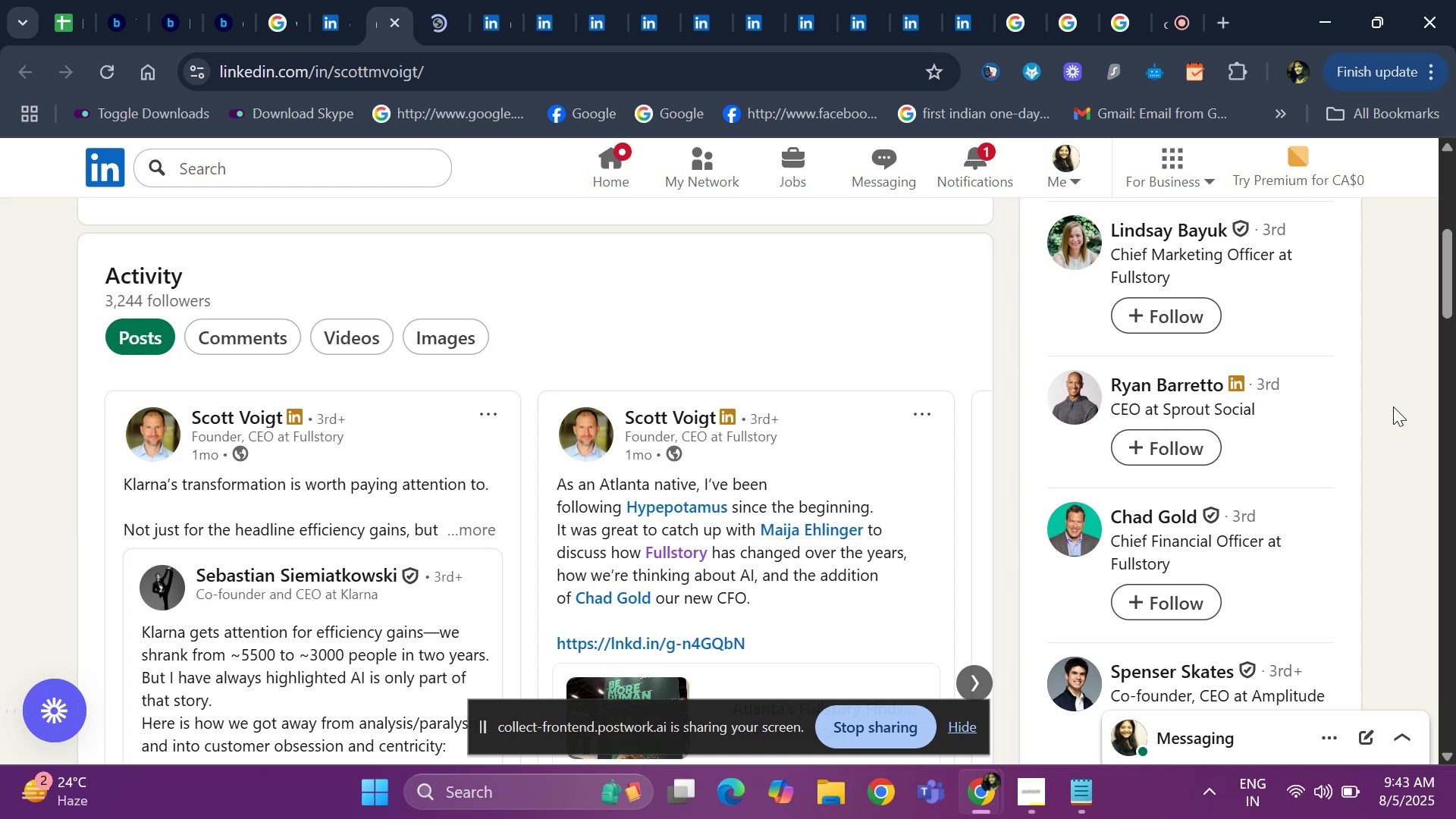 
left_click_drag(start_coordinate=[1445, 303], to_coordinate=[1455, 346])
 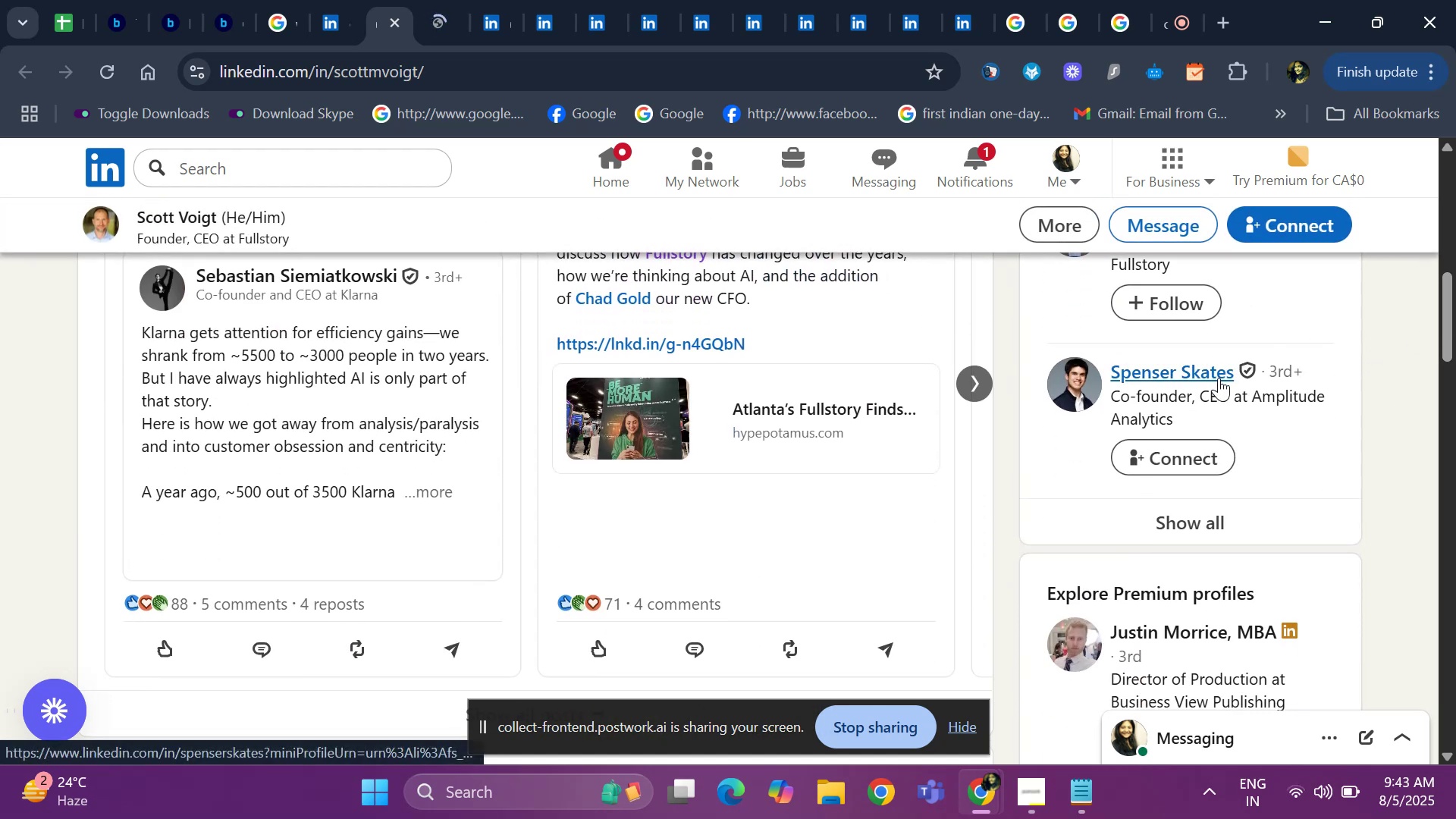 
right_click([1219, 378])
 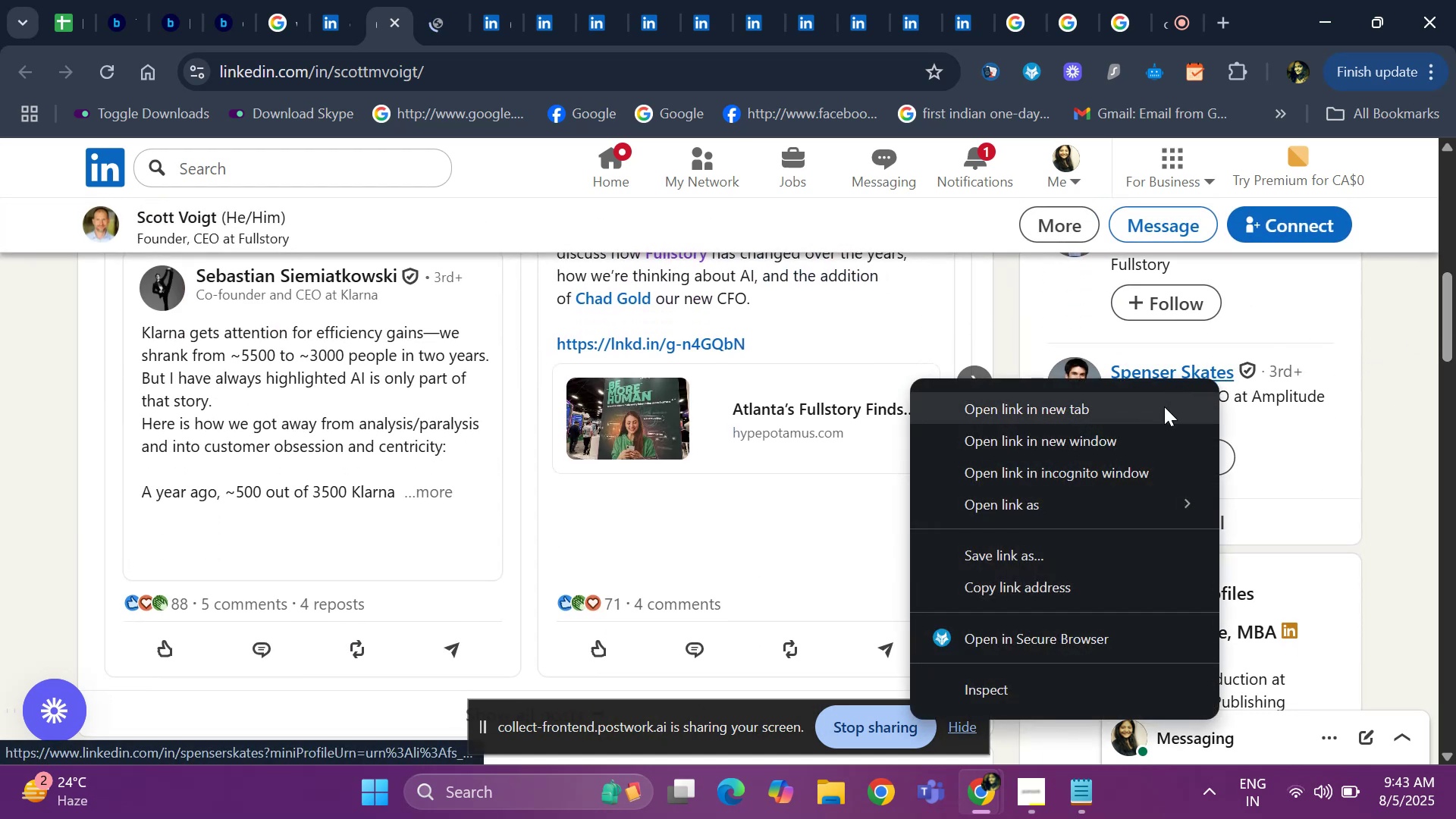 
left_click([1164, 406])
 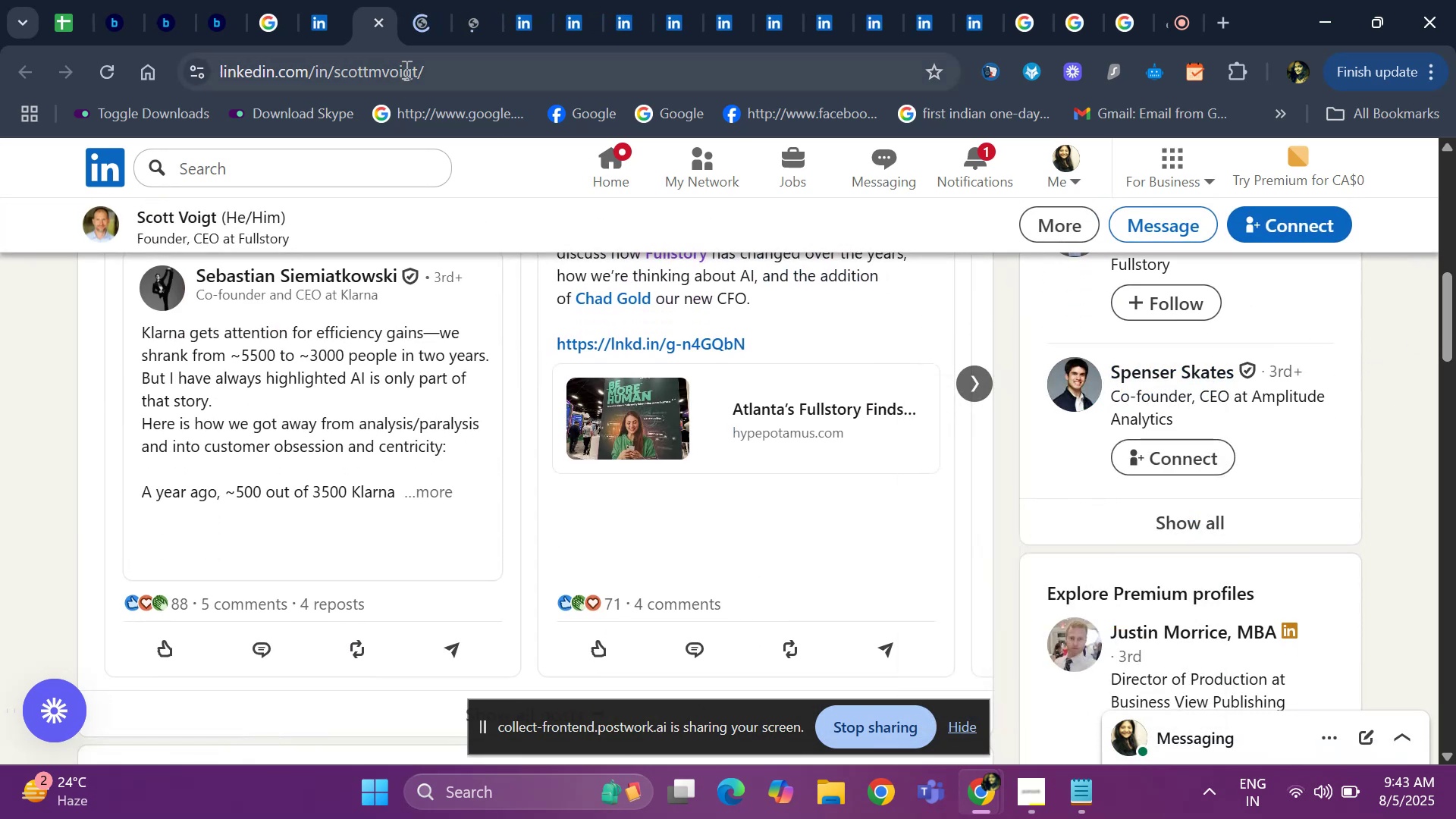 
left_click([417, 38])
 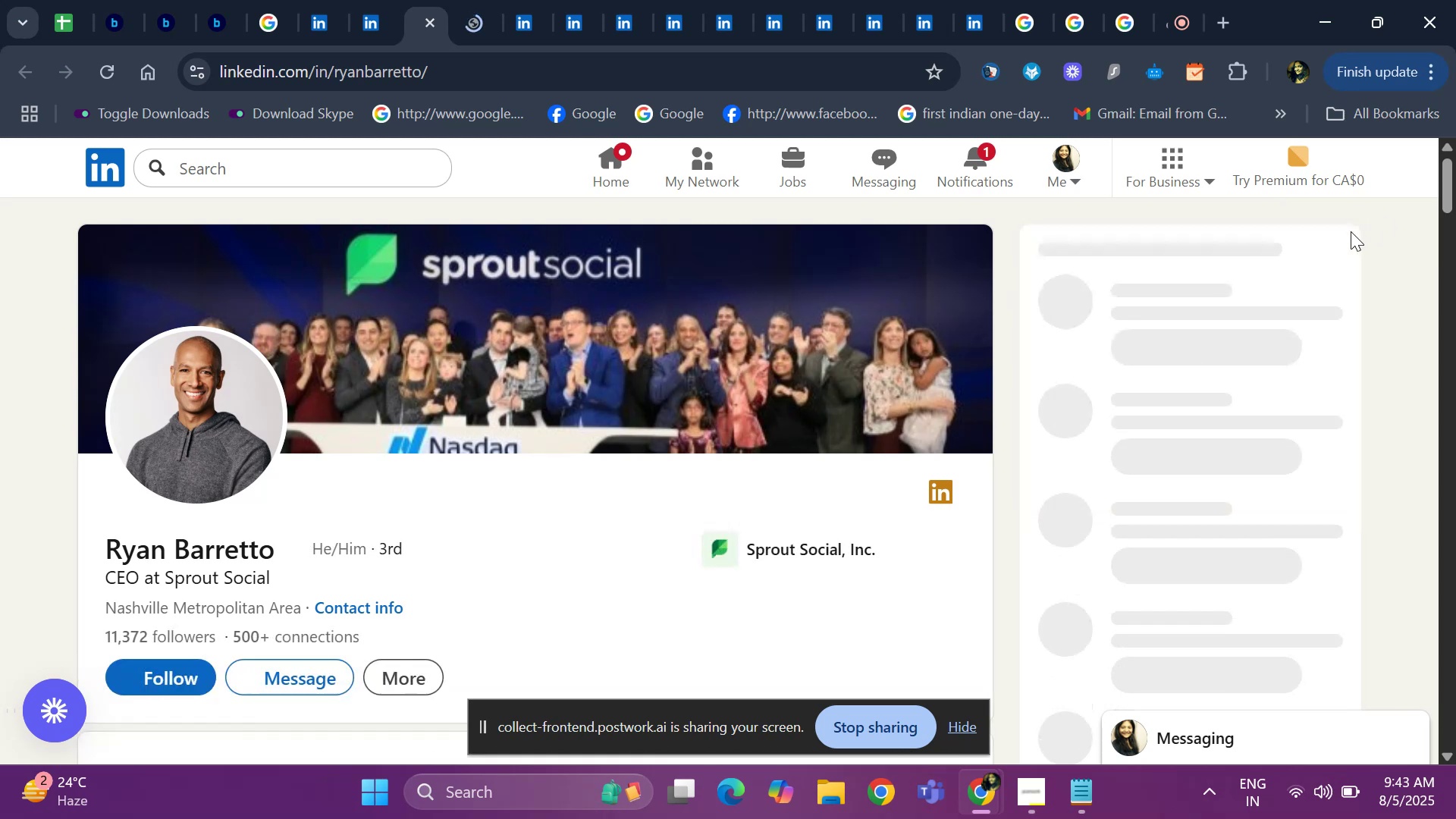 
wait(5.93)
 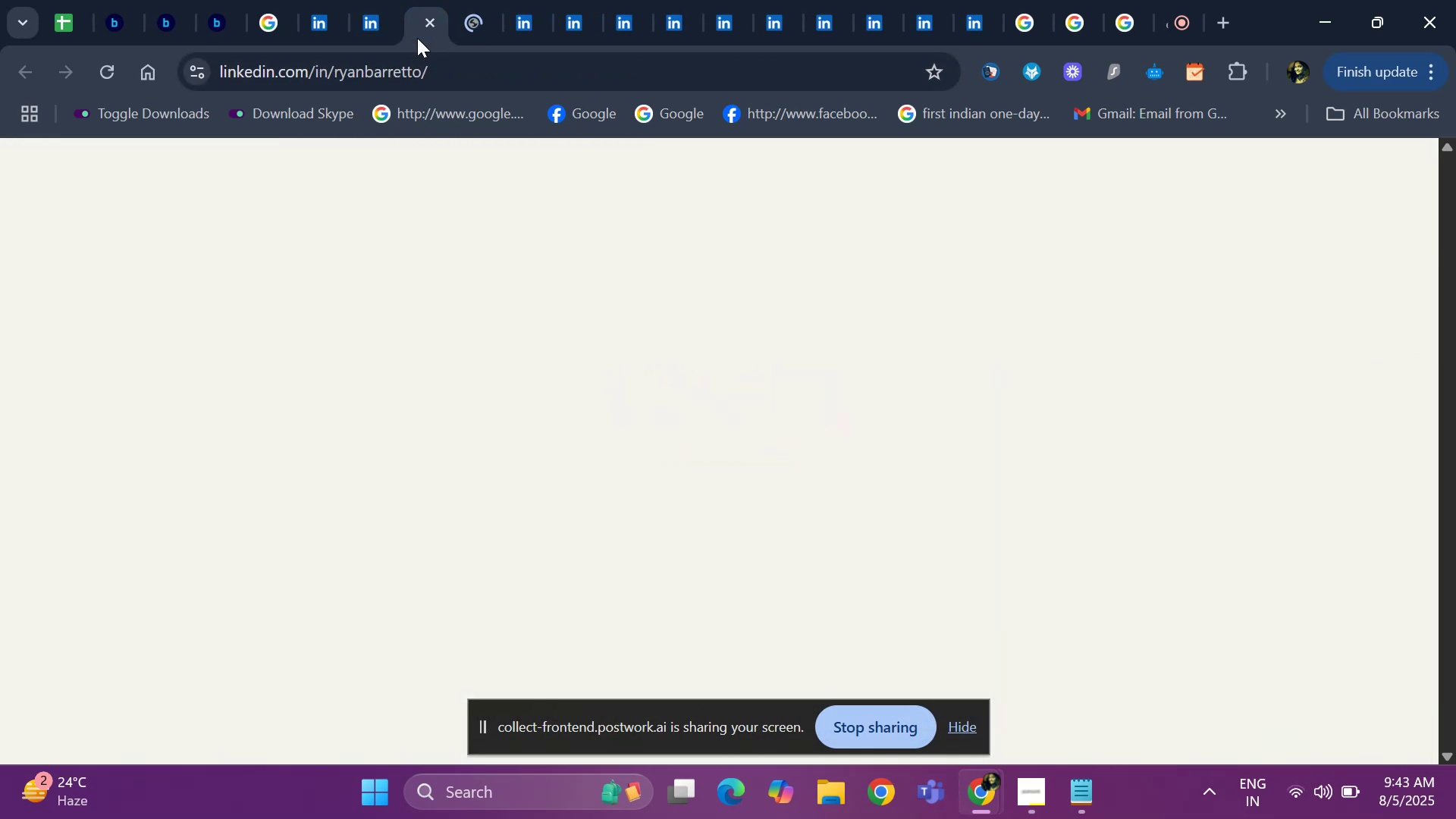 
left_click_drag(start_coordinate=[1446, 207], to_coordinate=[1447, 245])
 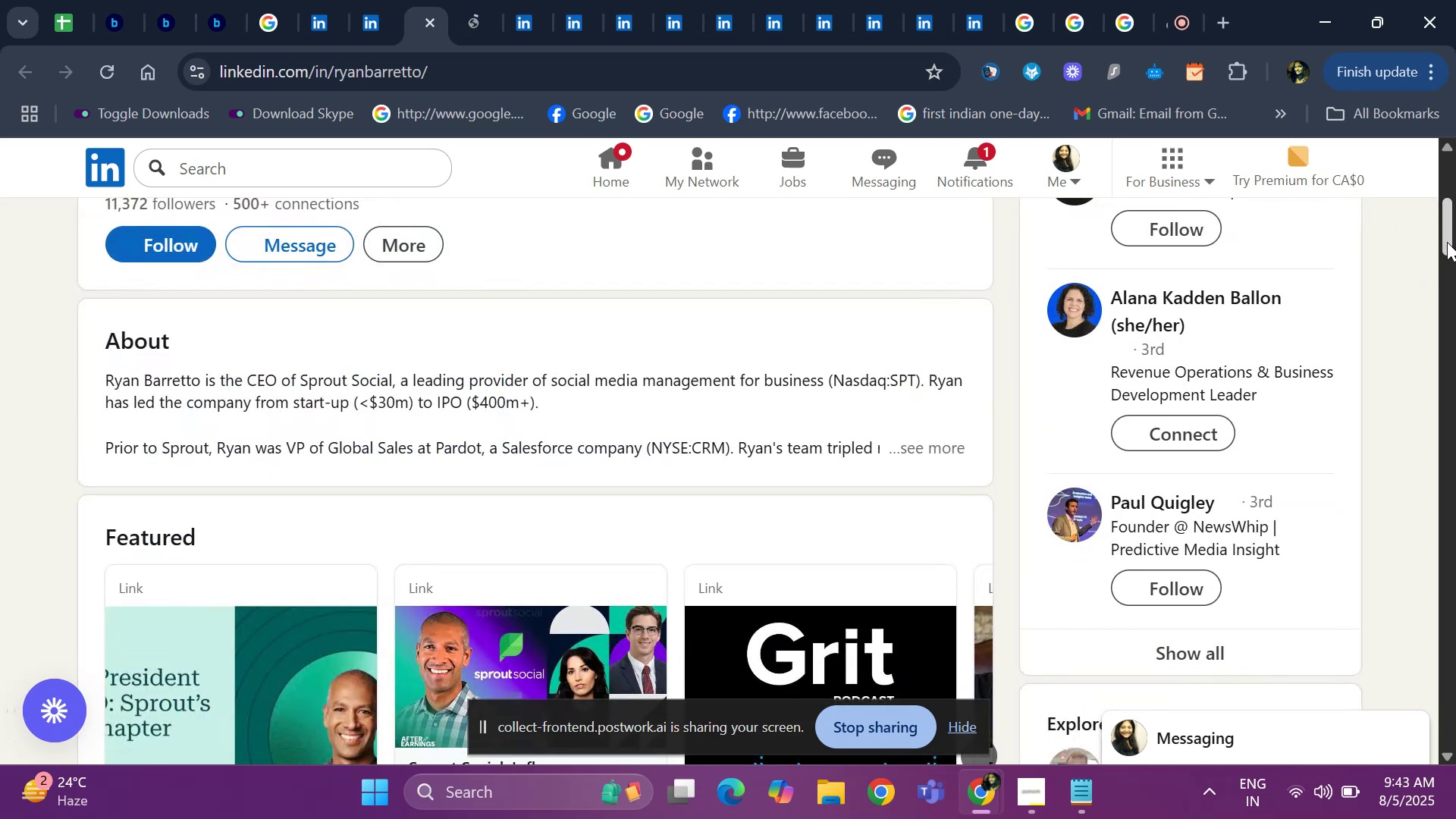 
left_click_drag(start_coordinate=[1447, 242], to_coordinate=[1455, 325])
 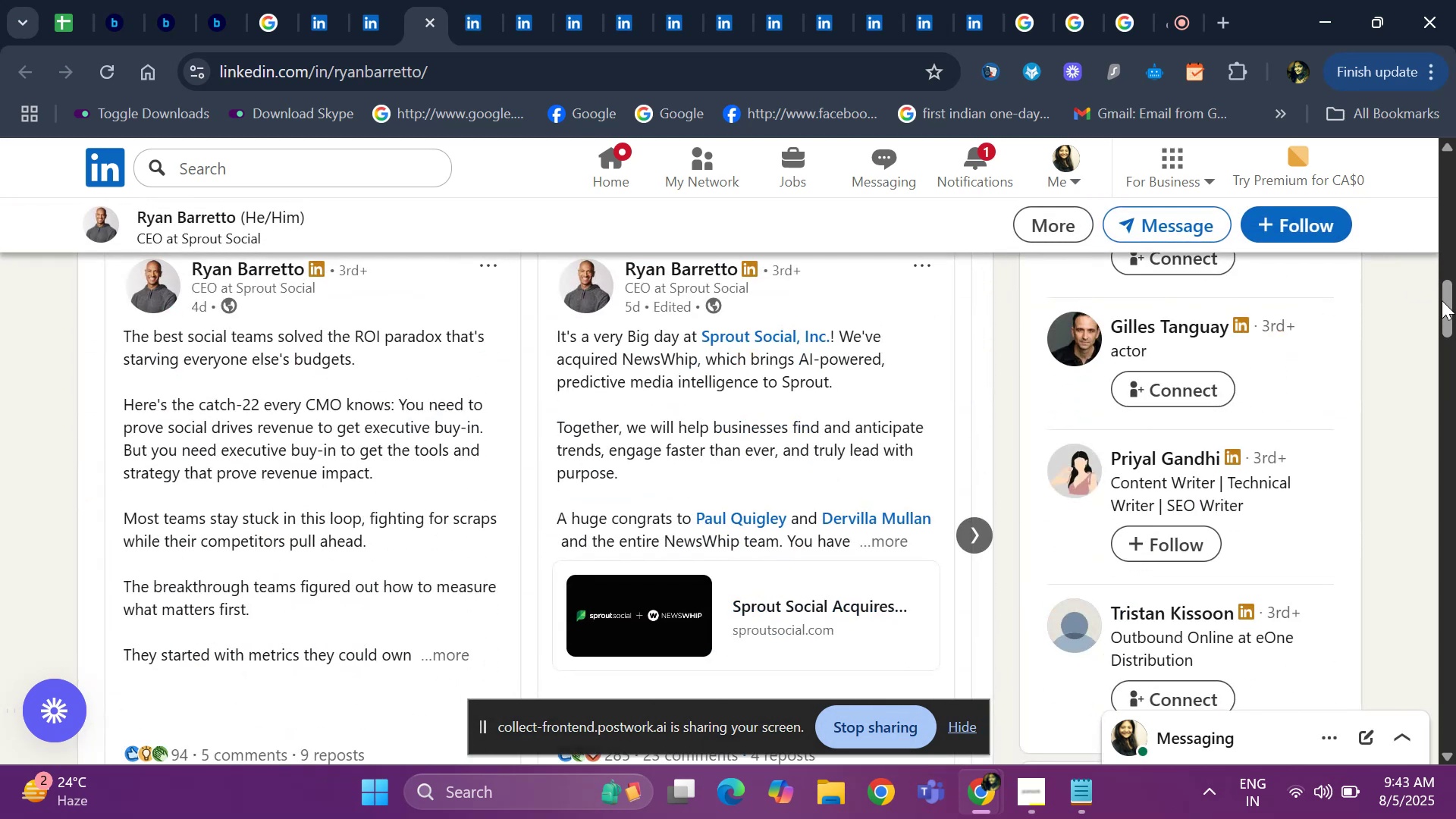 
left_click_drag(start_coordinate=[1449, 293], to_coordinate=[1455, 361])
 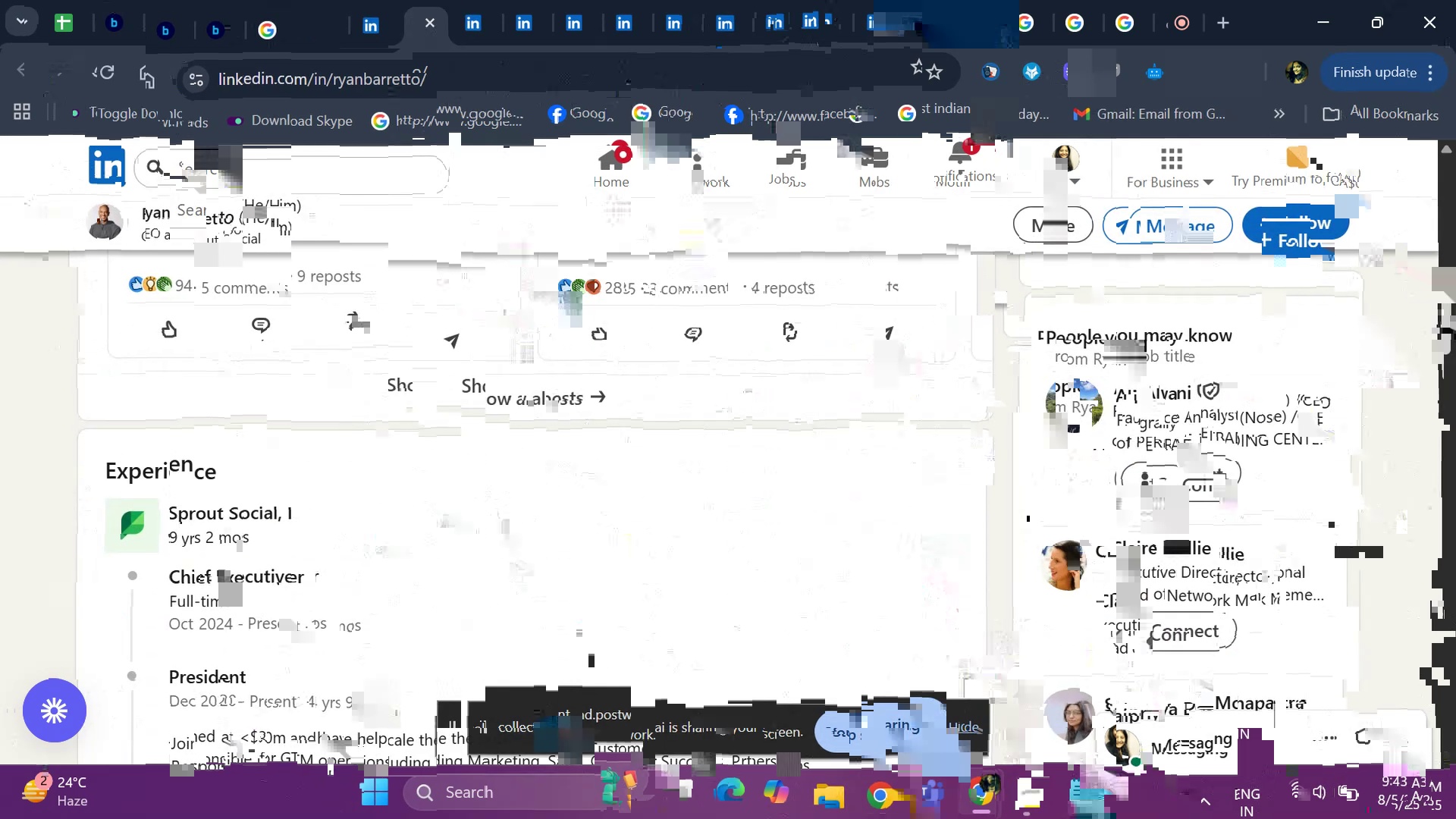 
left_click([1455, 356])
 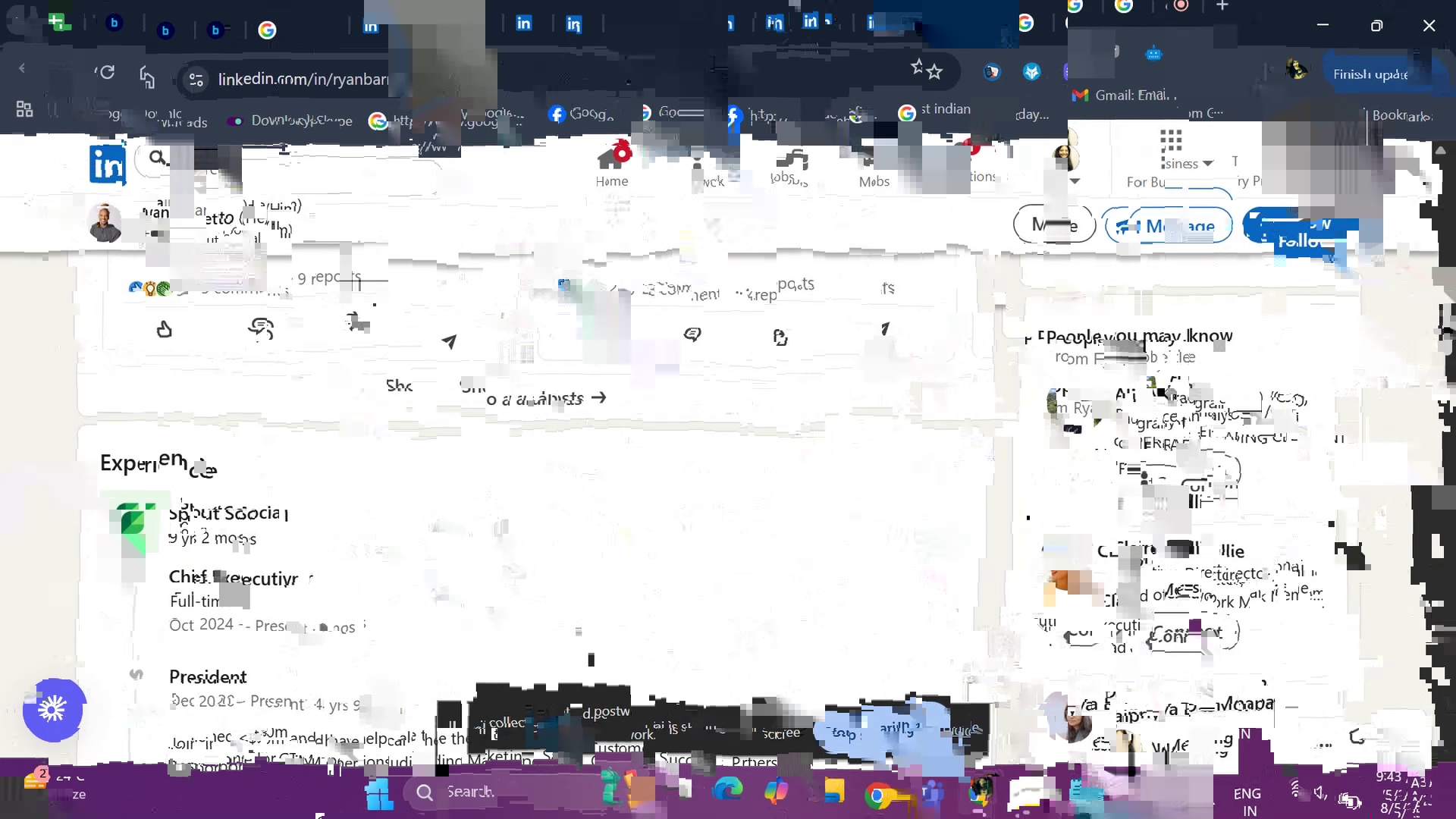 
right_click([189, 253])
 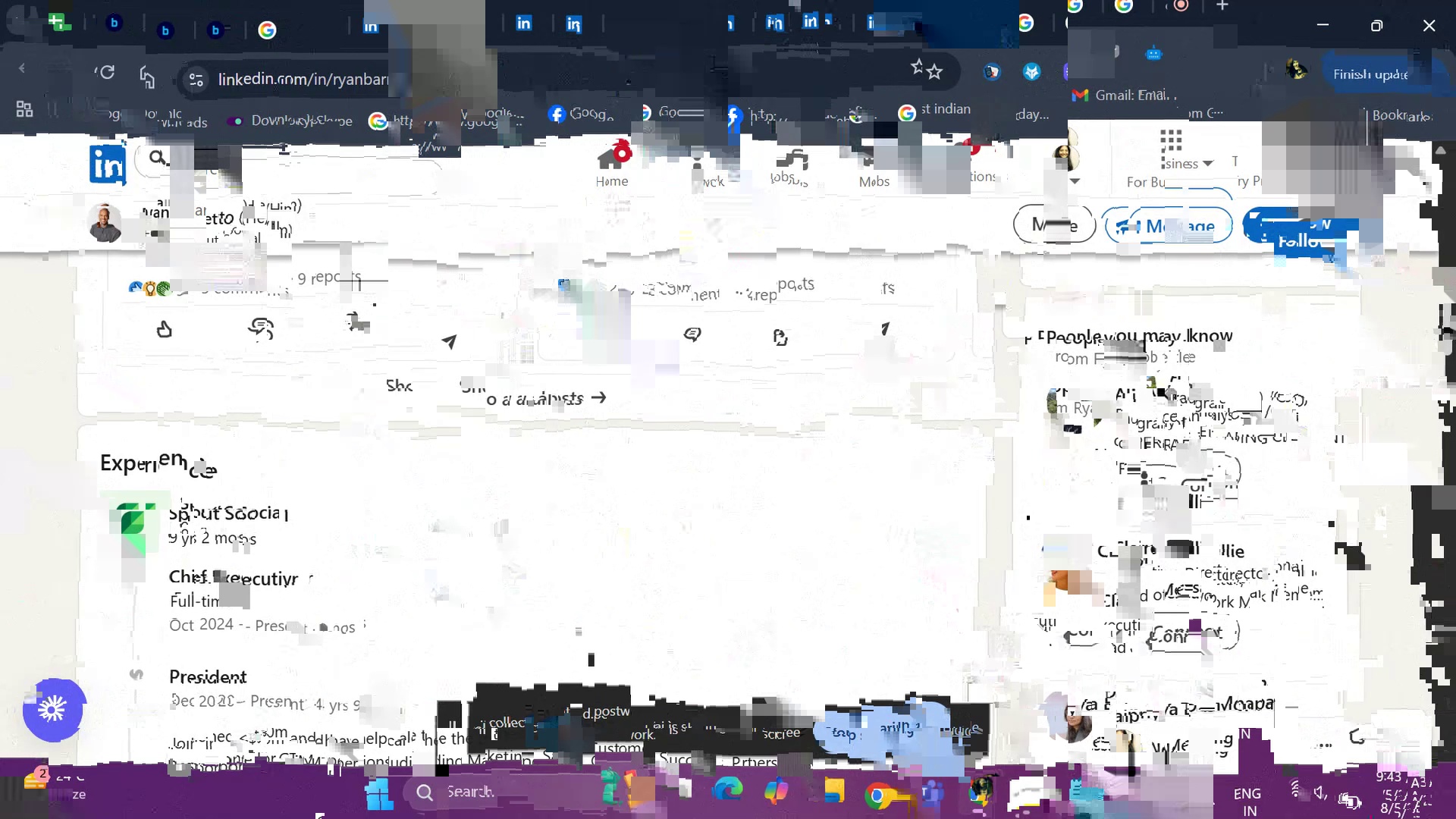 
left_click([282, 292])
 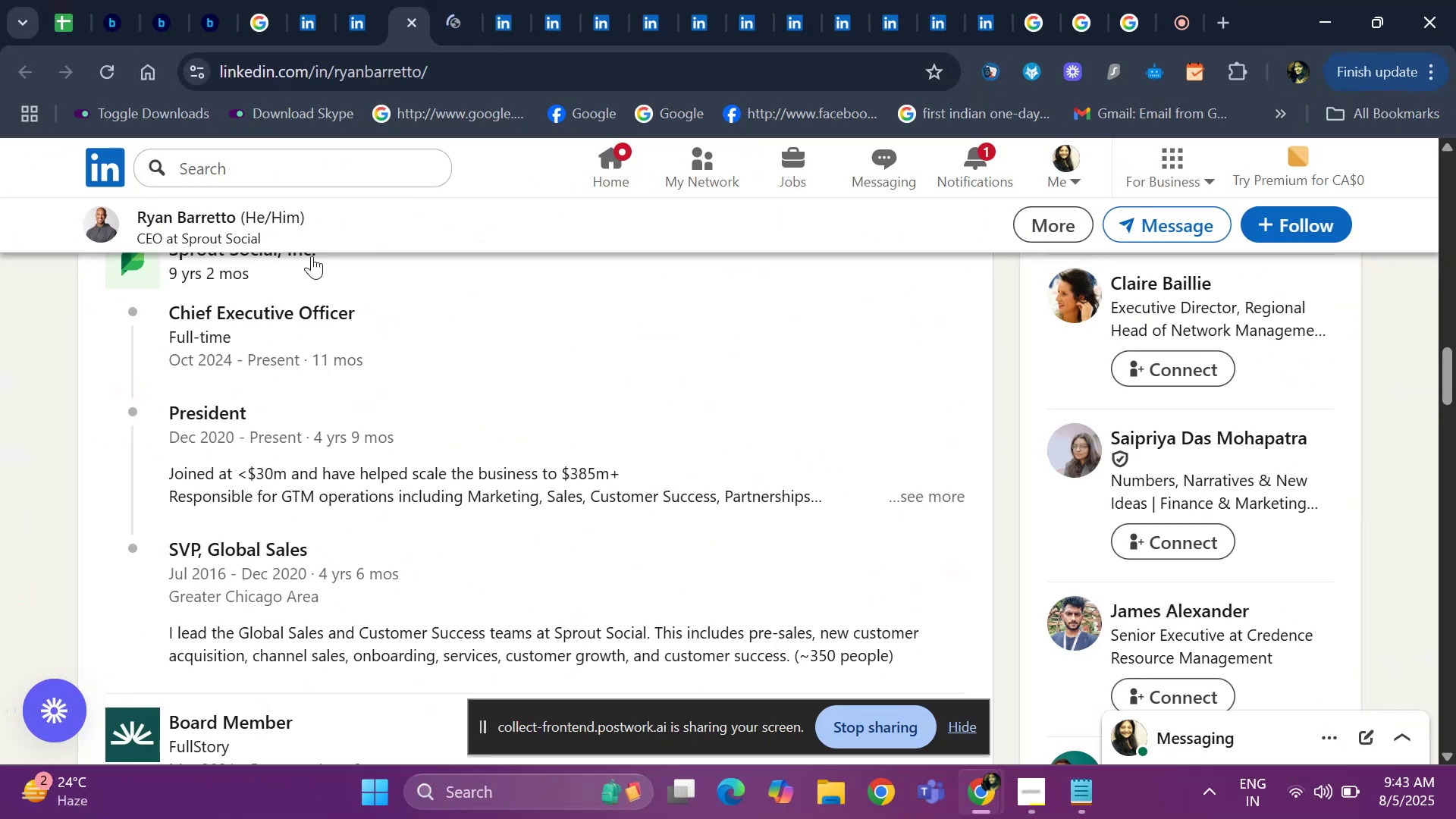 
left_click([441, 28])
 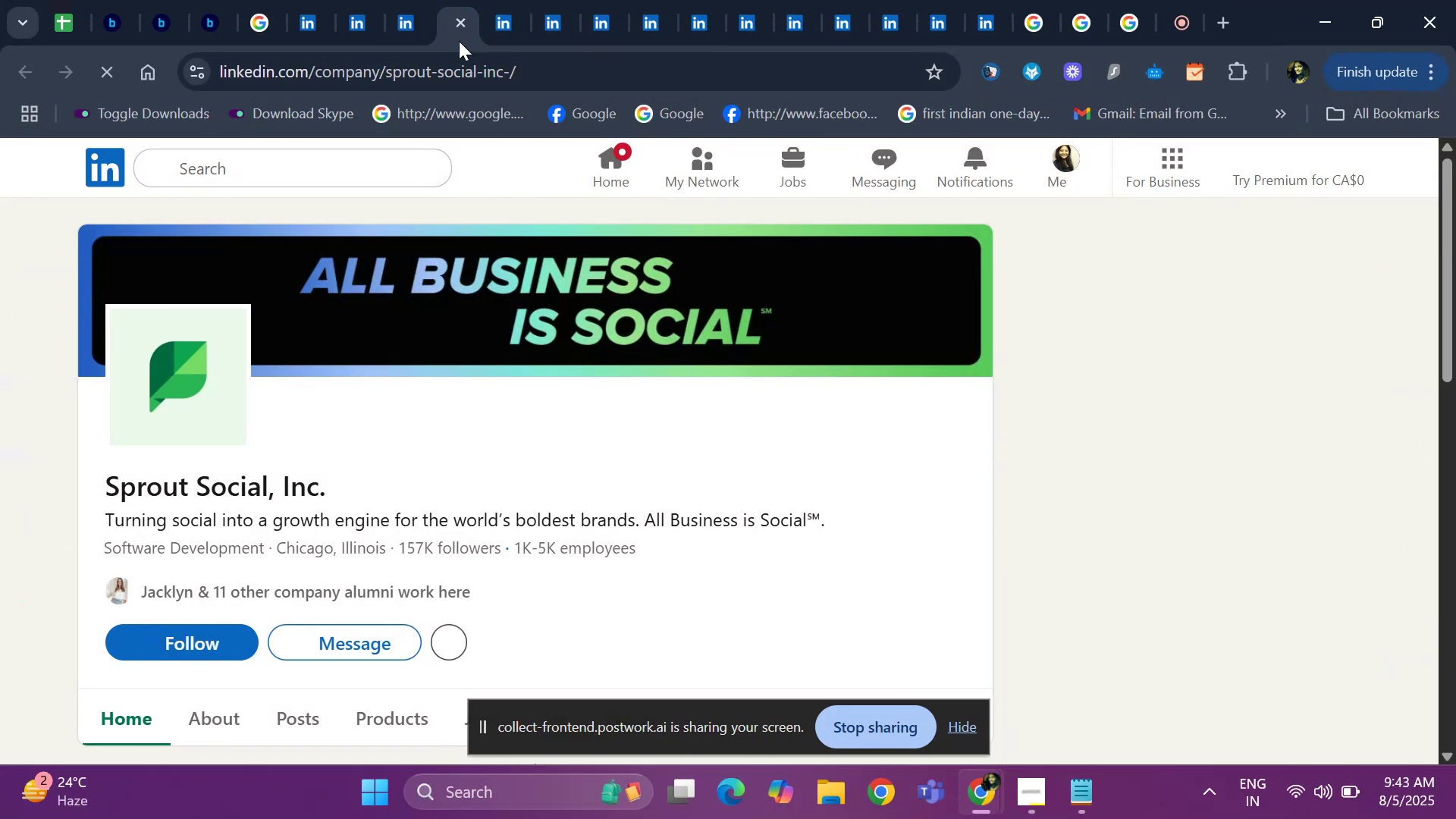 
left_click([463, 15])
 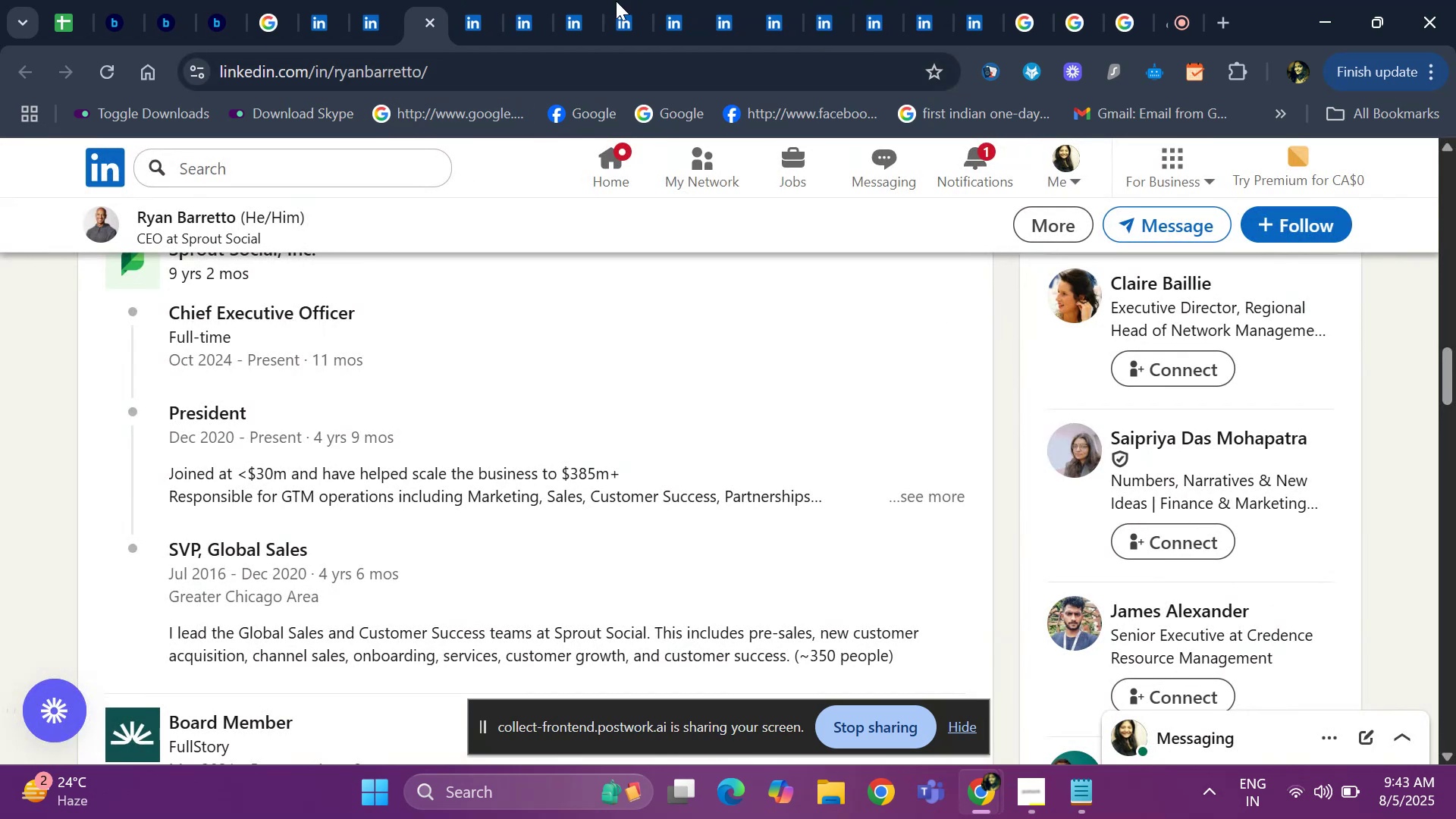 
left_click([471, 16])
 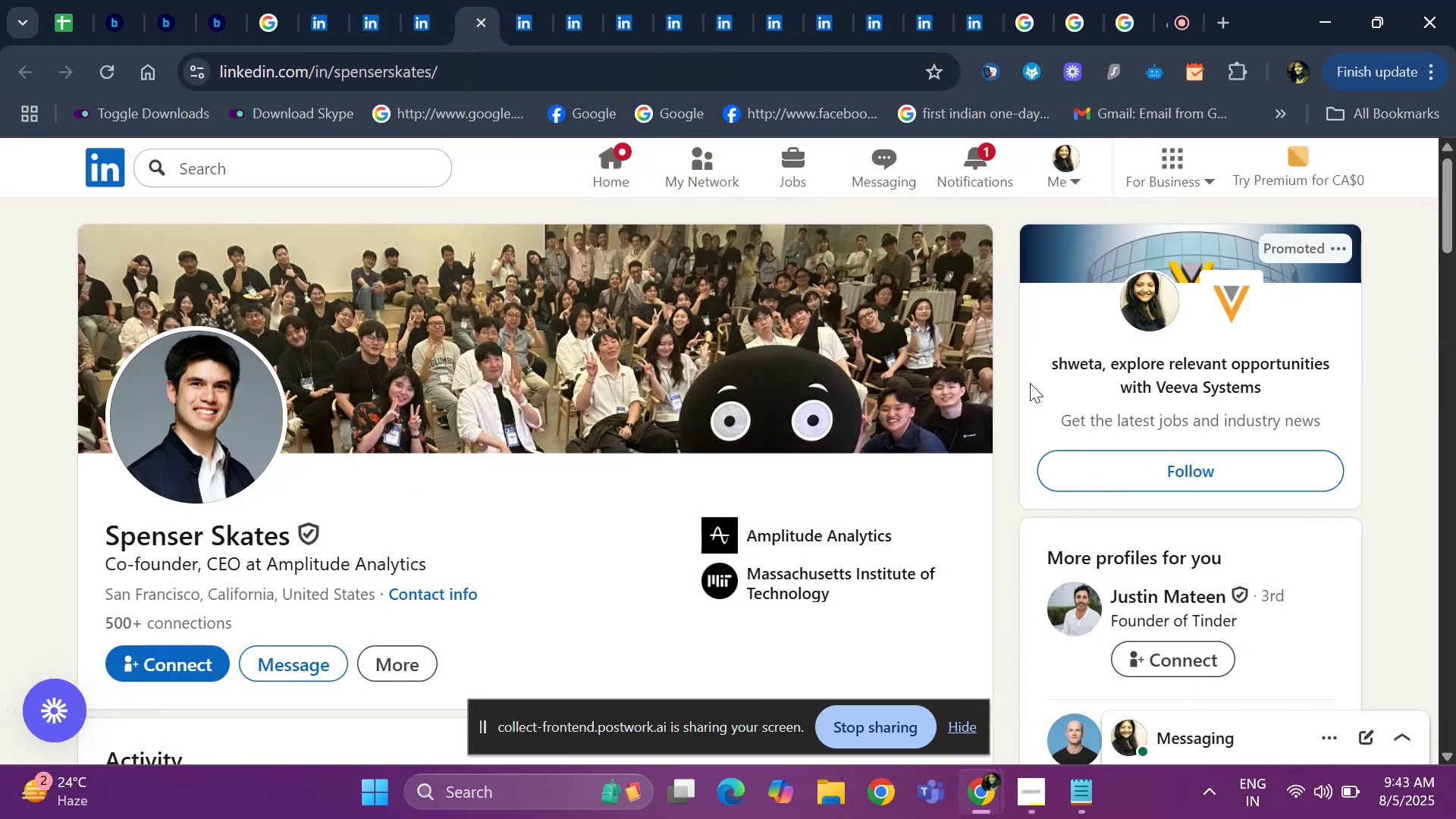 
left_click_drag(start_coordinate=[1455, 214], to_coordinate=[1455, 419])
 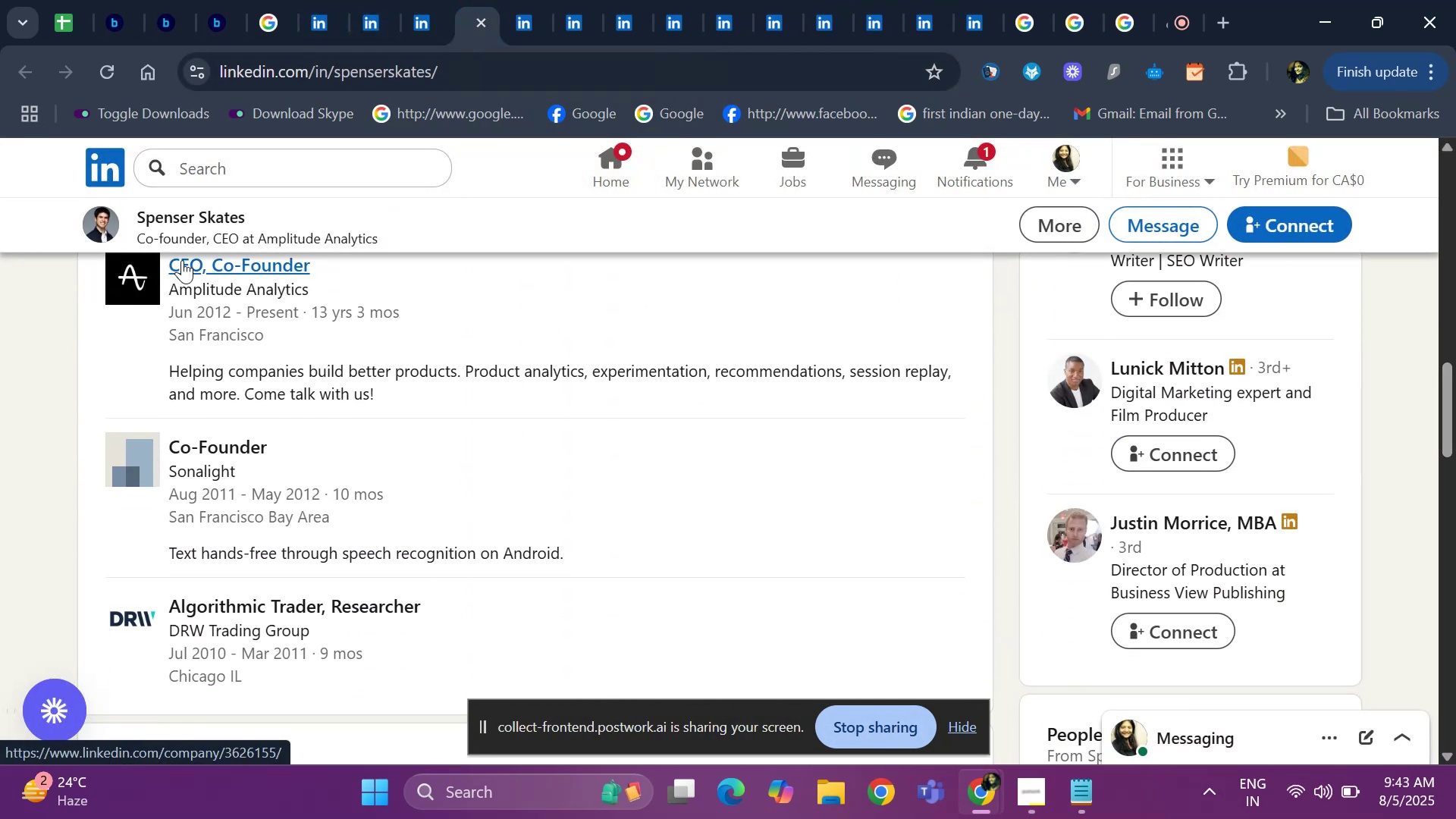 
right_click([182, 260])
 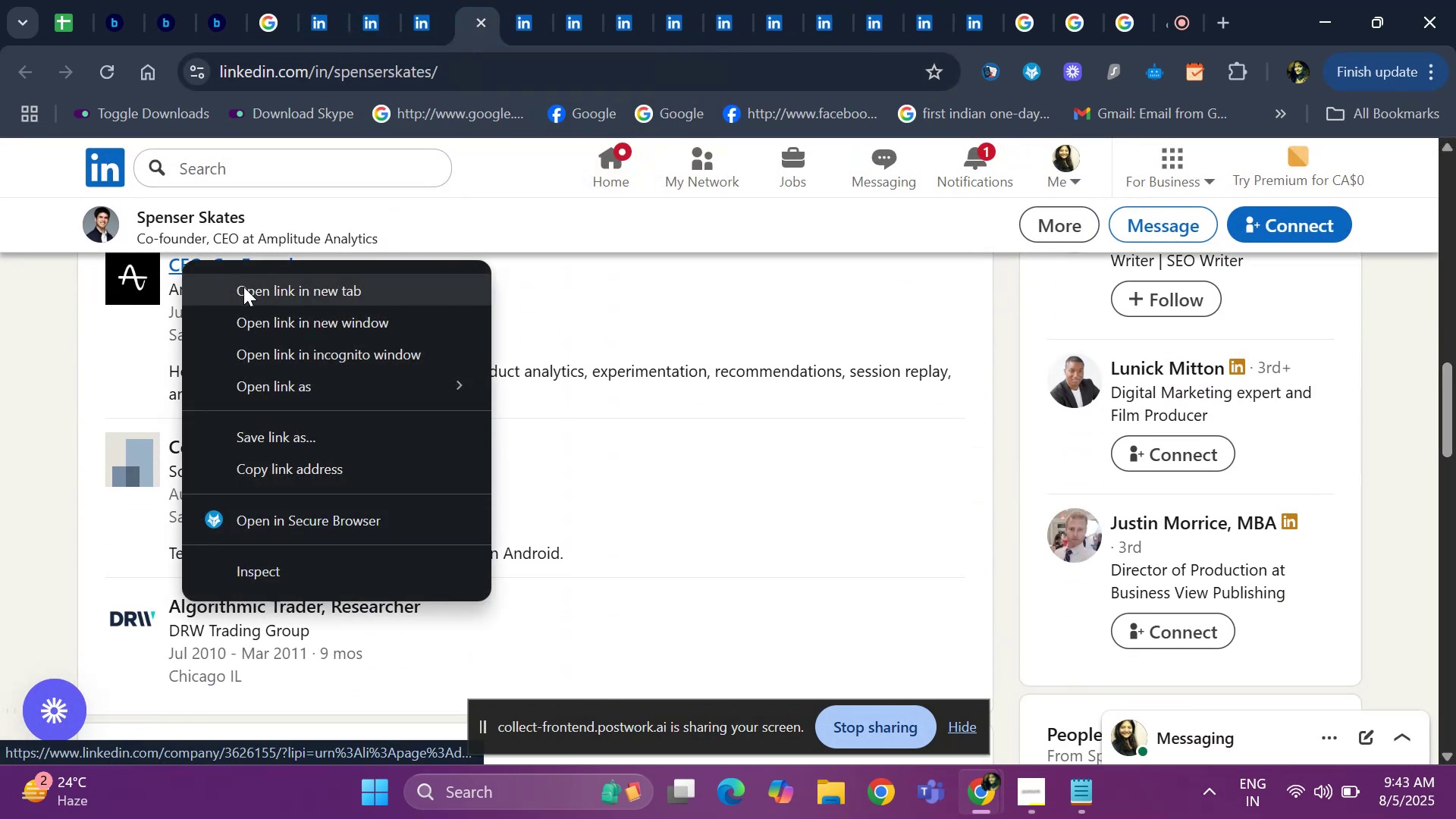 
left_click([243, 287])
 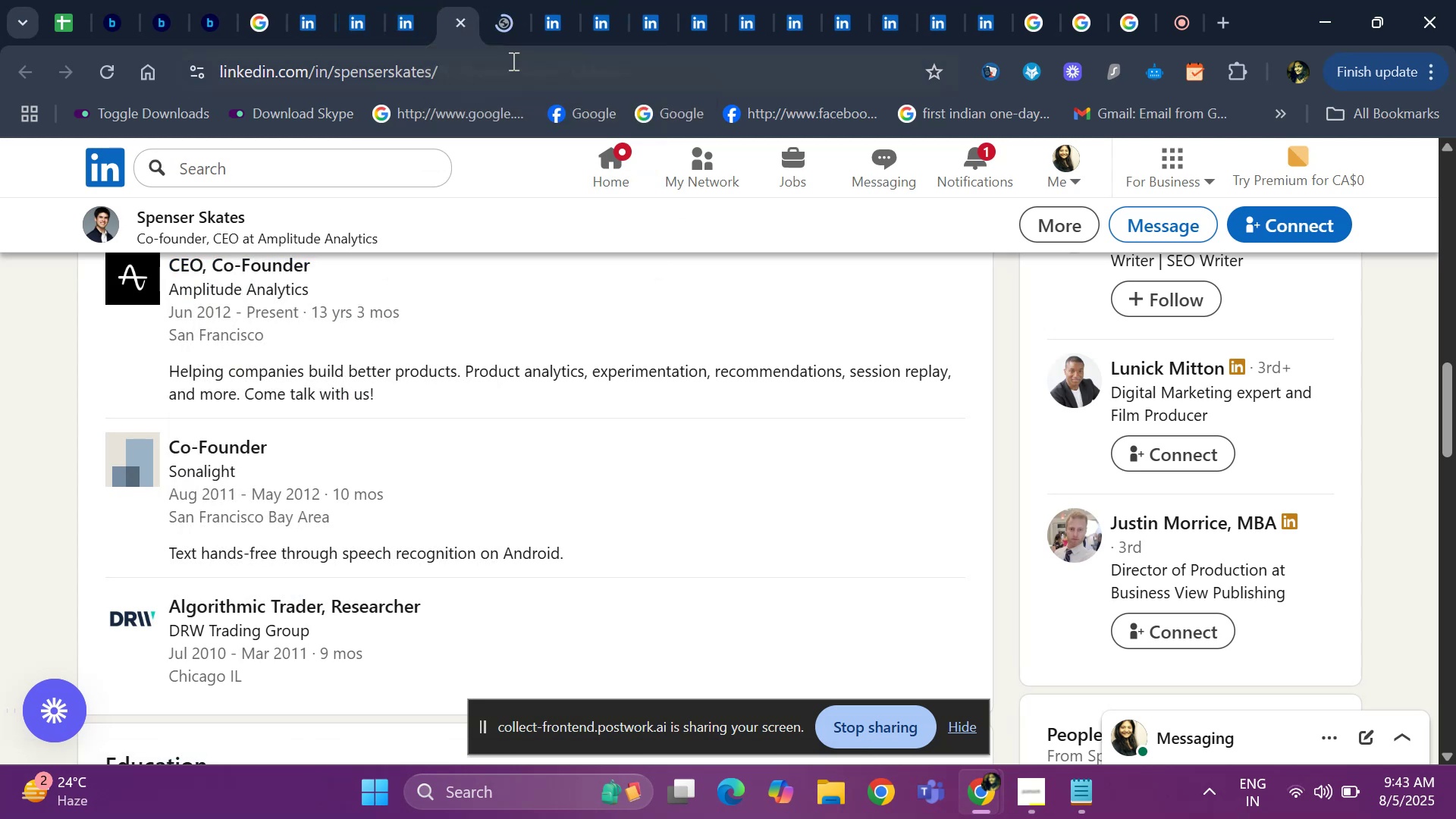 
left_click([505, 40])
 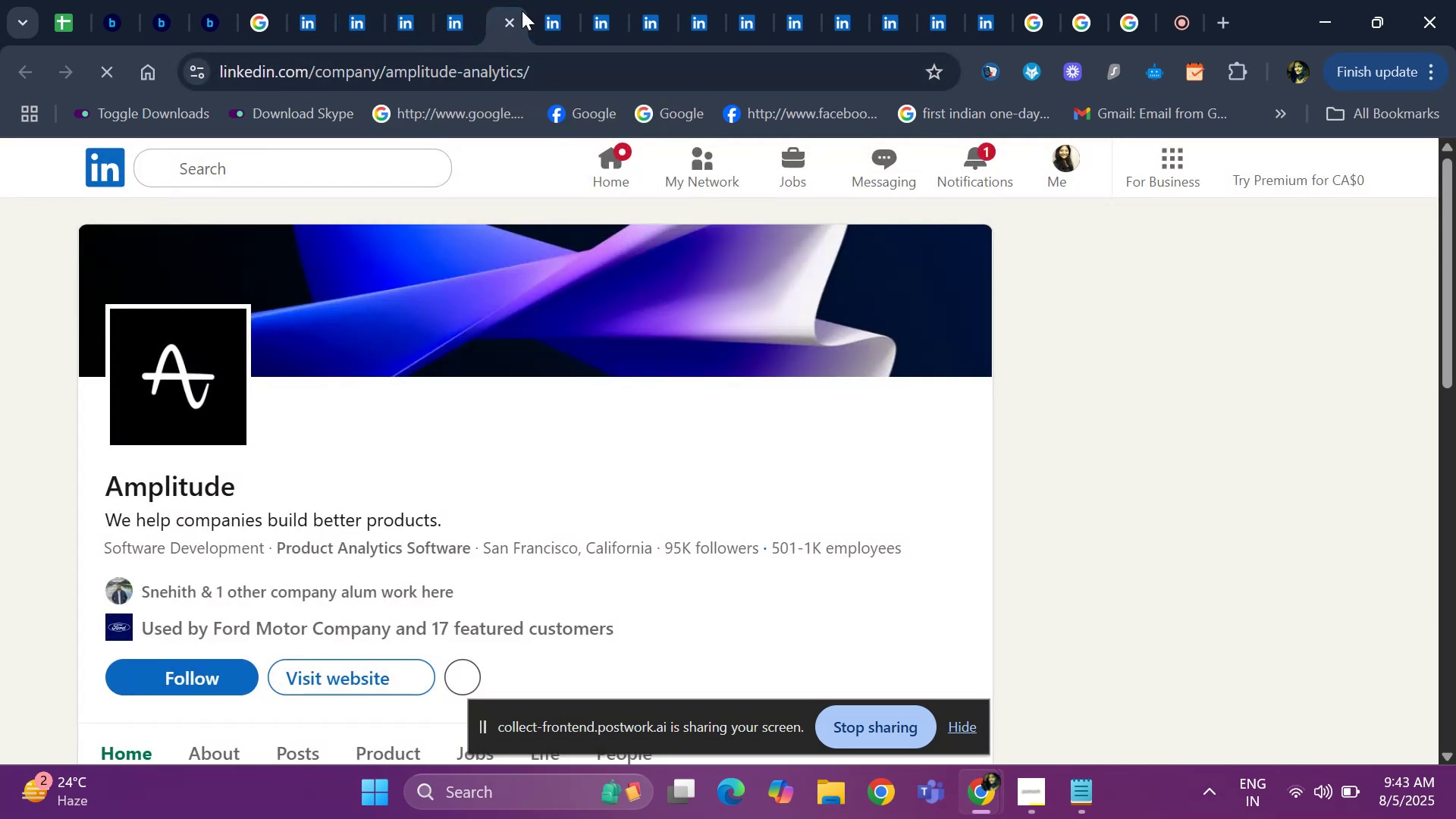 
left_click([507, 21])
 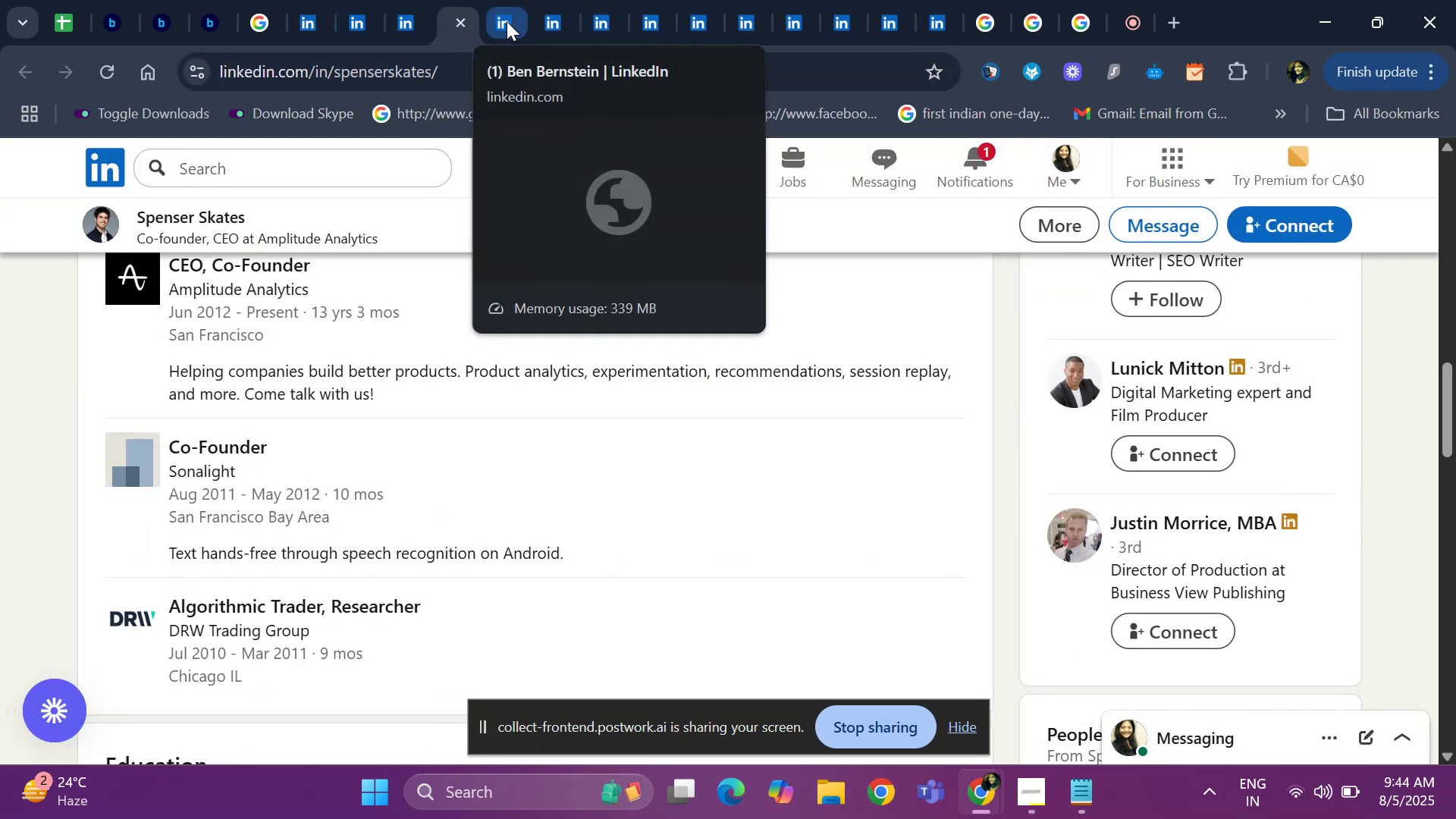 
left_click([507, 21])
 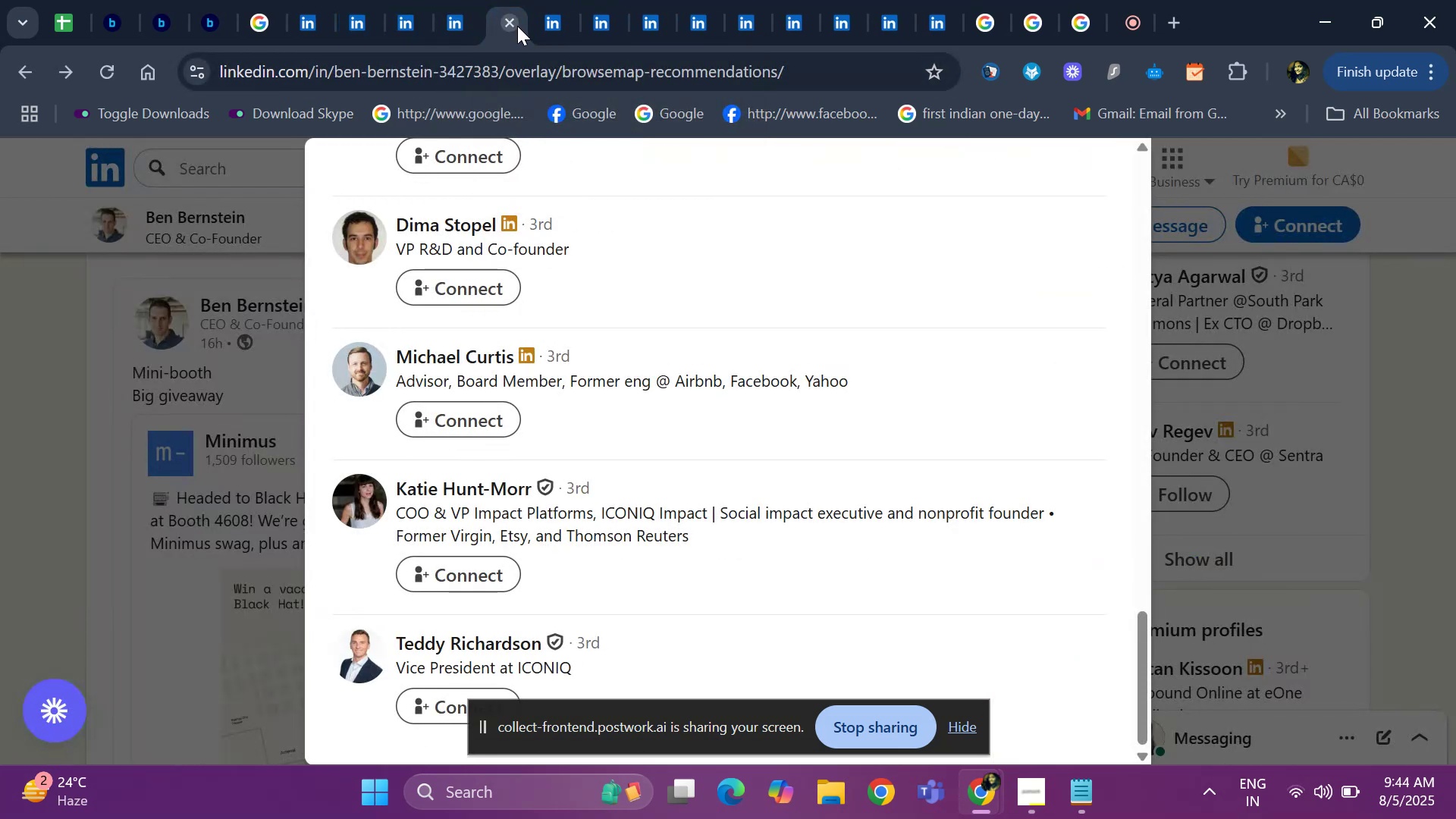 
left_click([517, 26])
 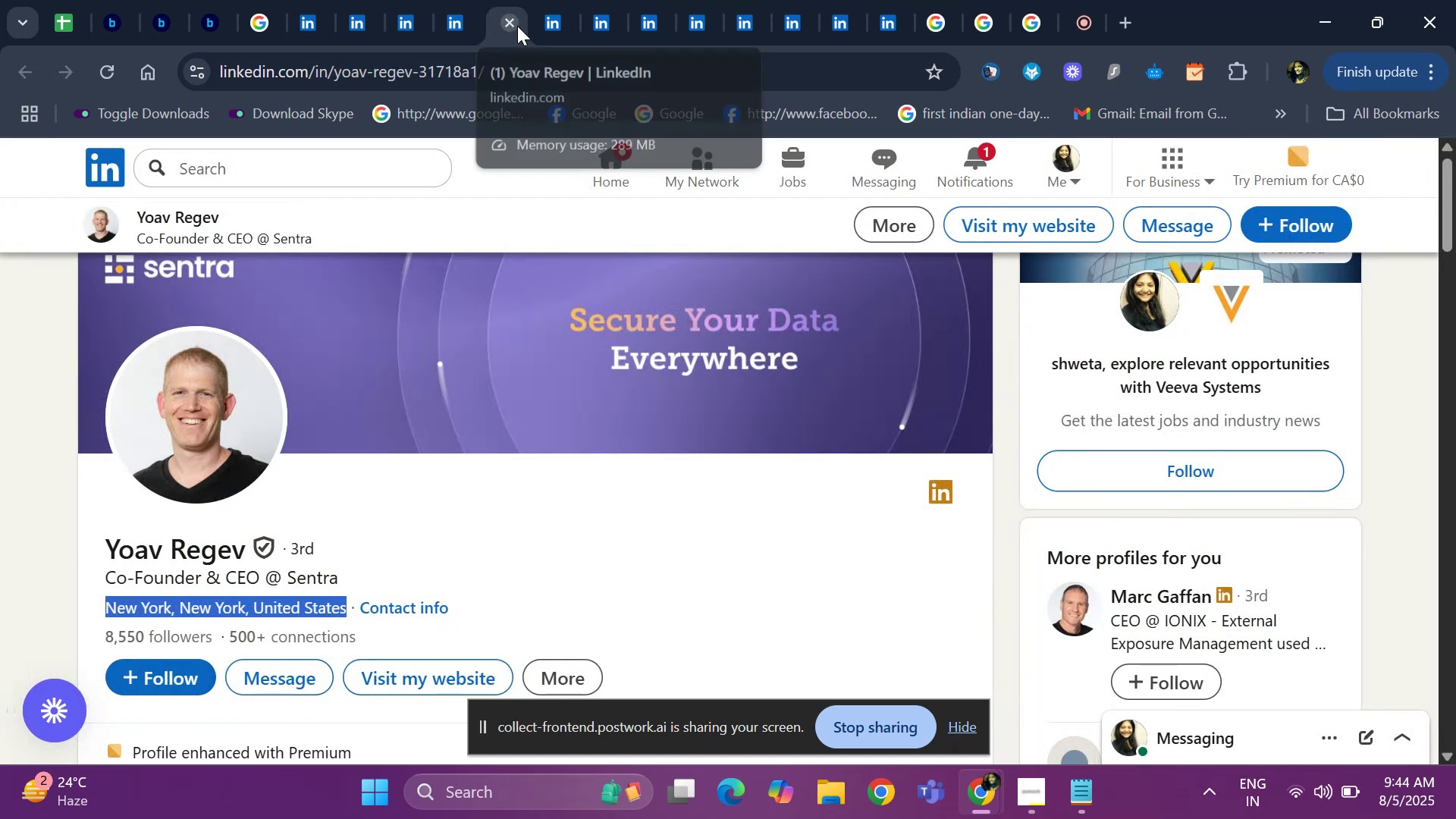 
left_click([517, 26])
 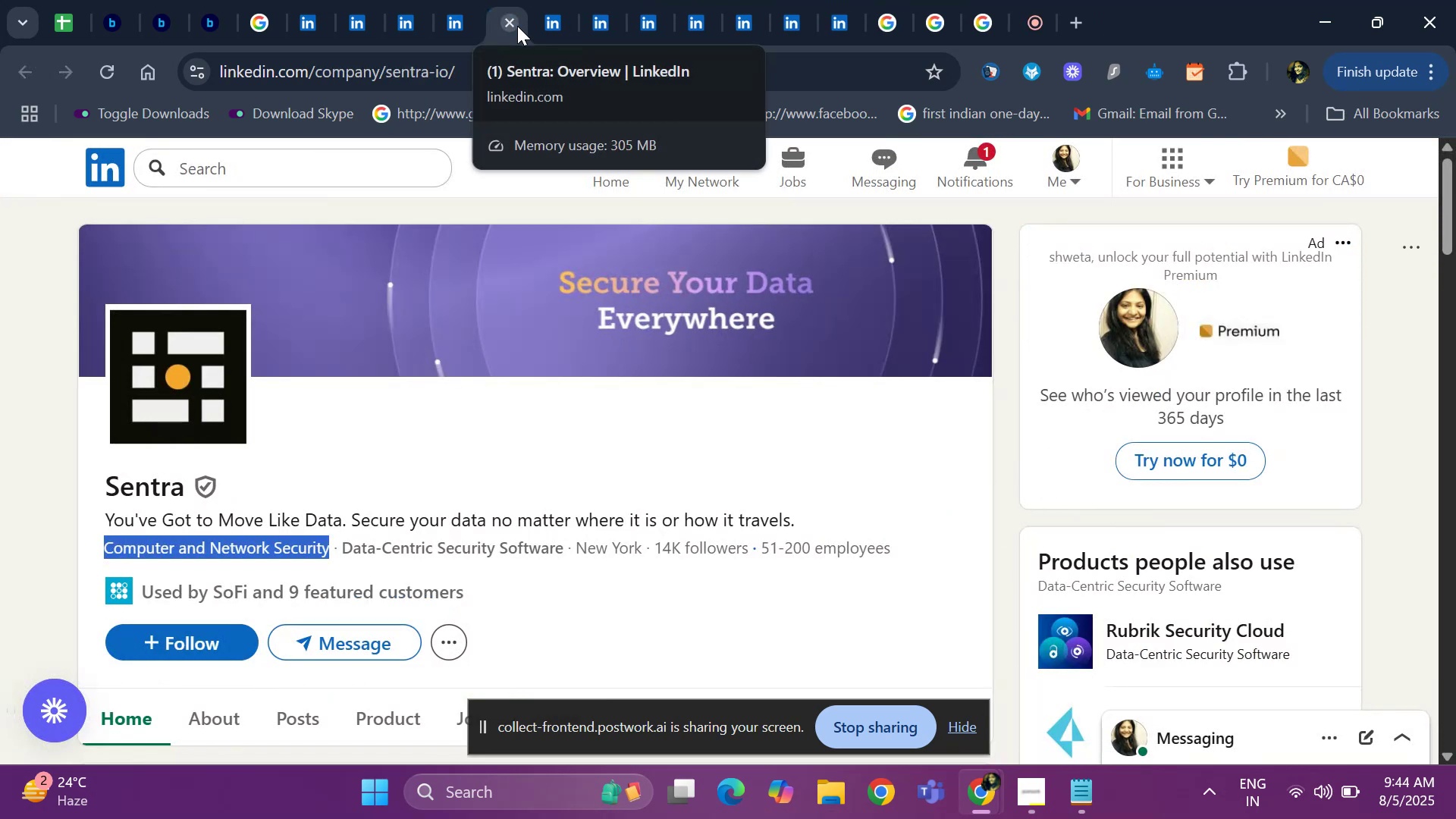 
left_click([517, 26])
 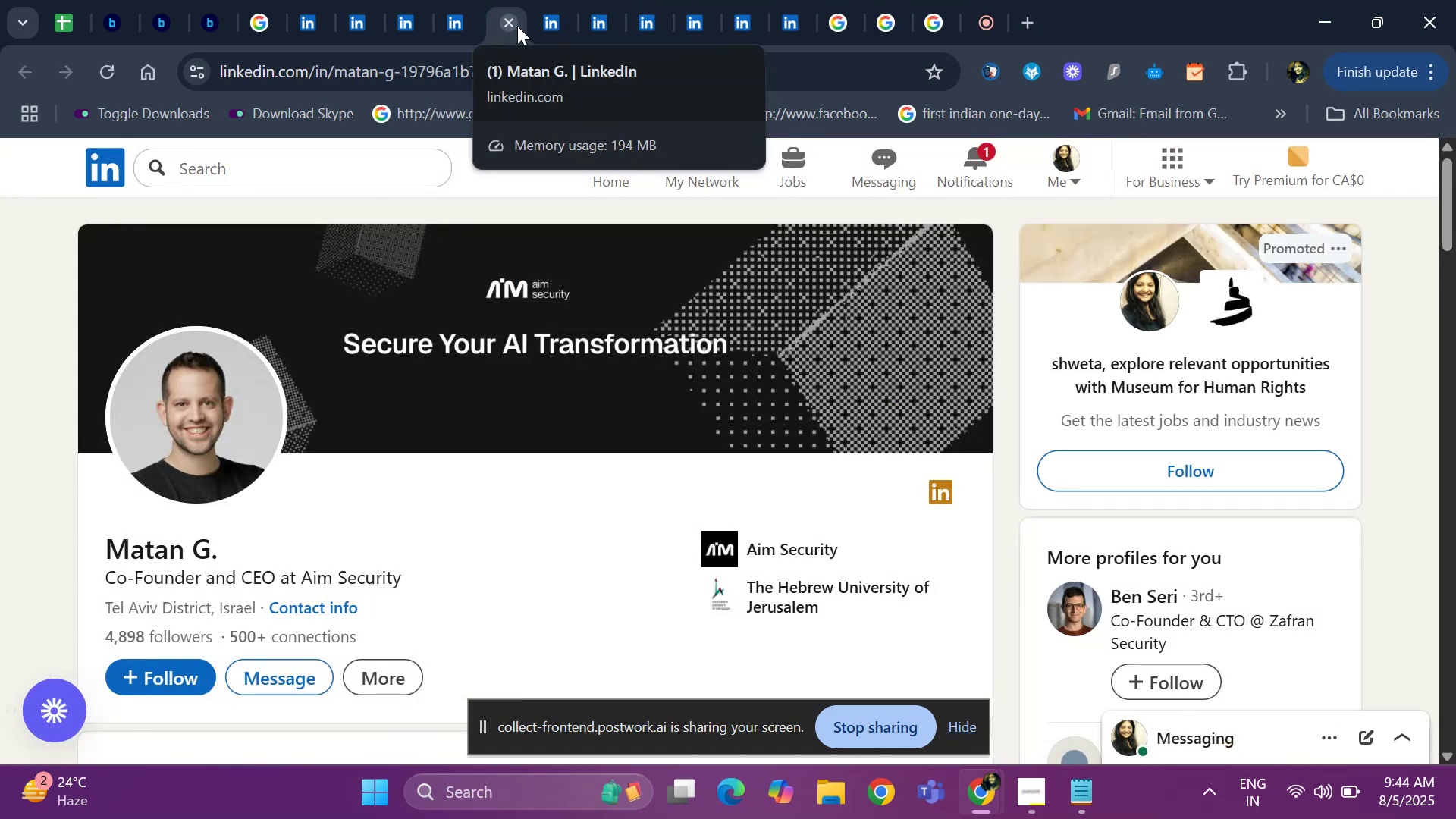 
left_click([517, 26])
 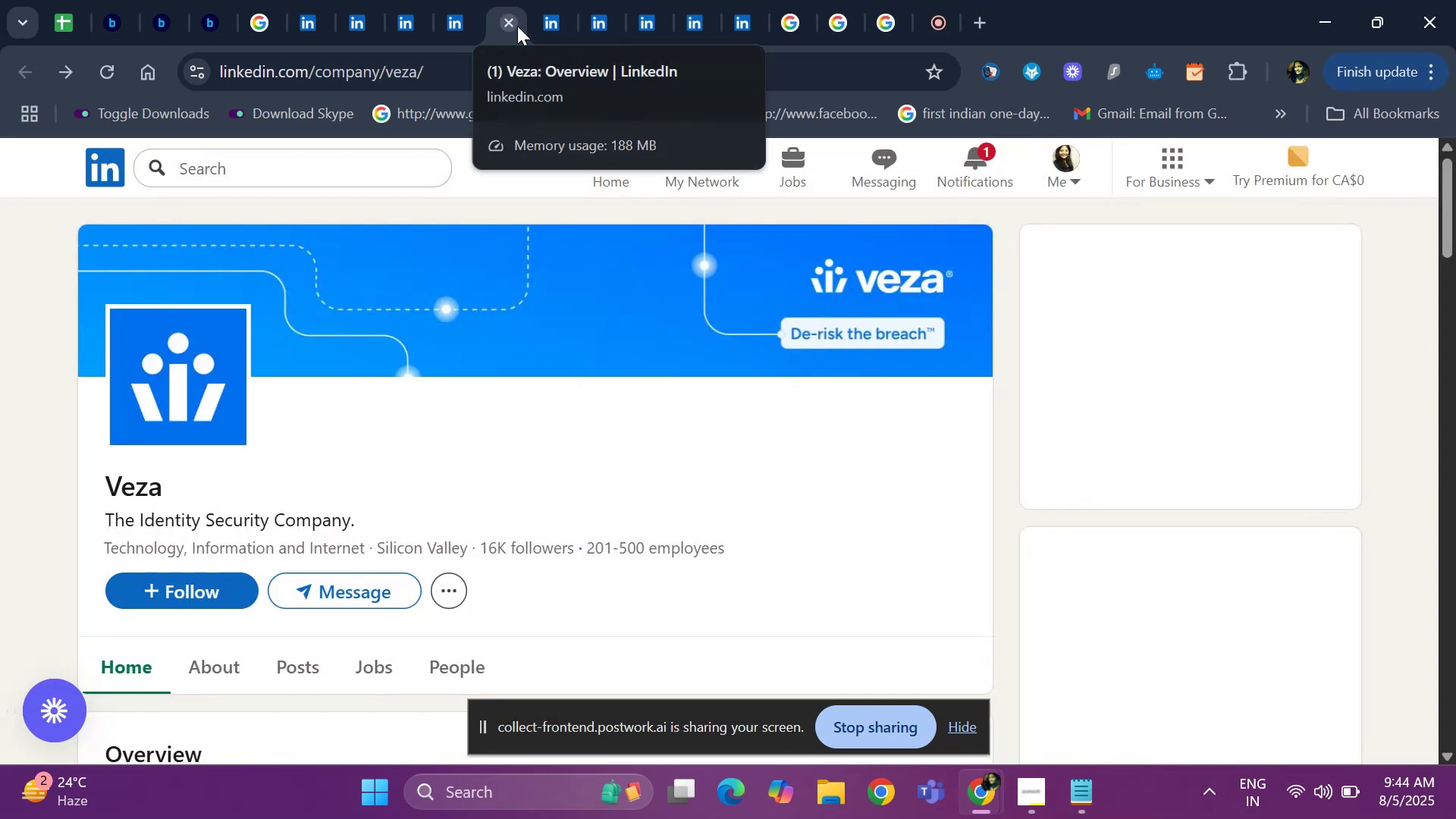 
left_click([517, 26])
 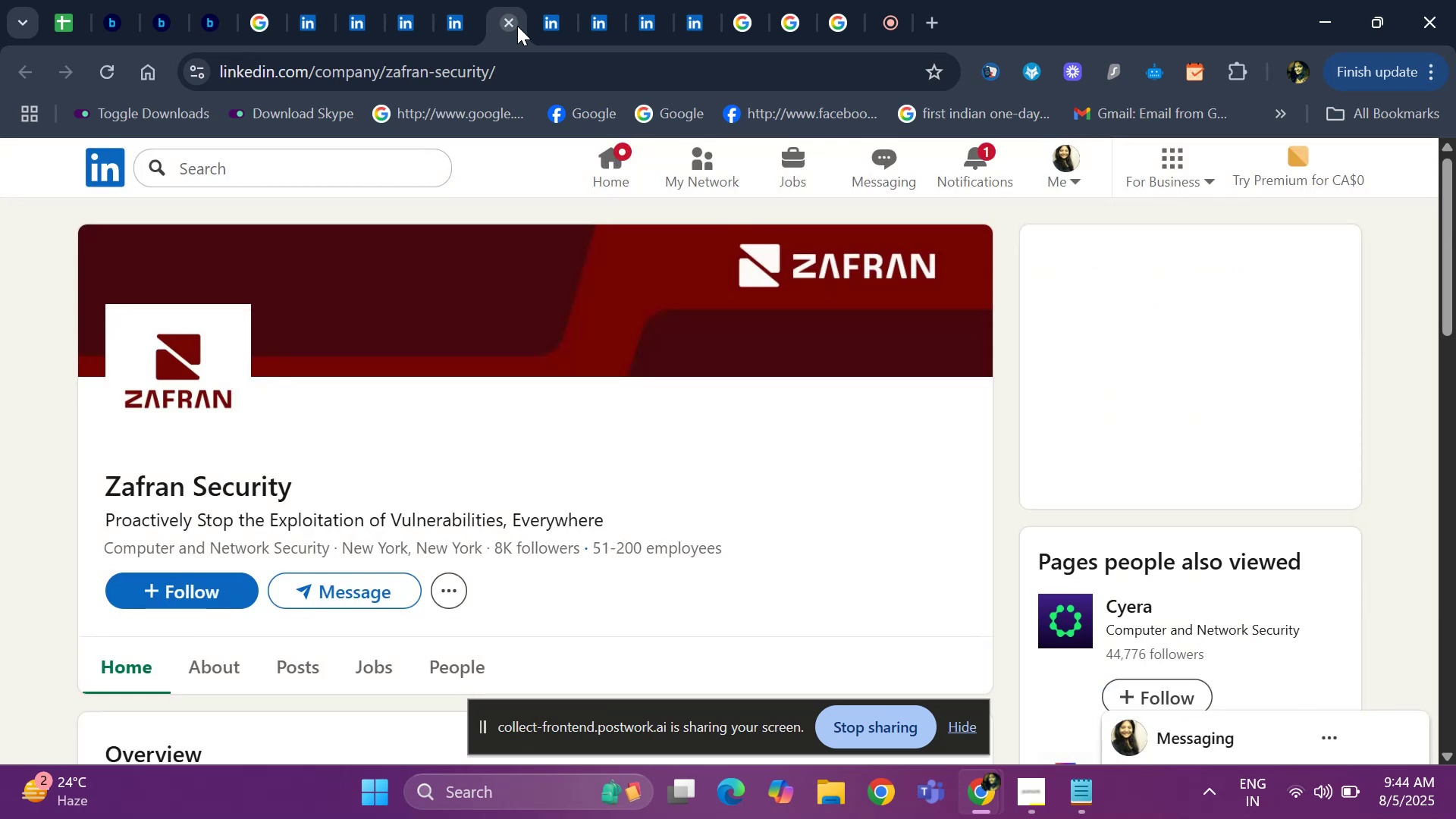 
wait(7.67)
 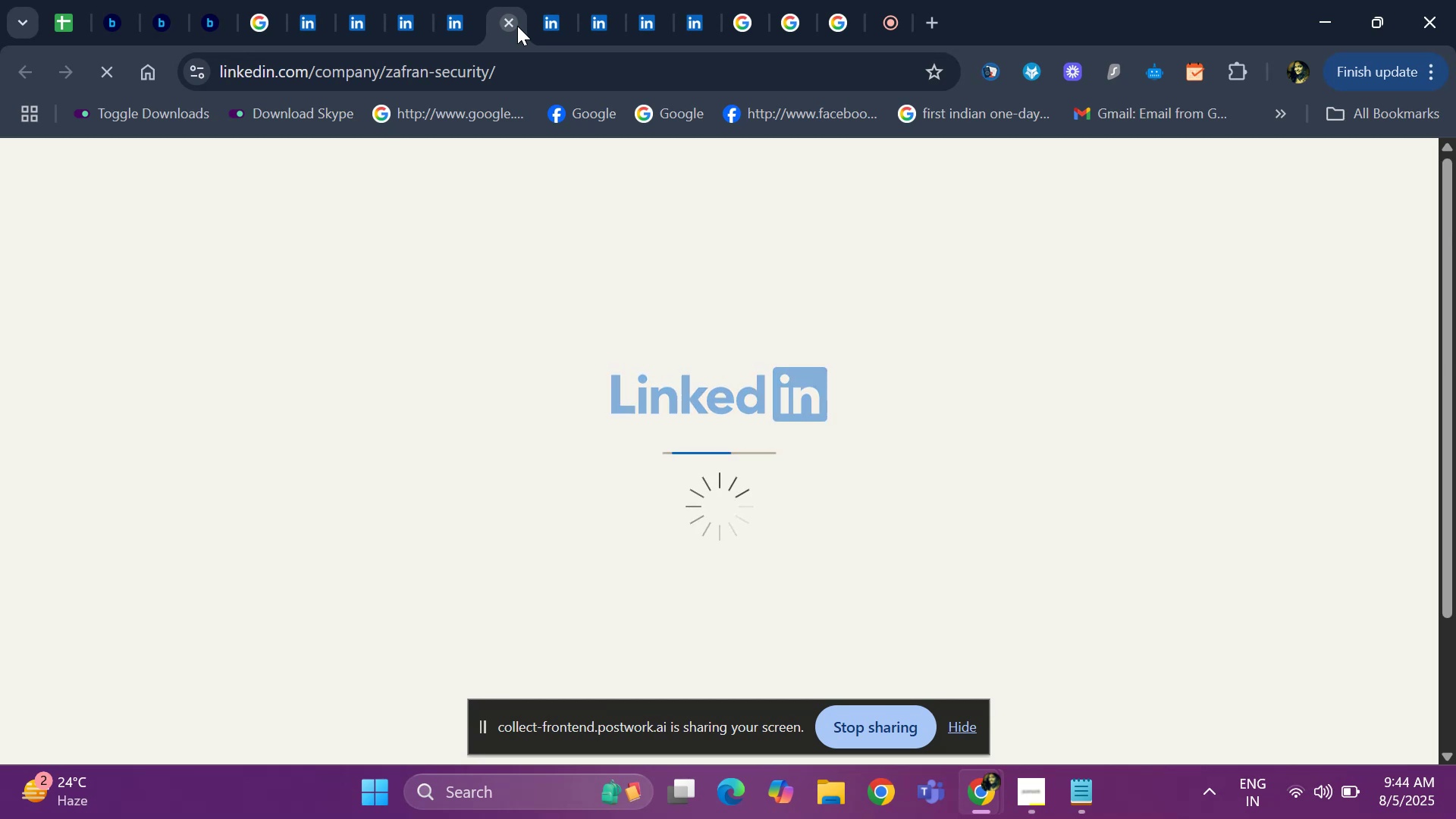 
left_click([108, 21])
 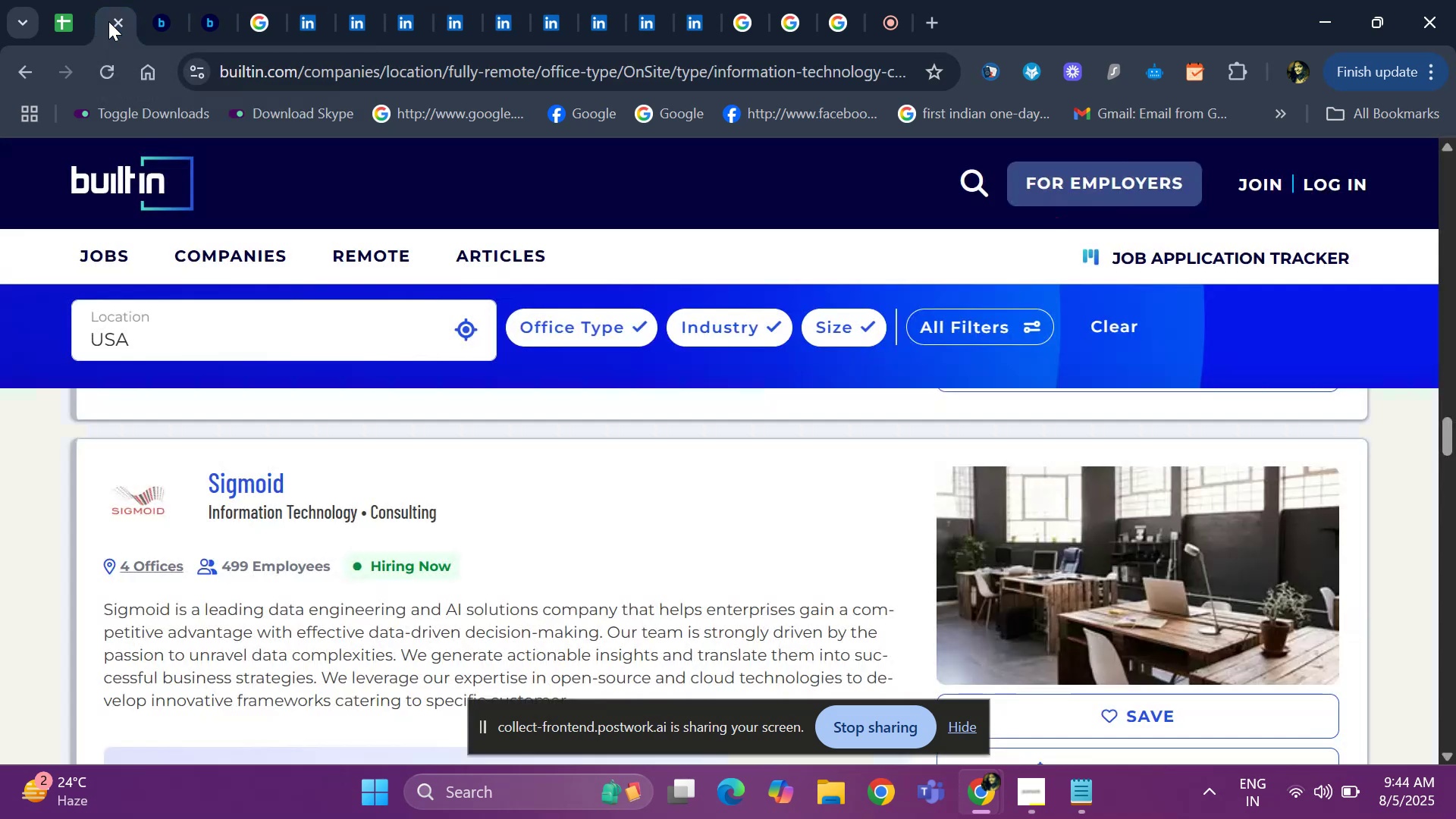 
key(ArrowDown)
 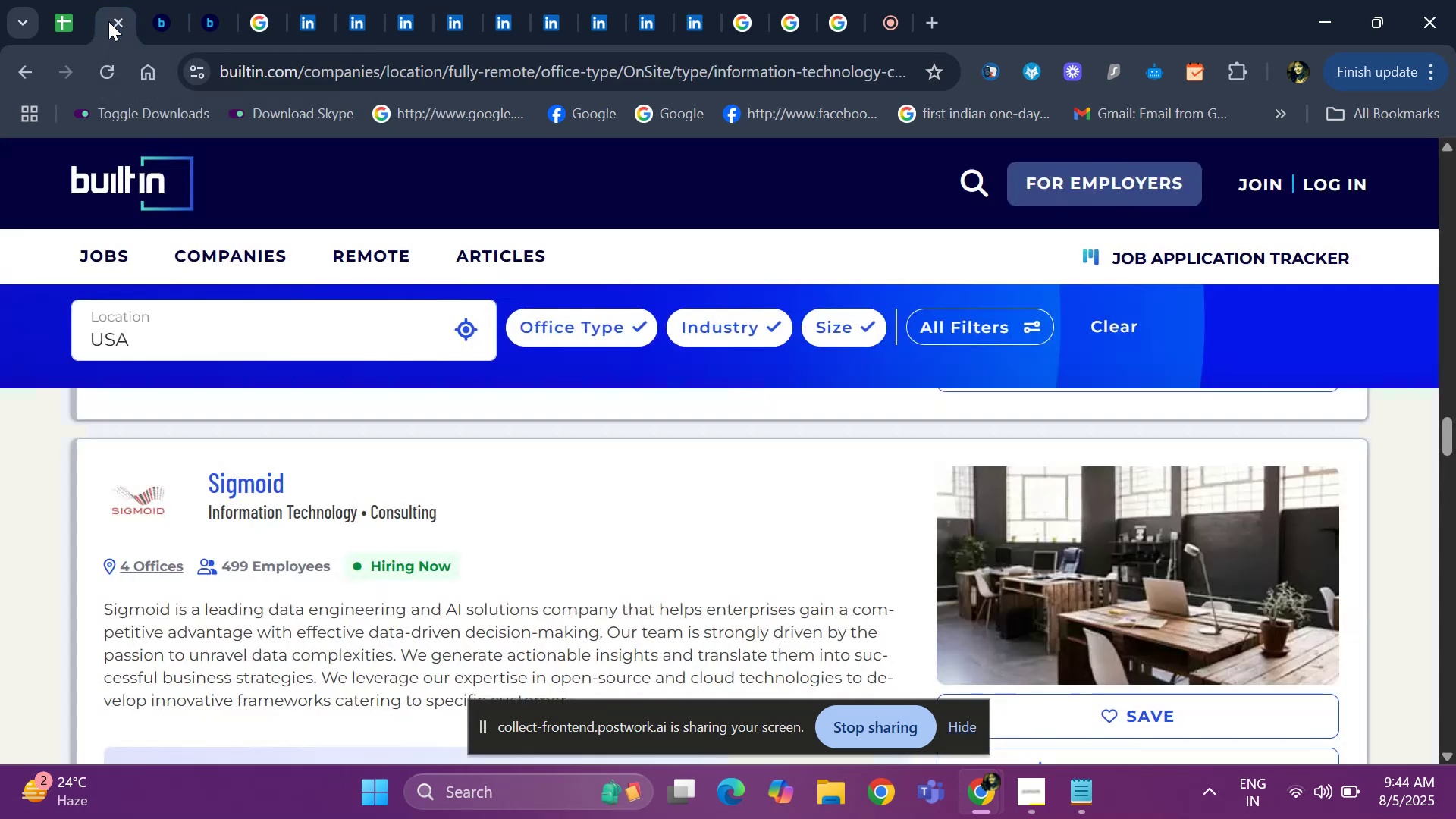 
key(ArrowDown)
 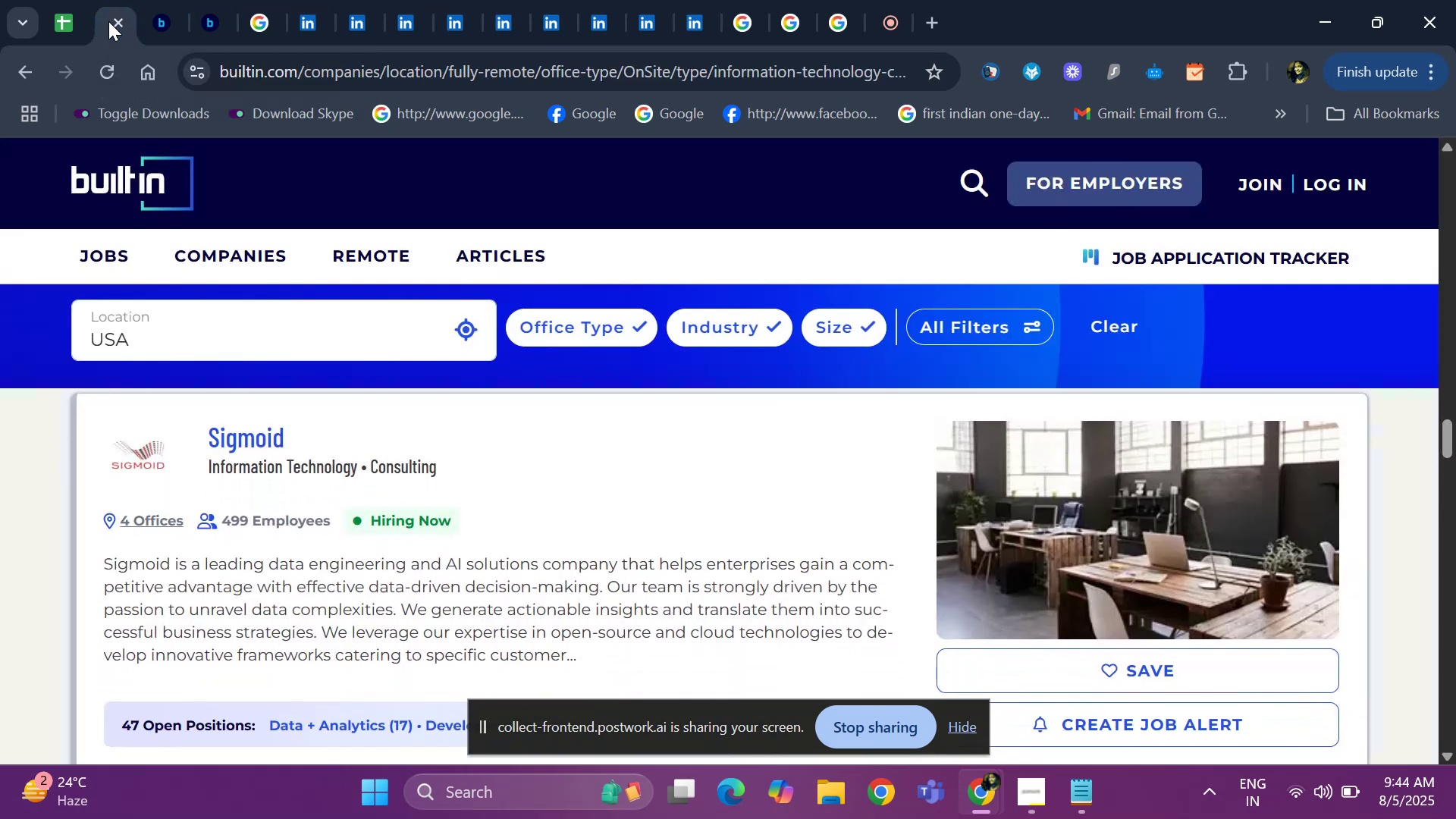 
key(ArrowDown)
 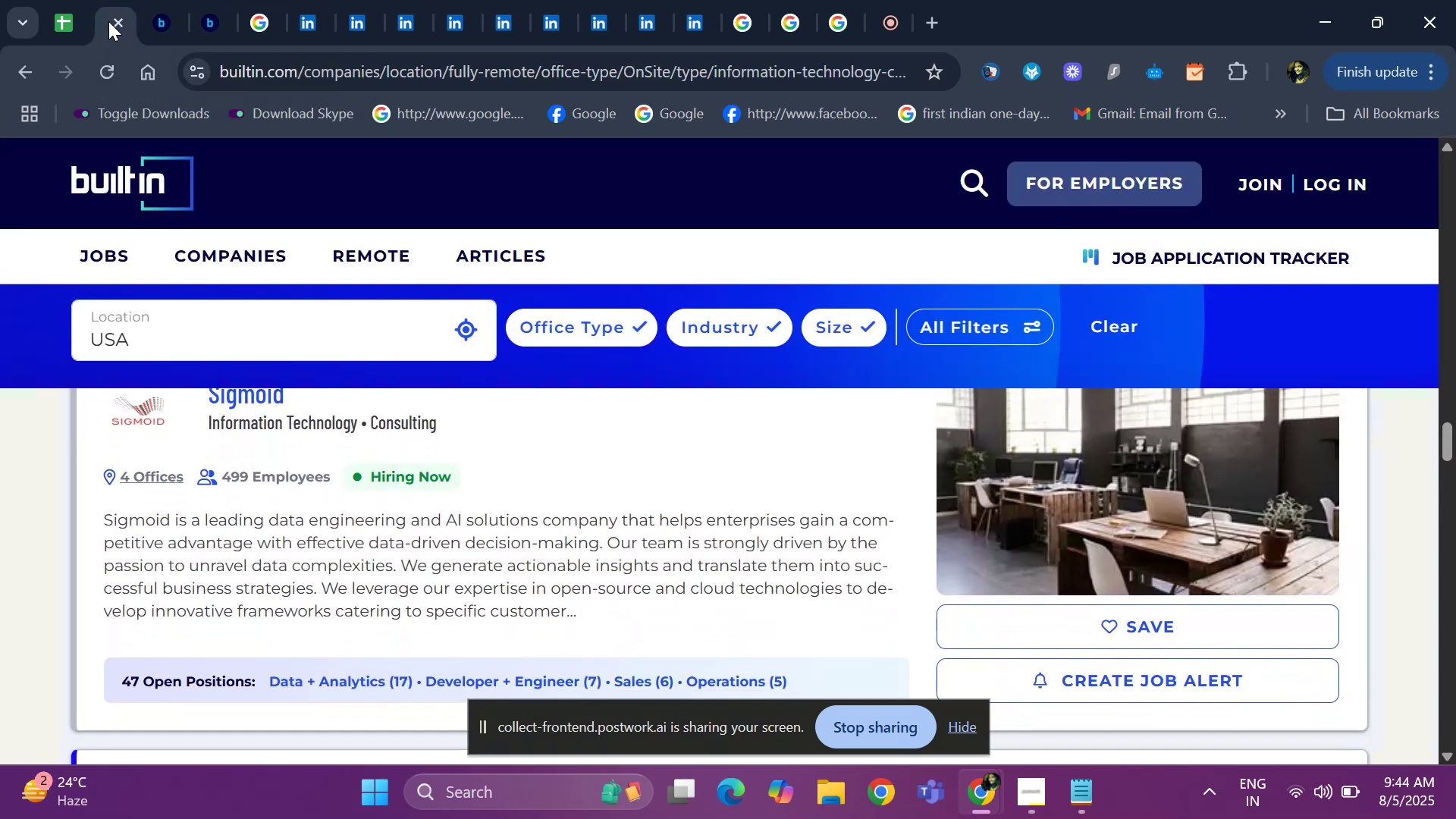 
key(ArrowDown)
 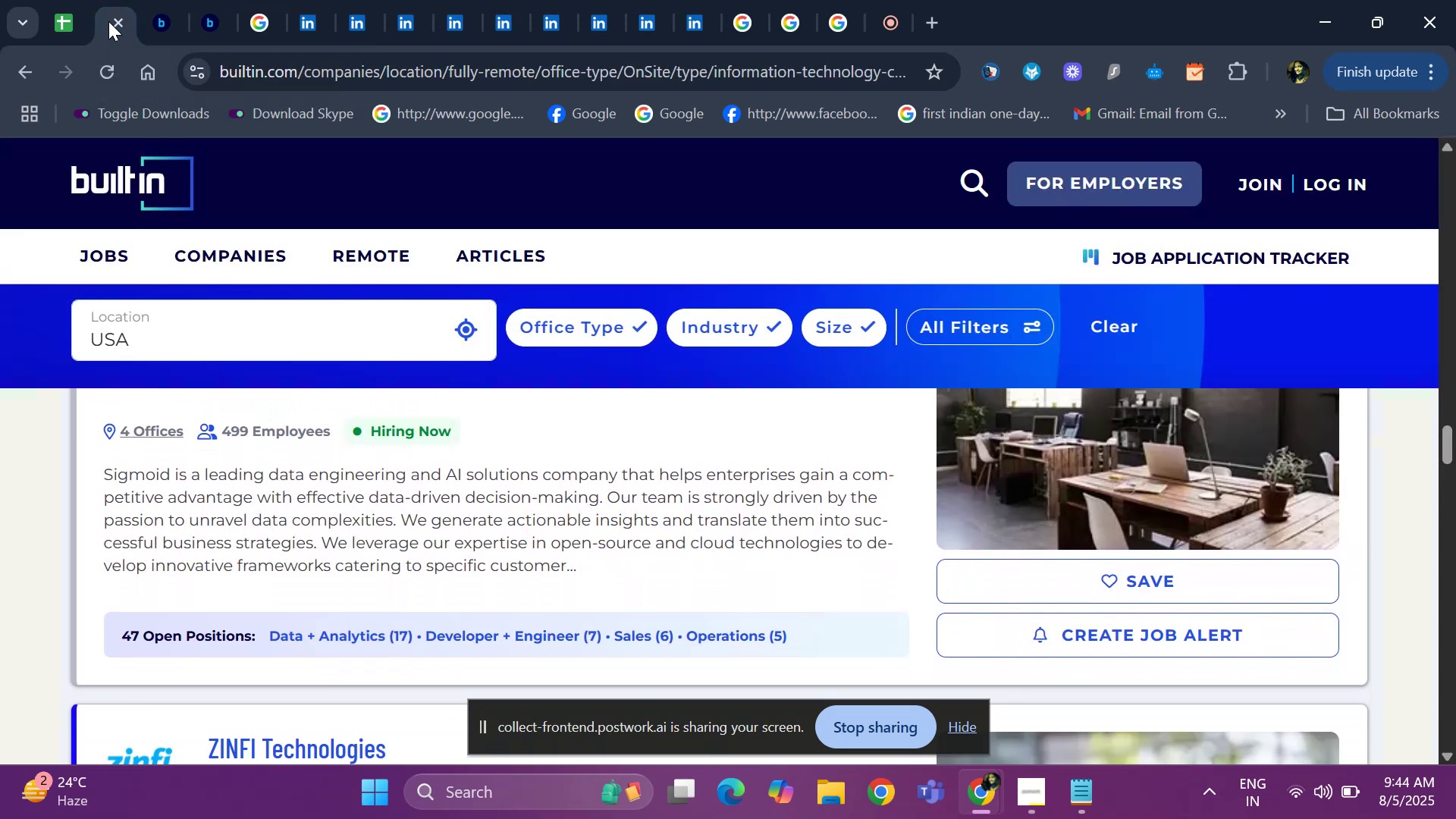 
key(ArrowDown)
 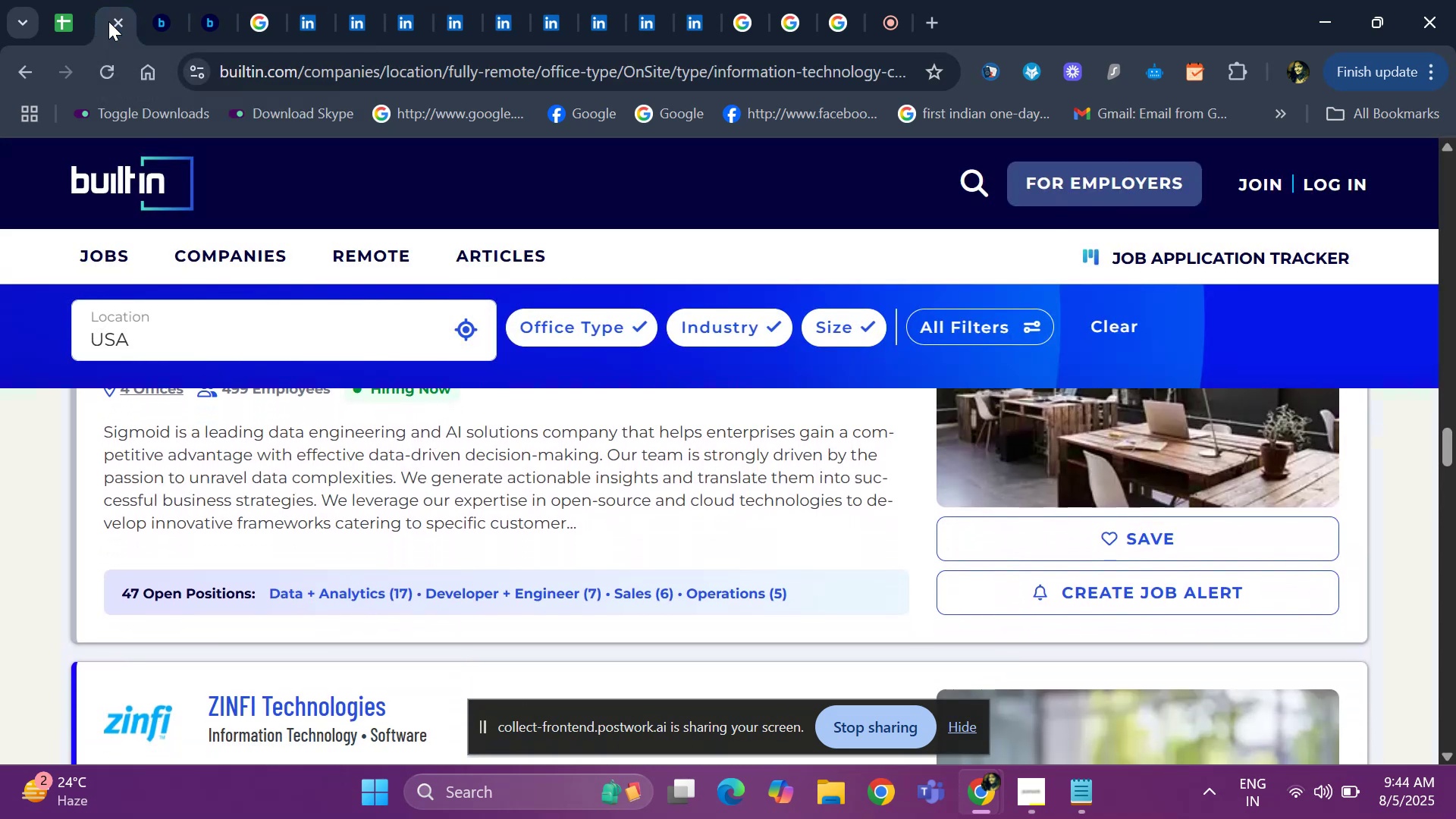 
key(ArrowDown)
 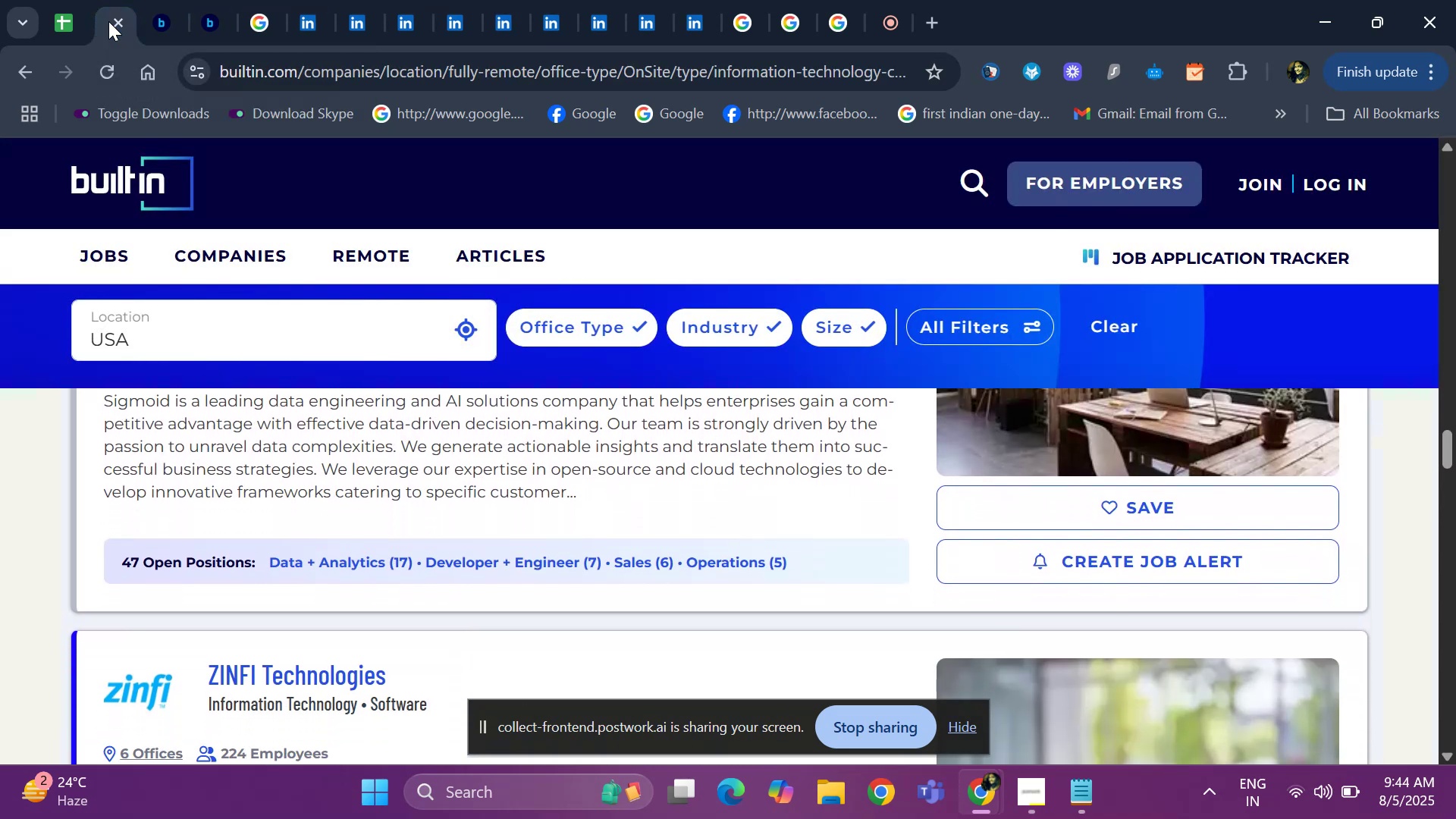 
key(ArrowDown)
 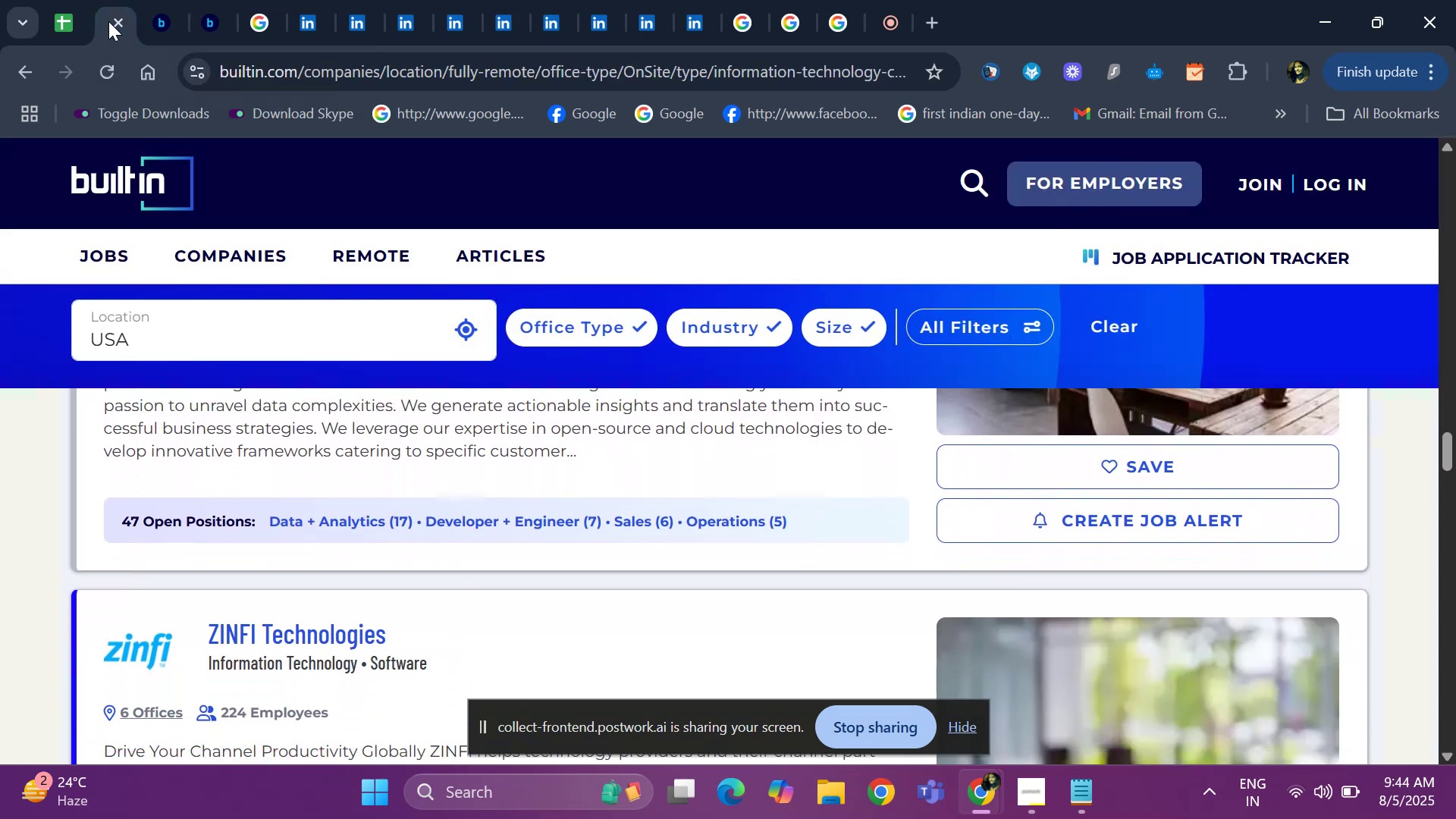 
key(ArrowDown)
 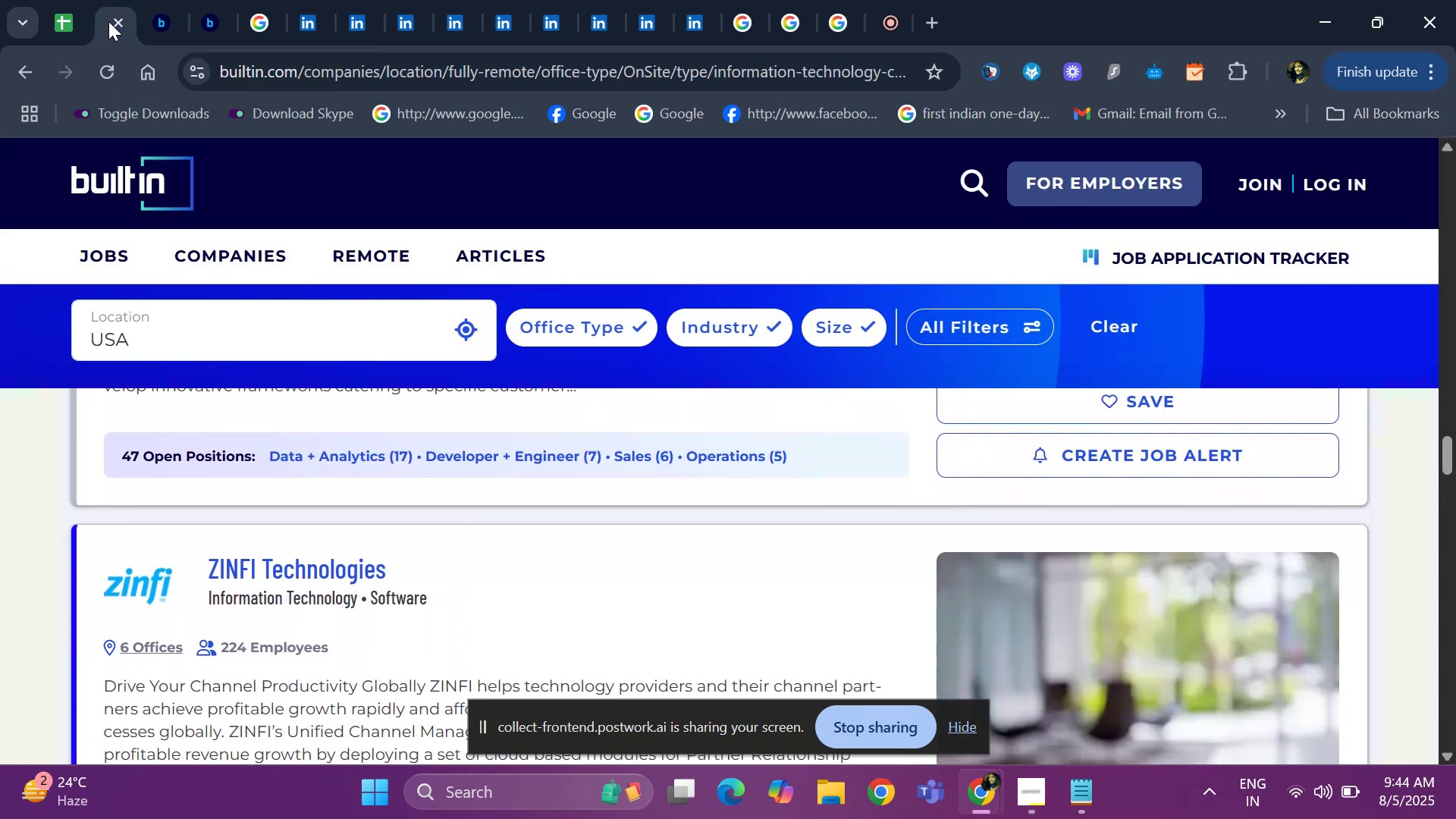 
key(ArrowDown)
 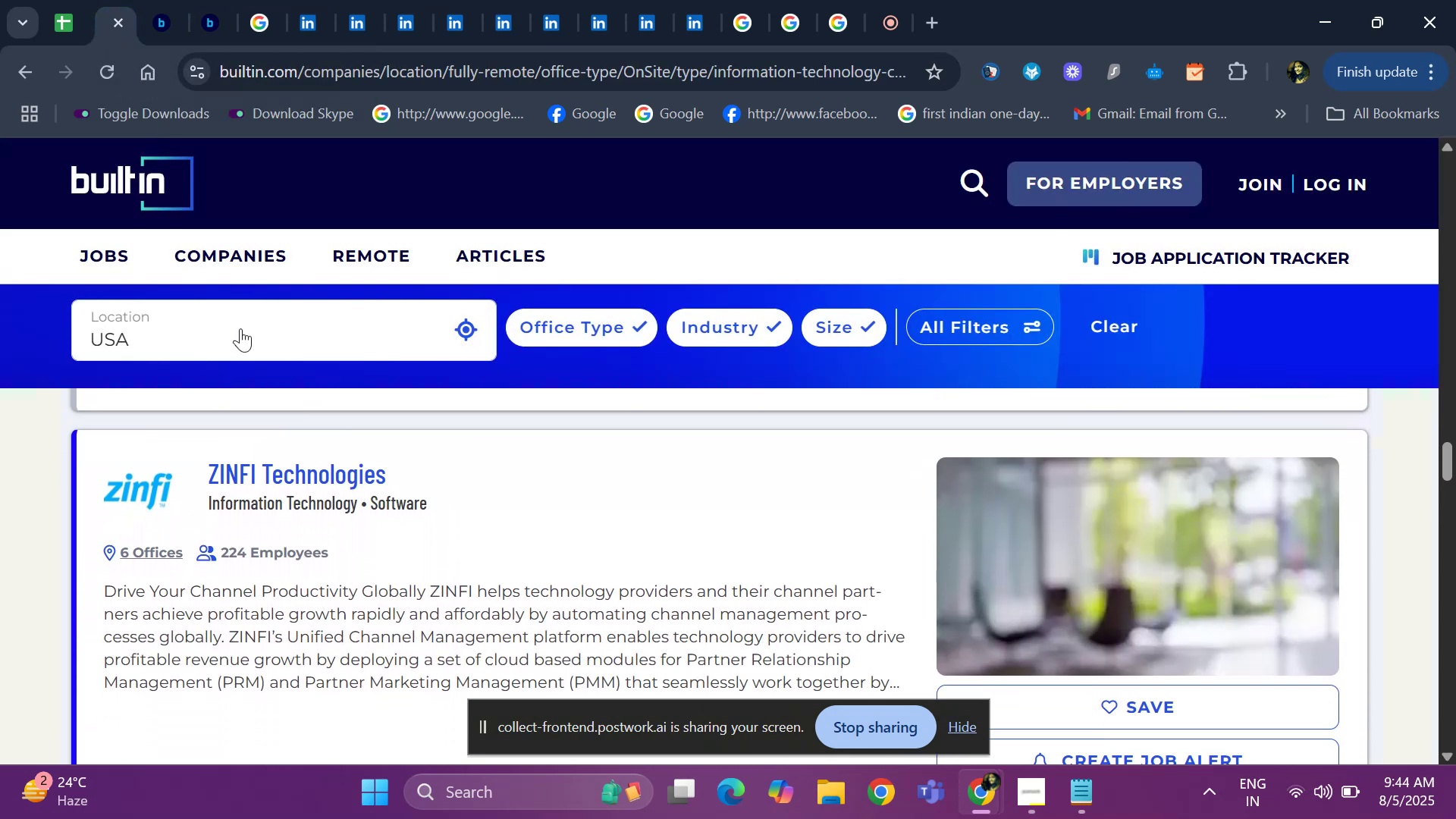 
key(ArrowDown)
 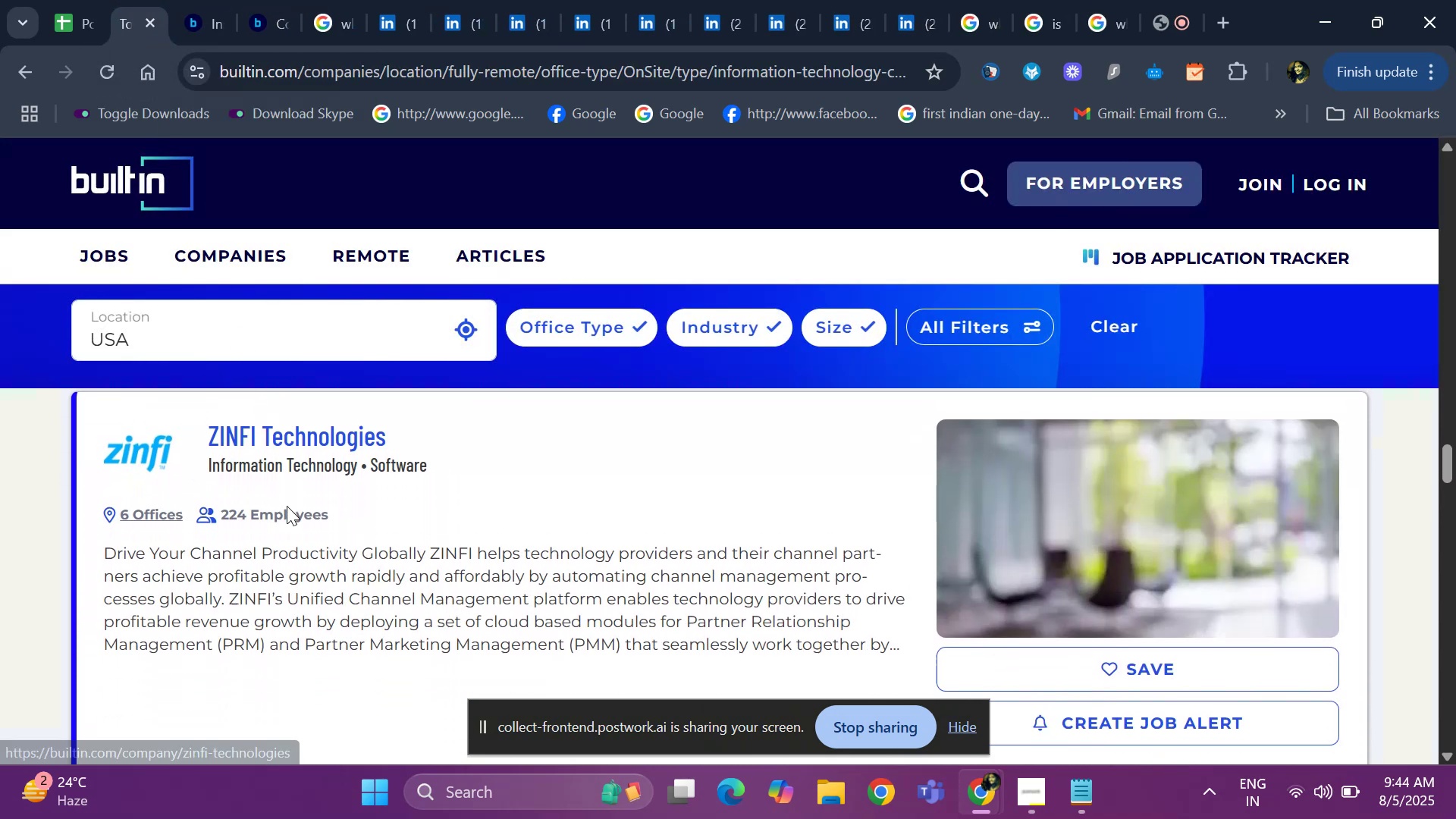 
key(ArrowDown)
 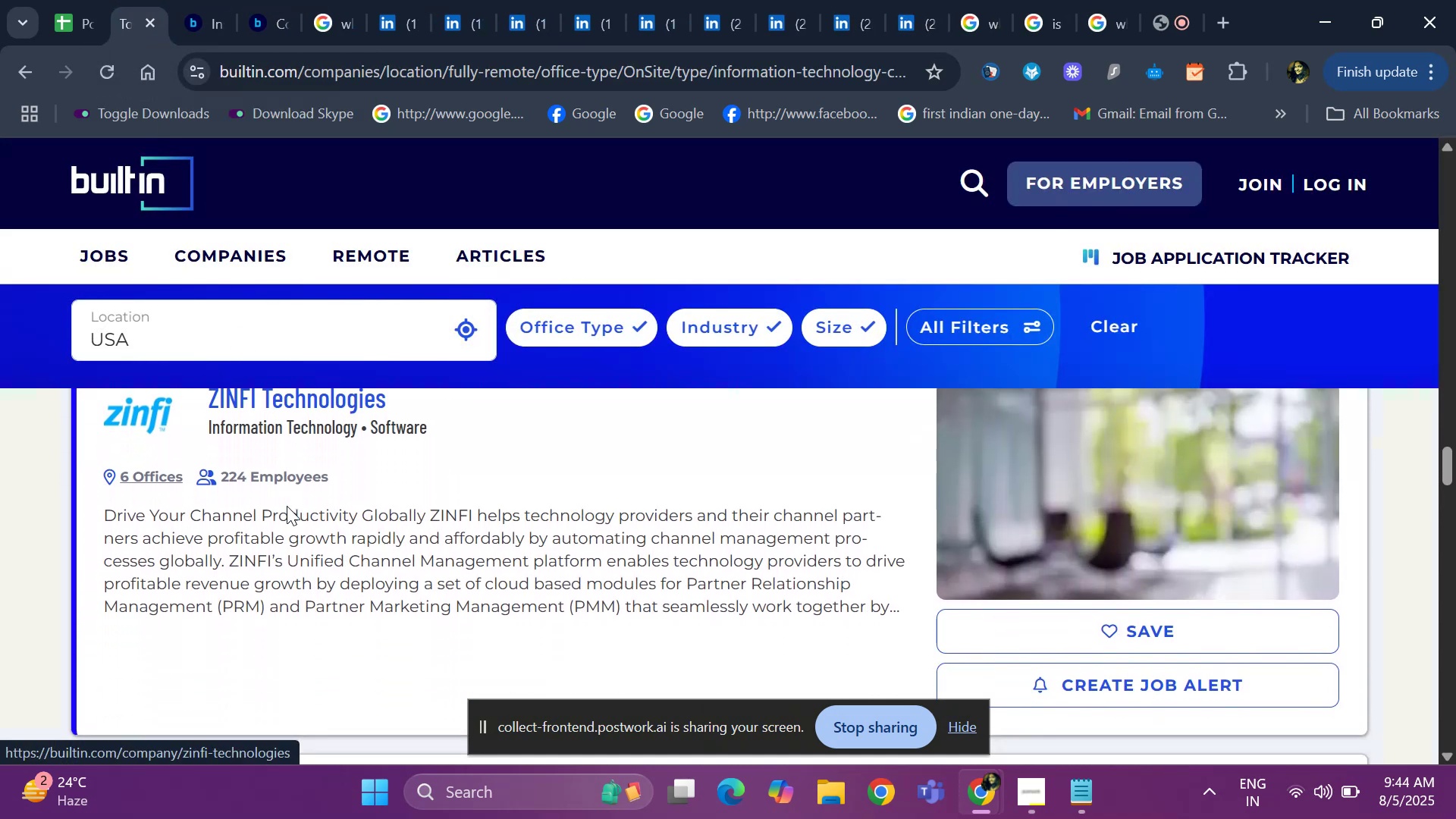 
hold_key(key=ArrowDown, duration=0.7)
 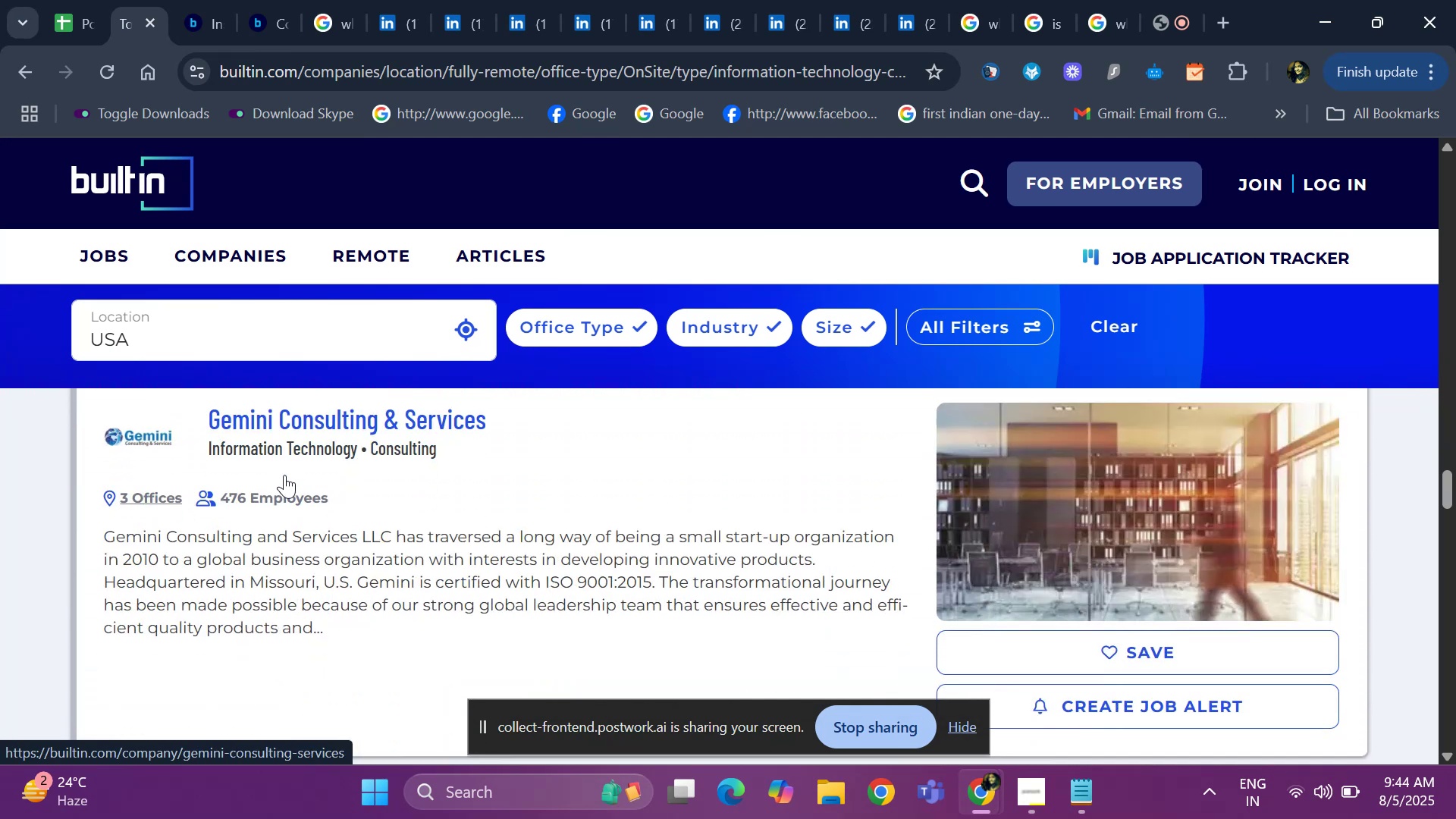 
key(ArrowUp)
 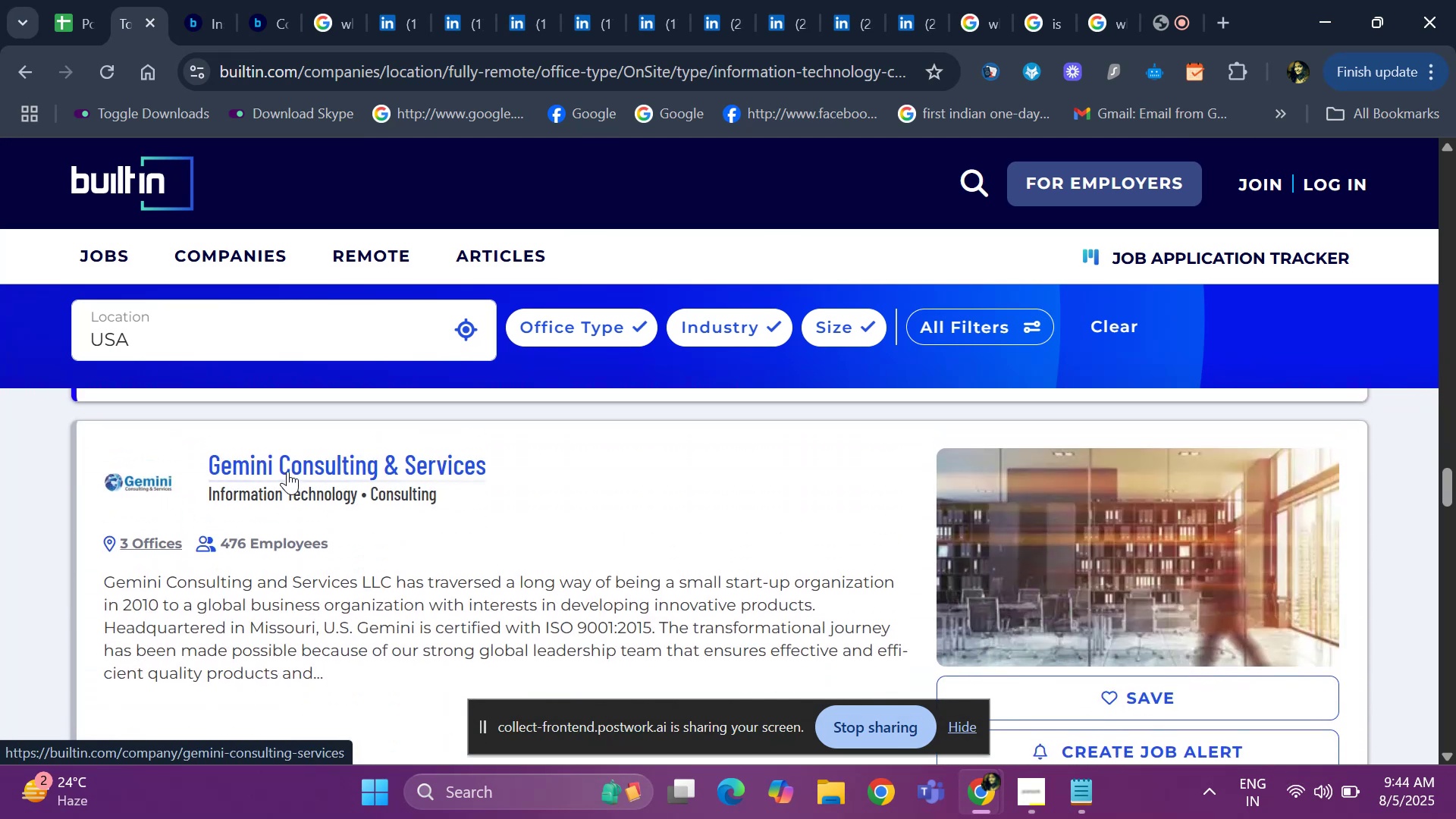 
right_click([287, 471])
 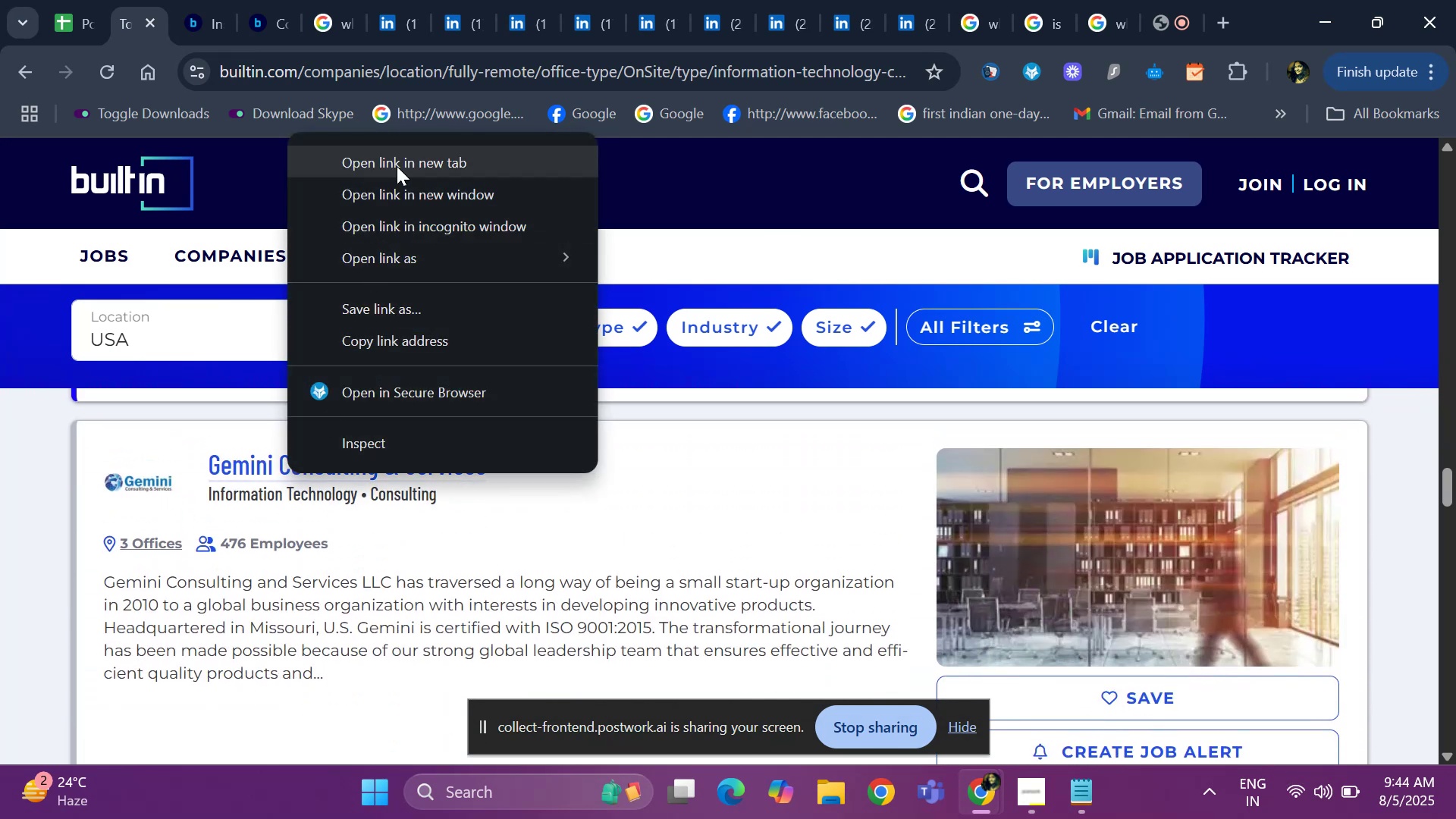 
left_click([394, 161])
 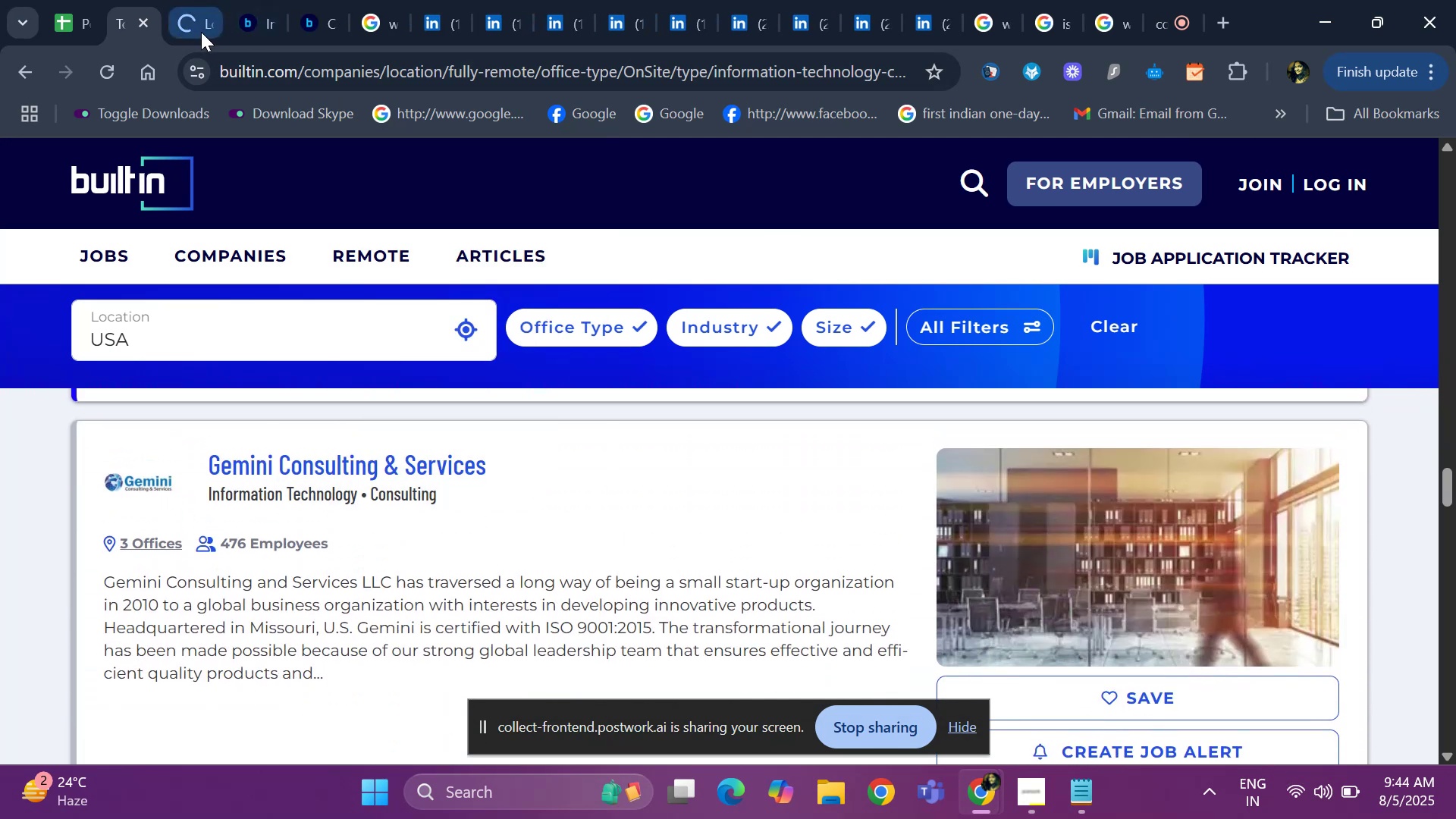 
left_click([201, 32])
 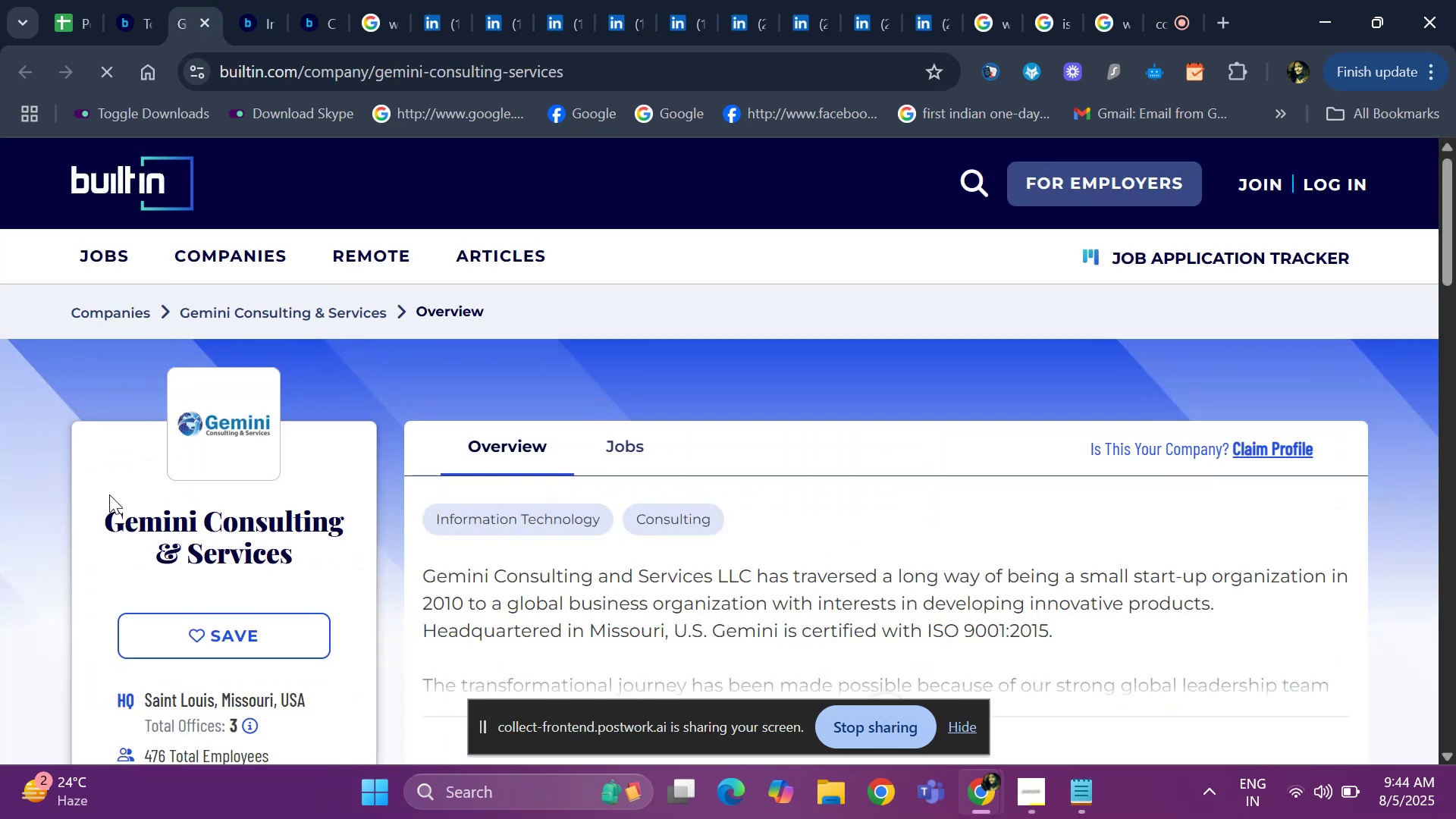 
left_click_drag(start_coordinate=[80, 508], to_coordinate=[338, 565])
 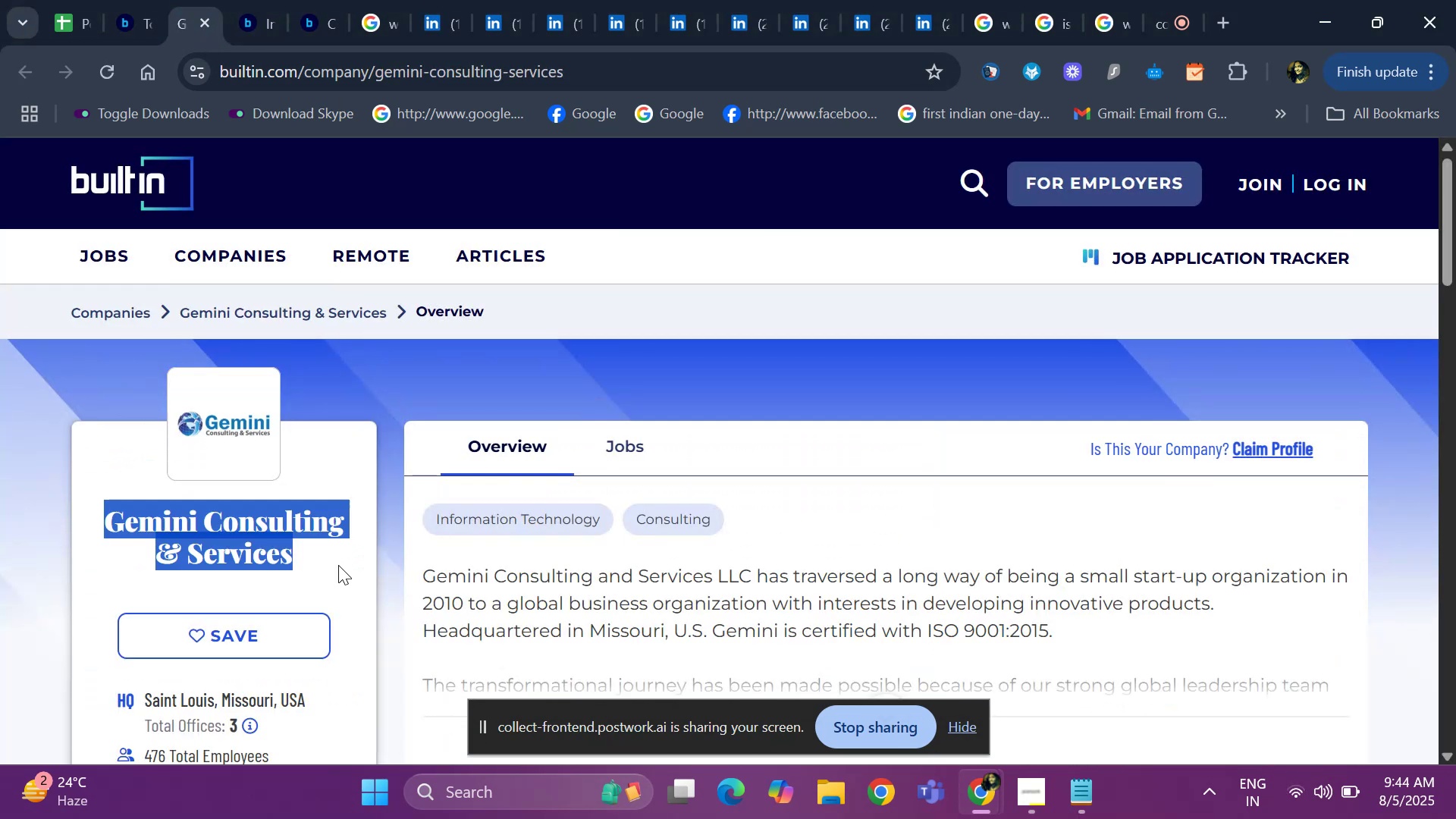 
key(Control+ControlLeft)
 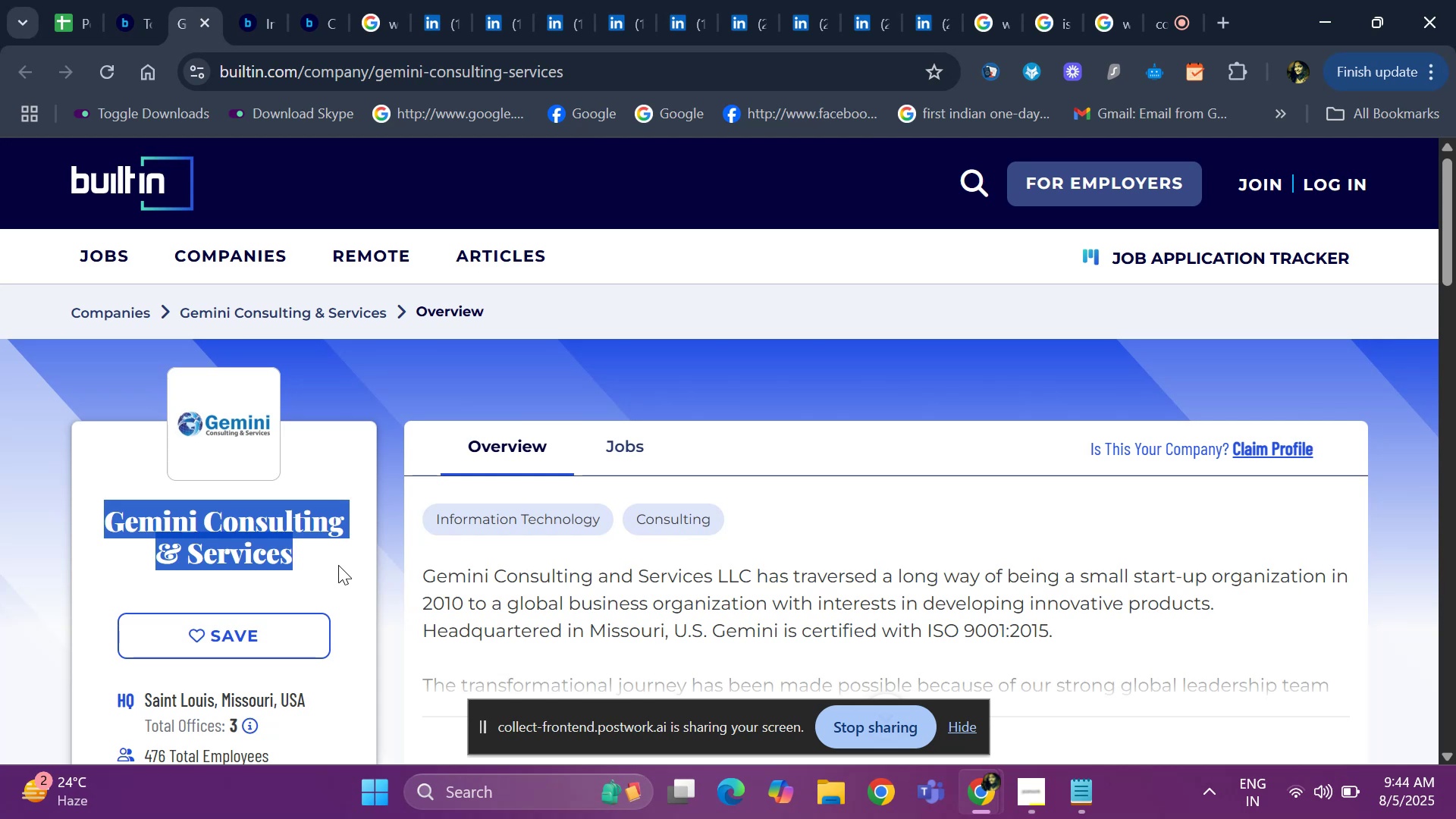 
key(Control+C)
 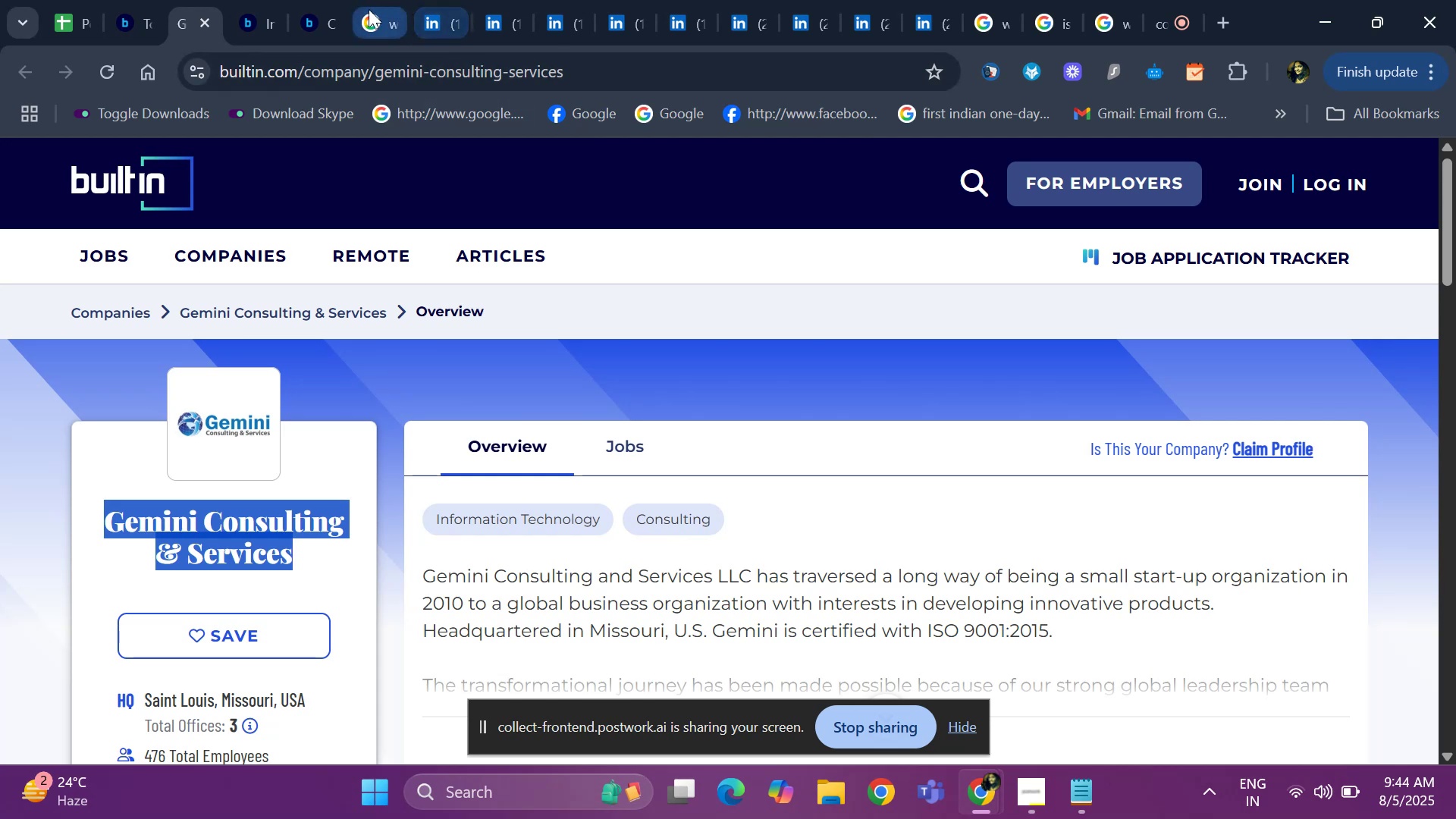 
left_click([366, 11])
 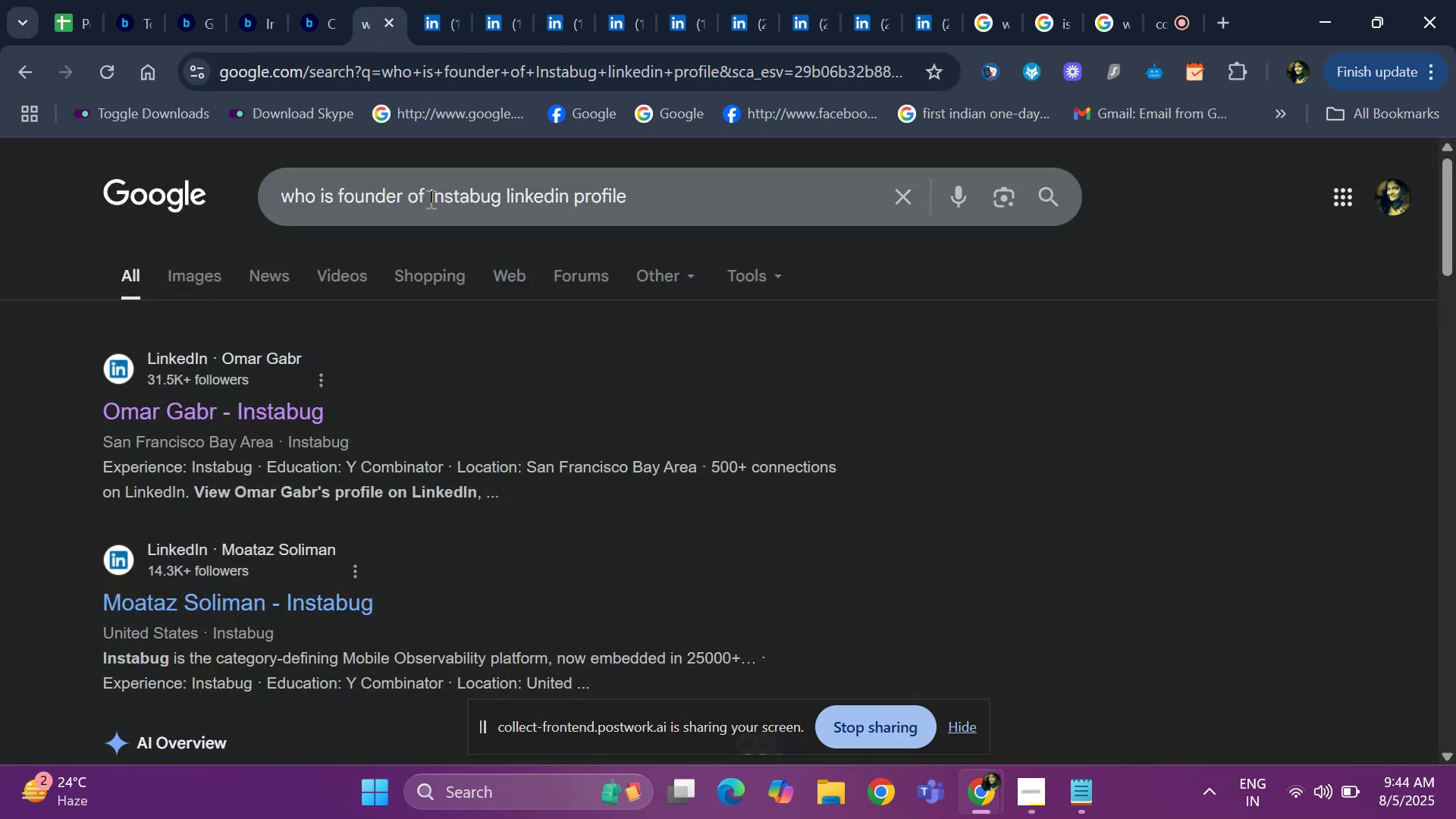 
left_click_drag(start_coordinate=[500, 195], to_coordinate=[422, 211])
 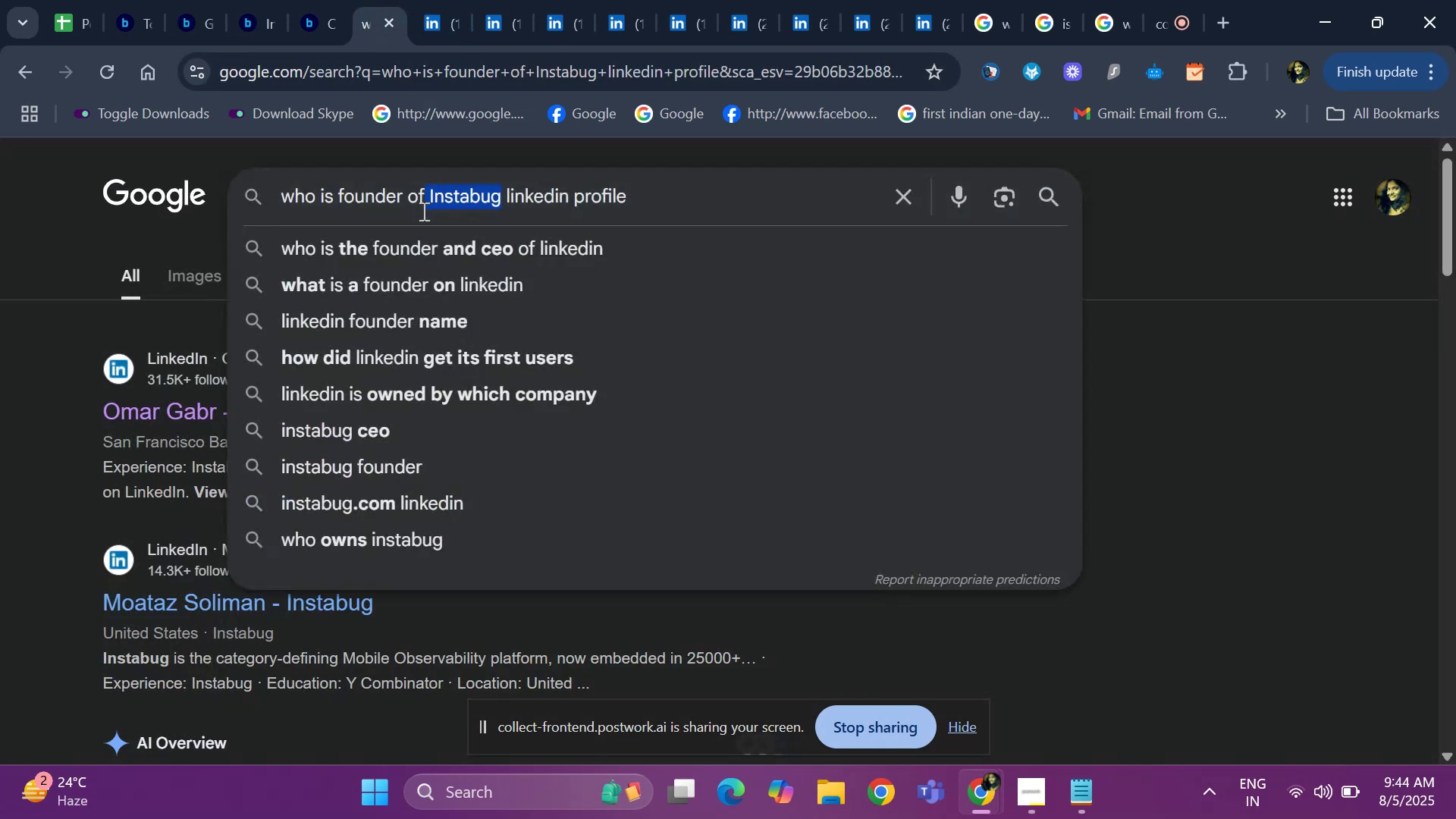 
left_click_drag(start_coordinate=[422, 211], to_coordinate=[430, 209])
 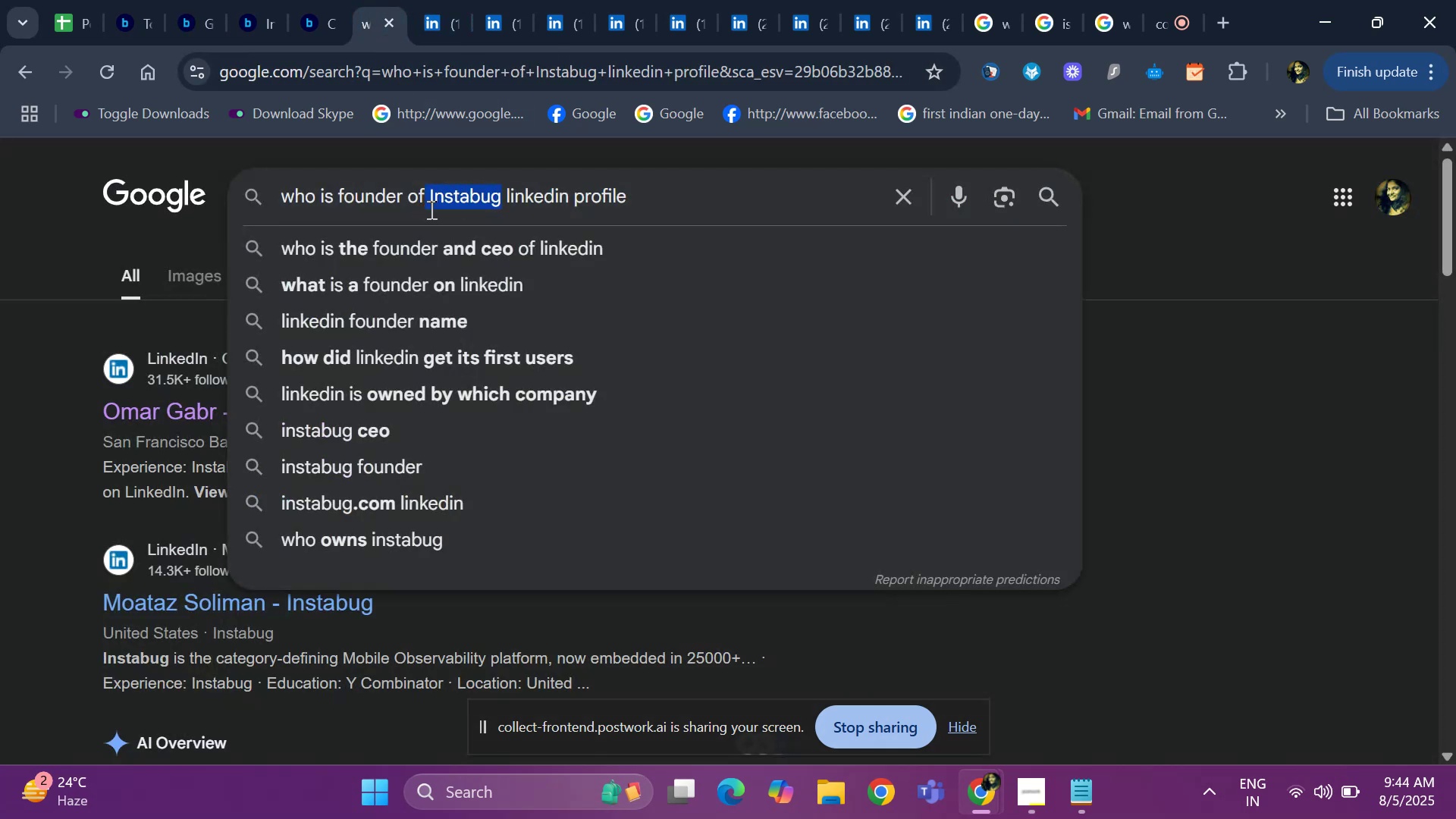 
key(Backspace)
 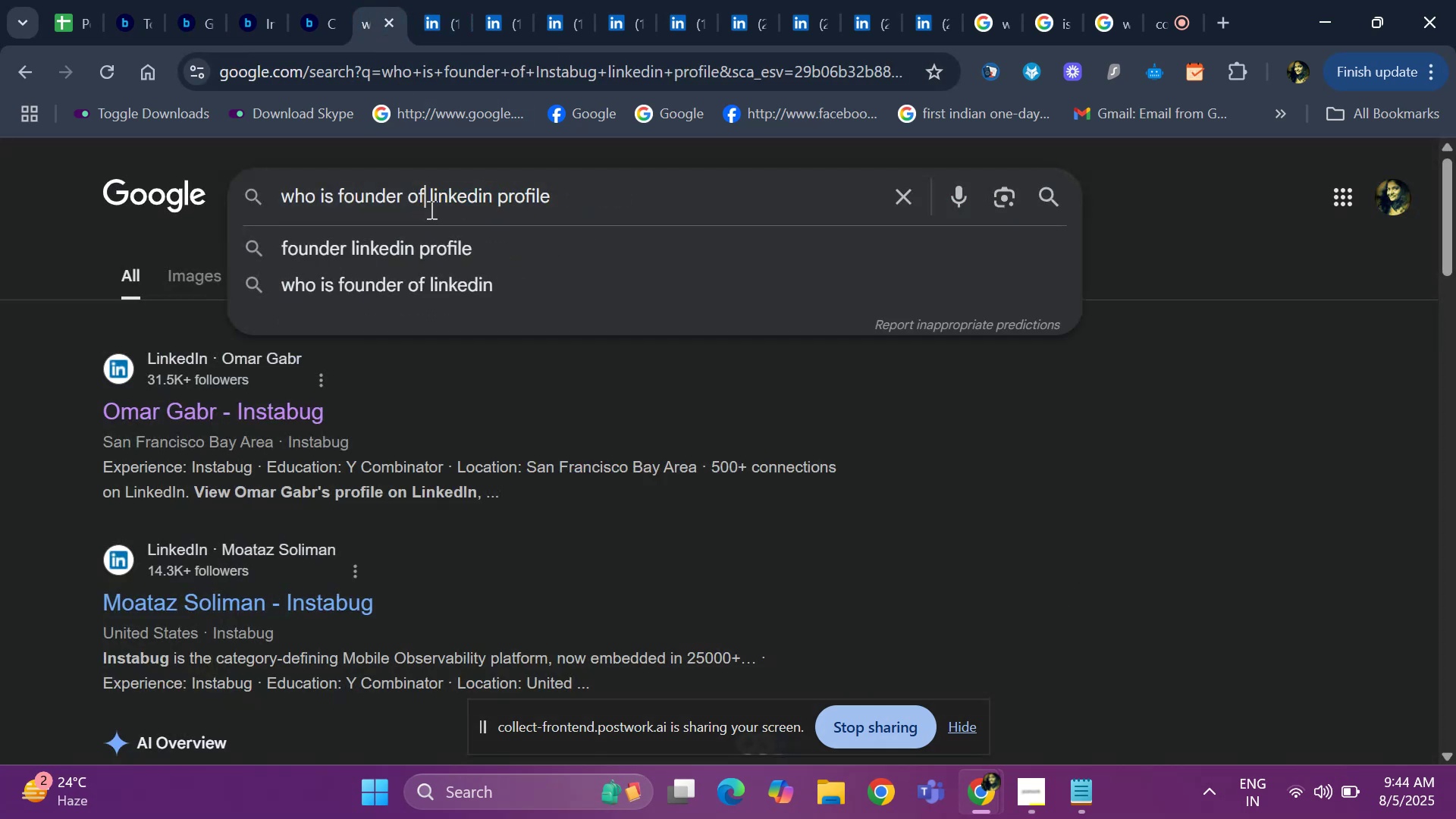 
key(Space)
 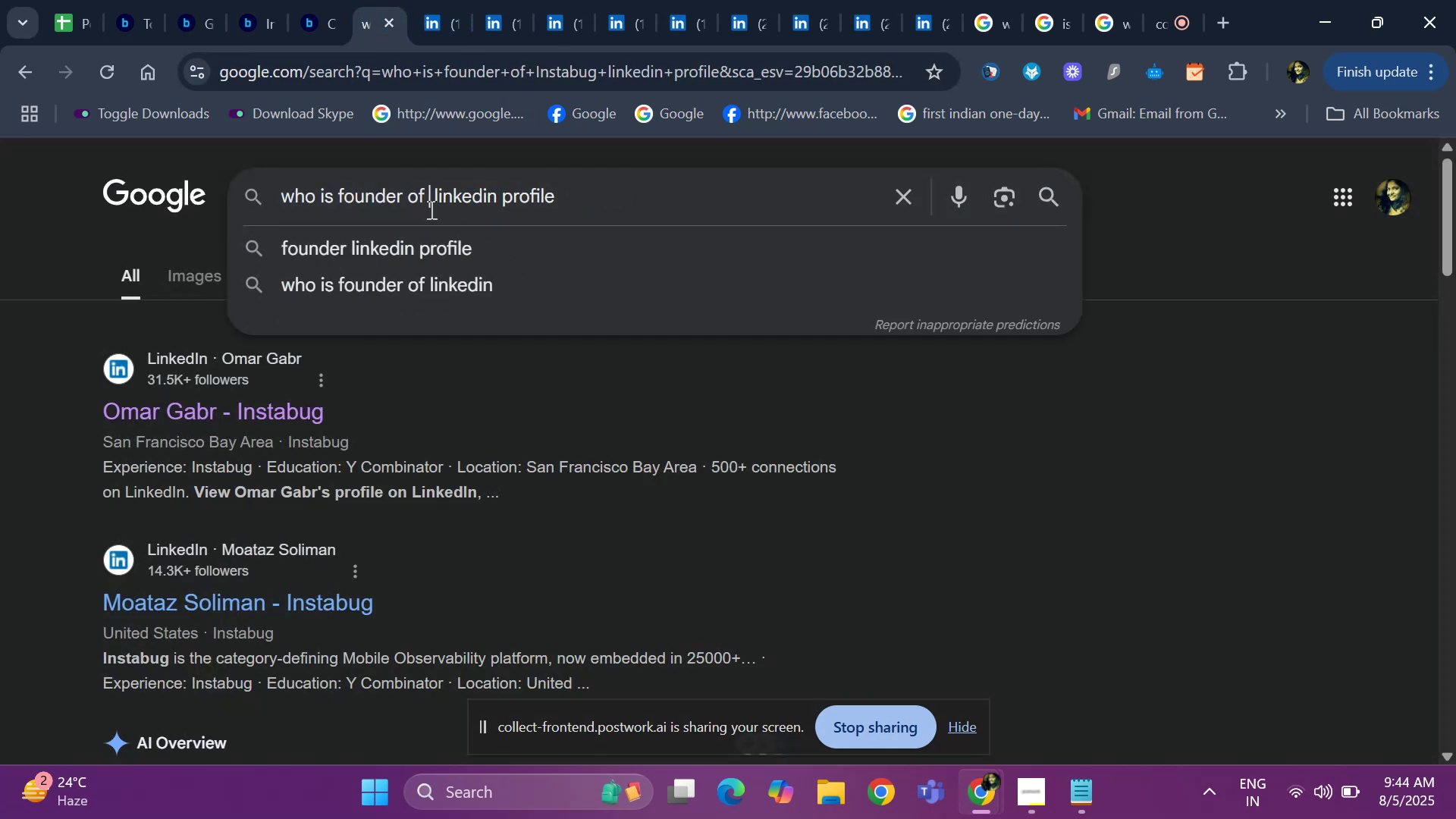 
key(Control+V)
 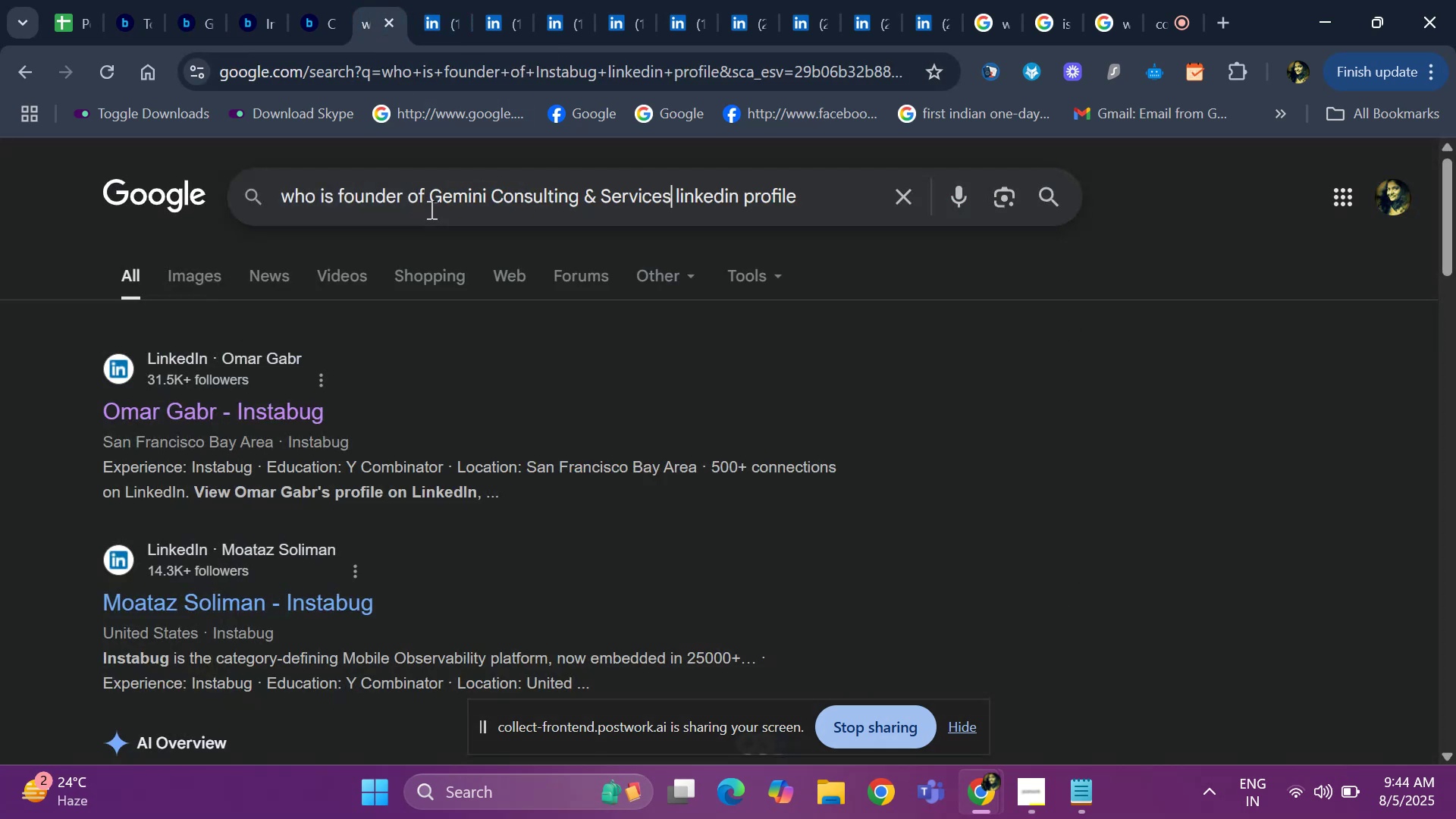 
key(Enter)
 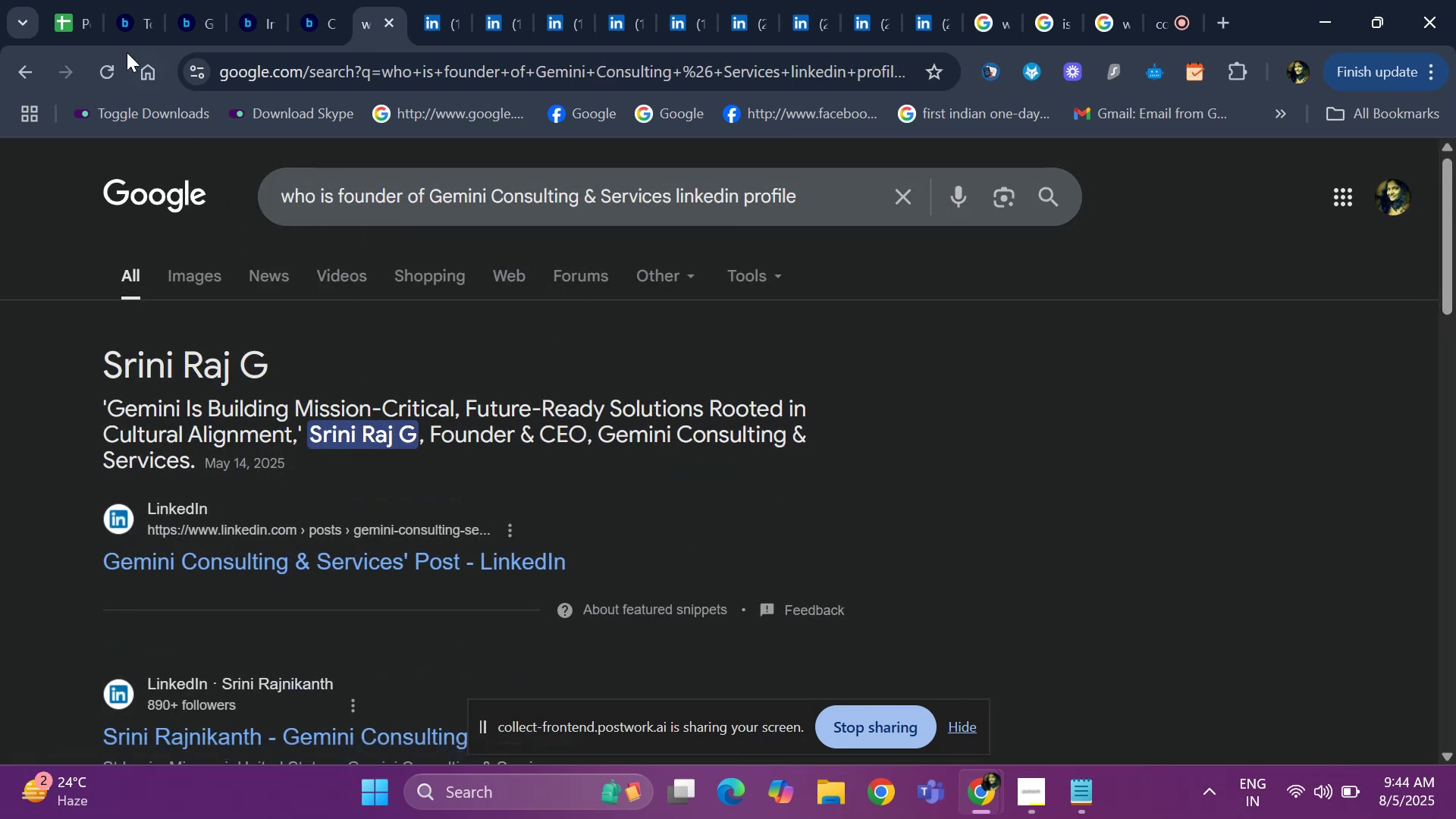 
wait(7.07)
 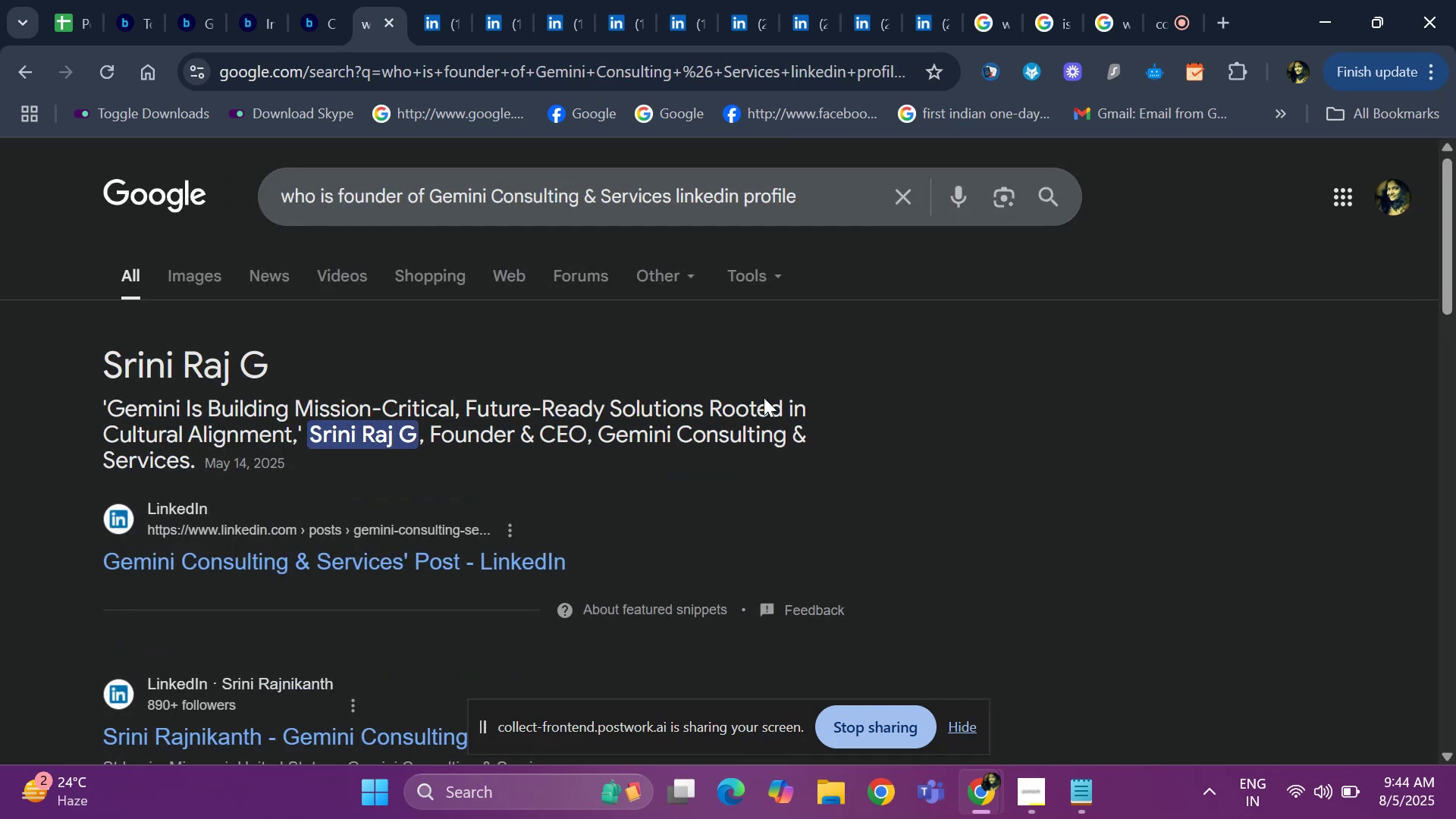 
left_click([129, 29])
 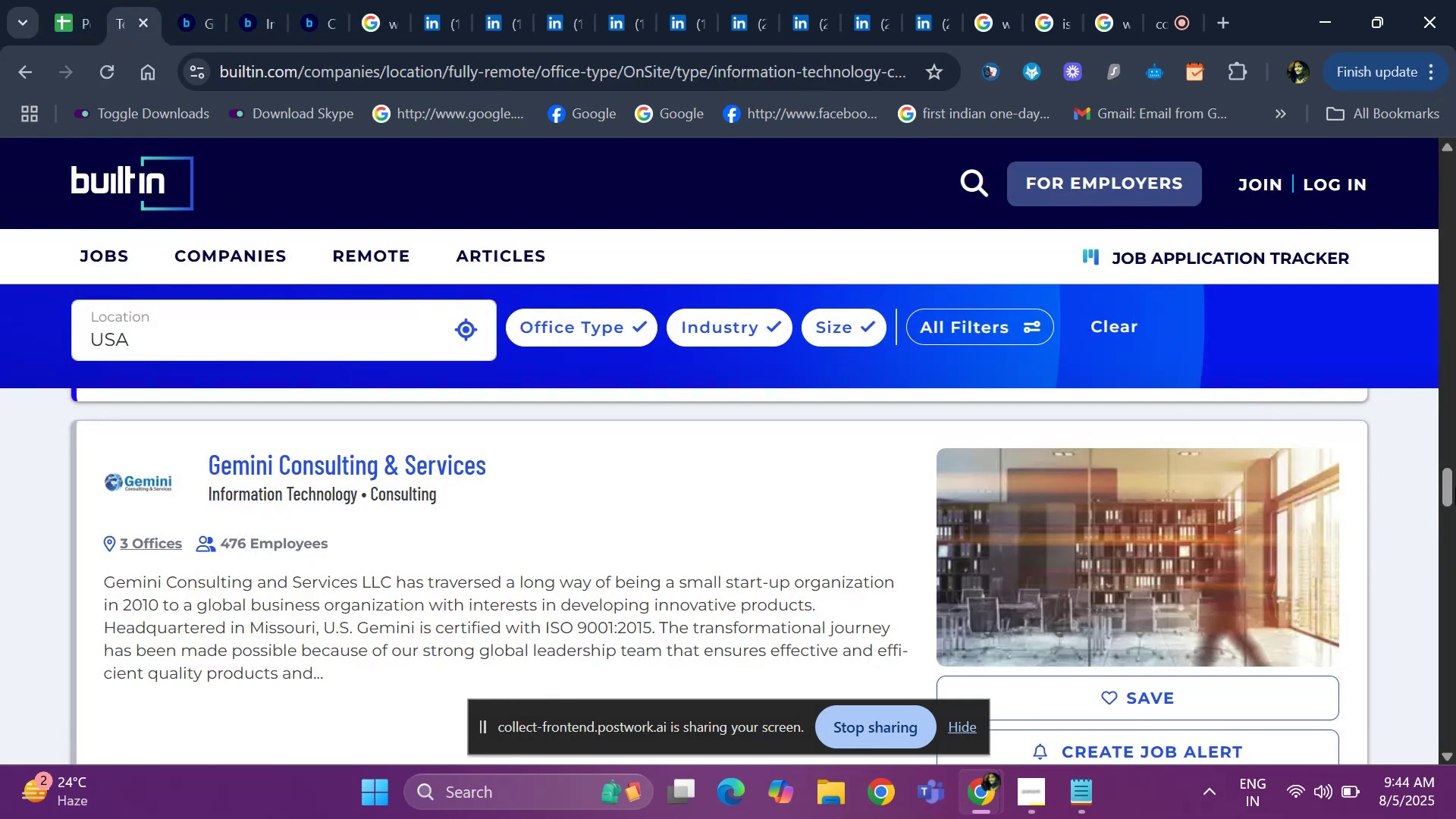 
left_click_drag(start_coordinate=[1449, 488], to_coordinate=[1447, 516])
 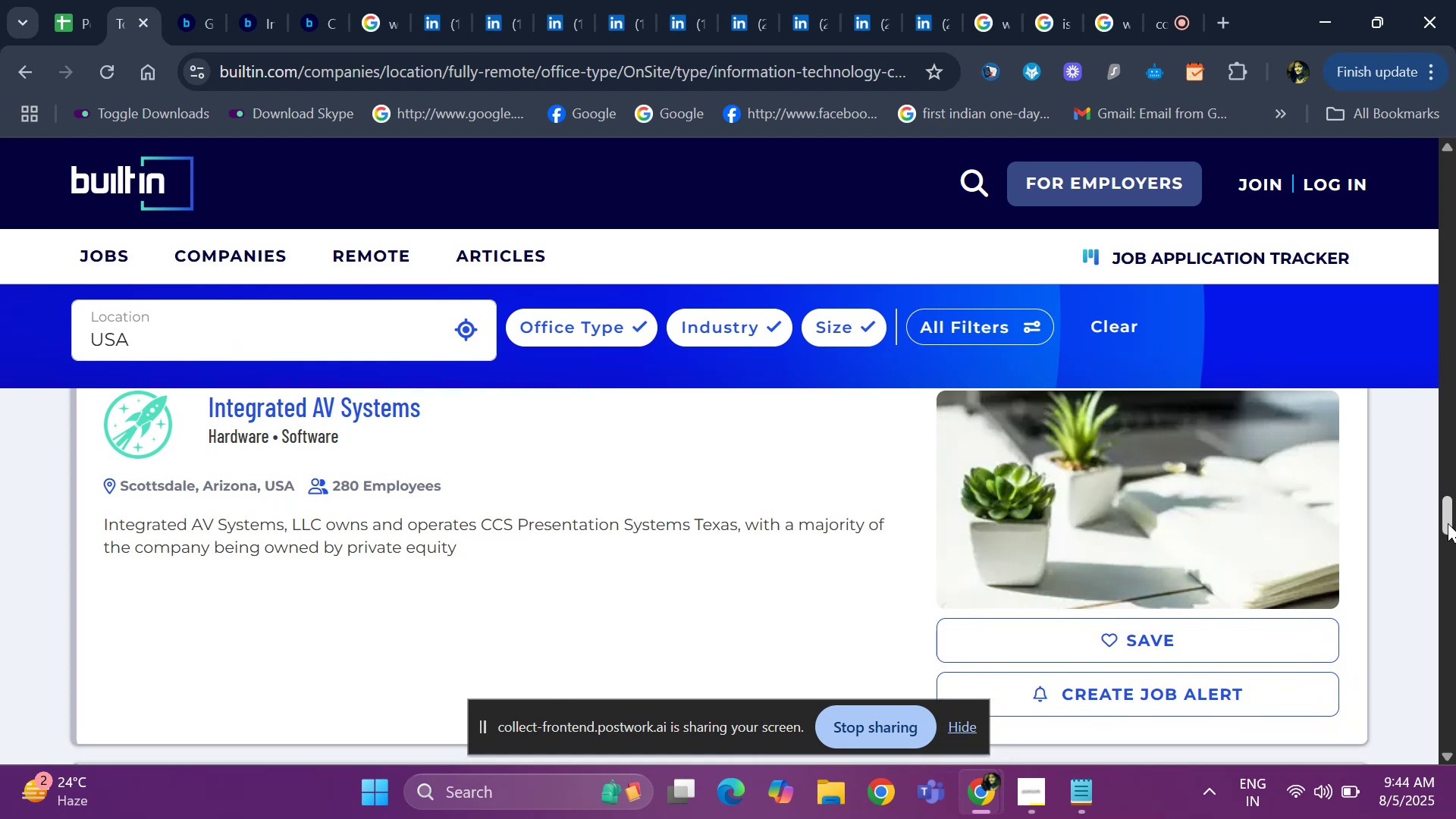 
left_click([1450, 547])
 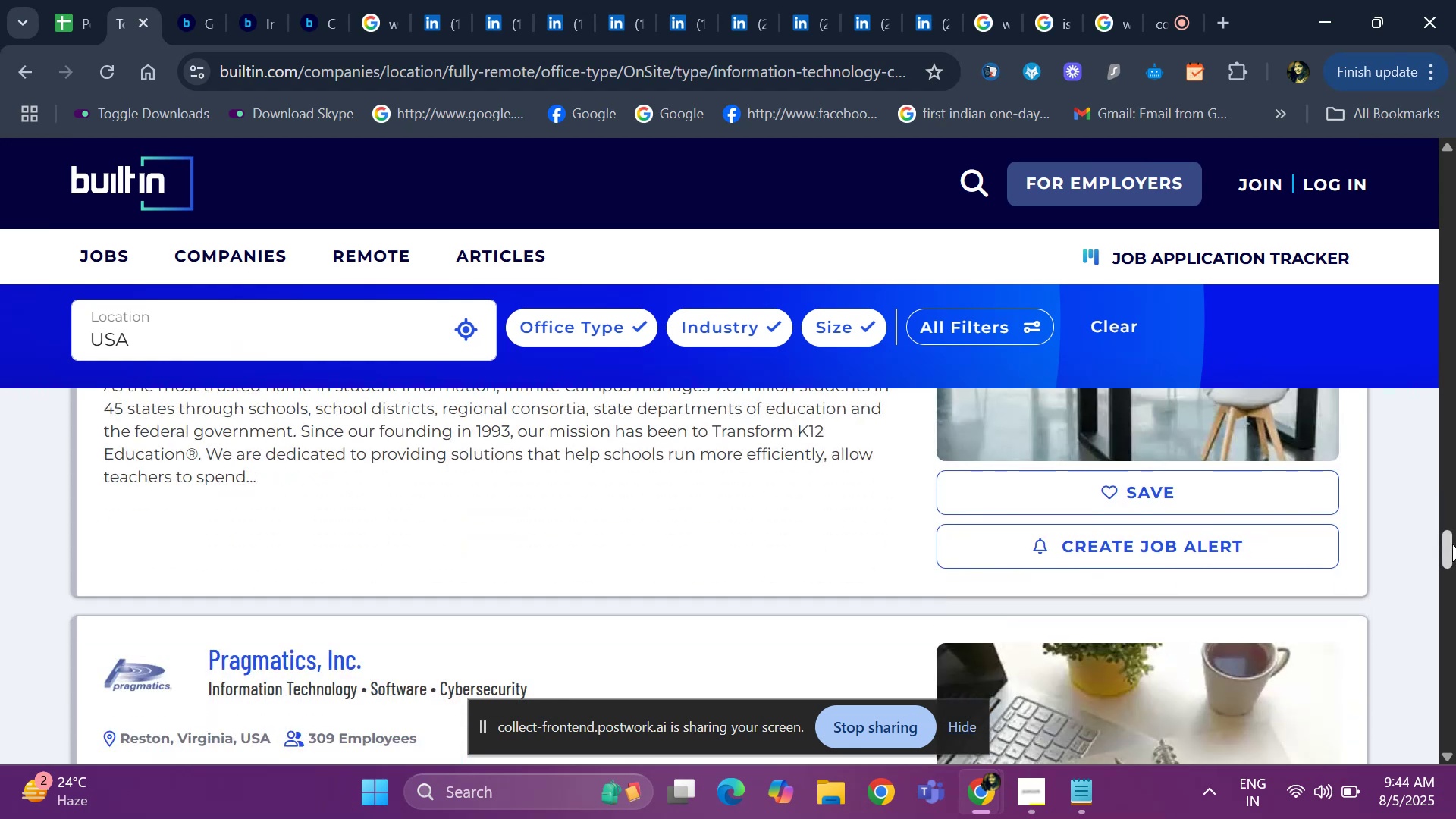 
left_click_drag(start_coordinate=[1452, 544], to_coordinate=[1454, 579])
 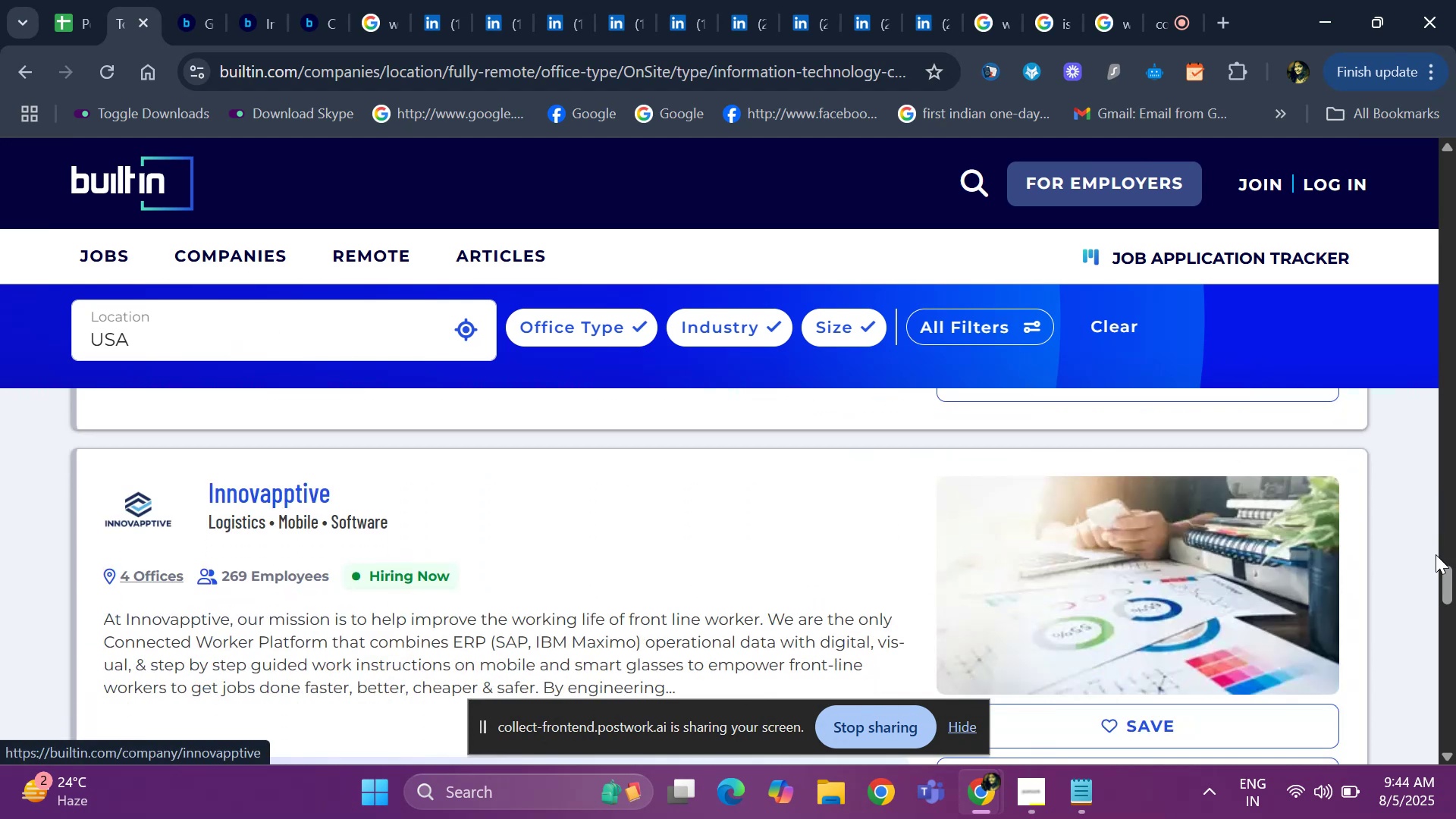 
left_click_drag(start_coordinate=[1452, 587], to_coordinate=[1453, 617])
 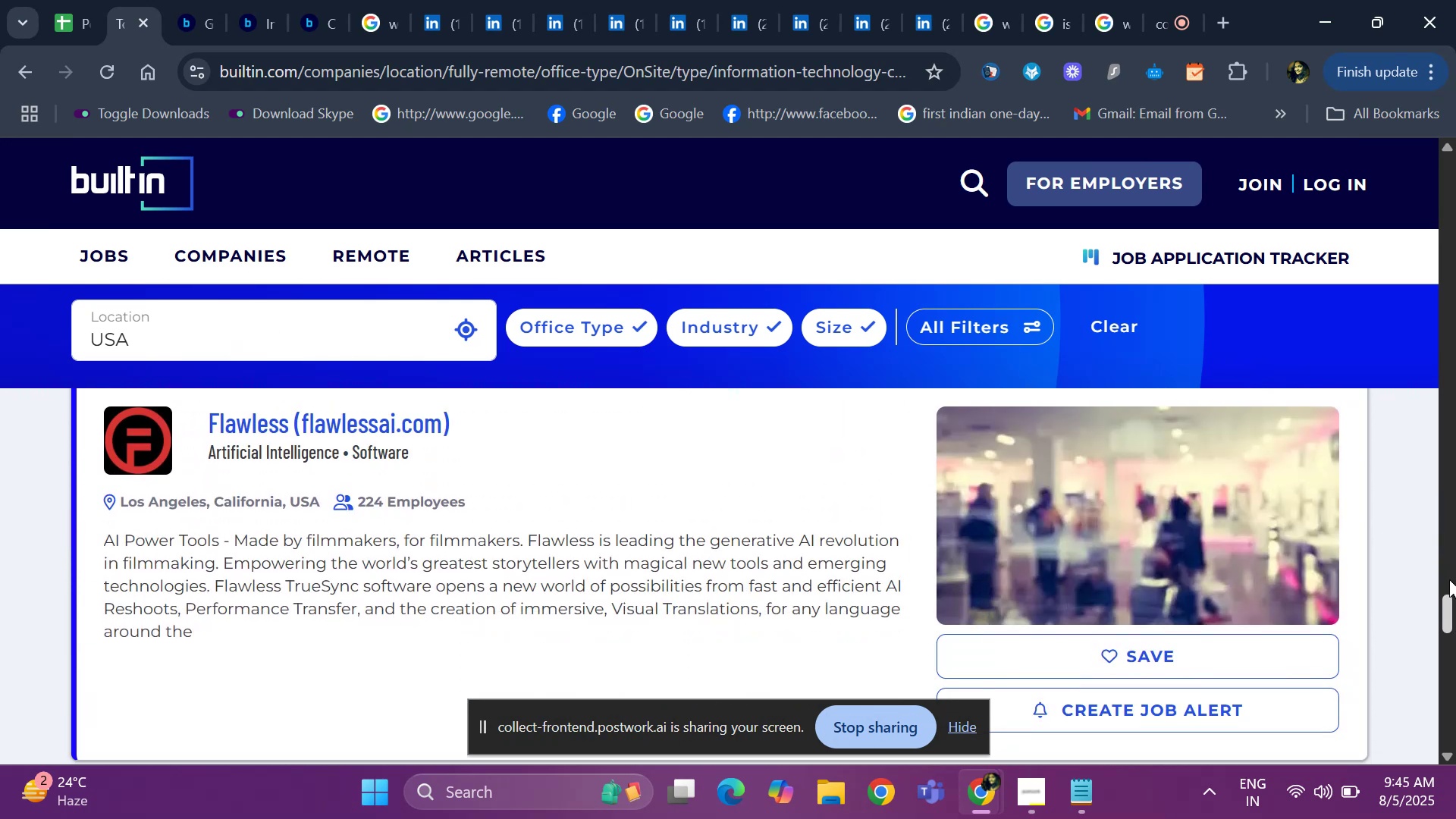 
left_click_drag(start_coordinate=[1445, 613], to_coordinate=[1443, 638])
 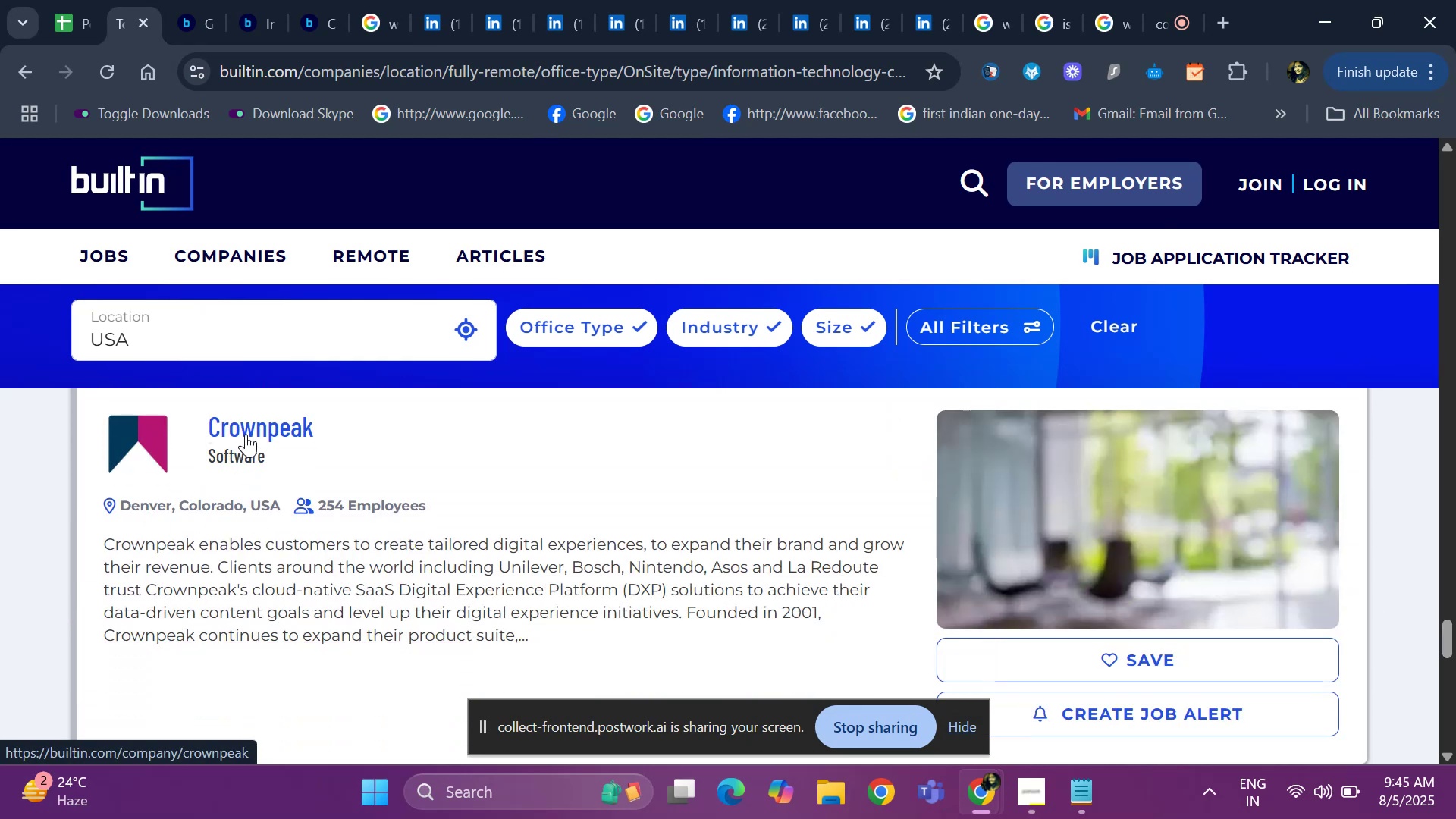 
right_click([249, 431])
 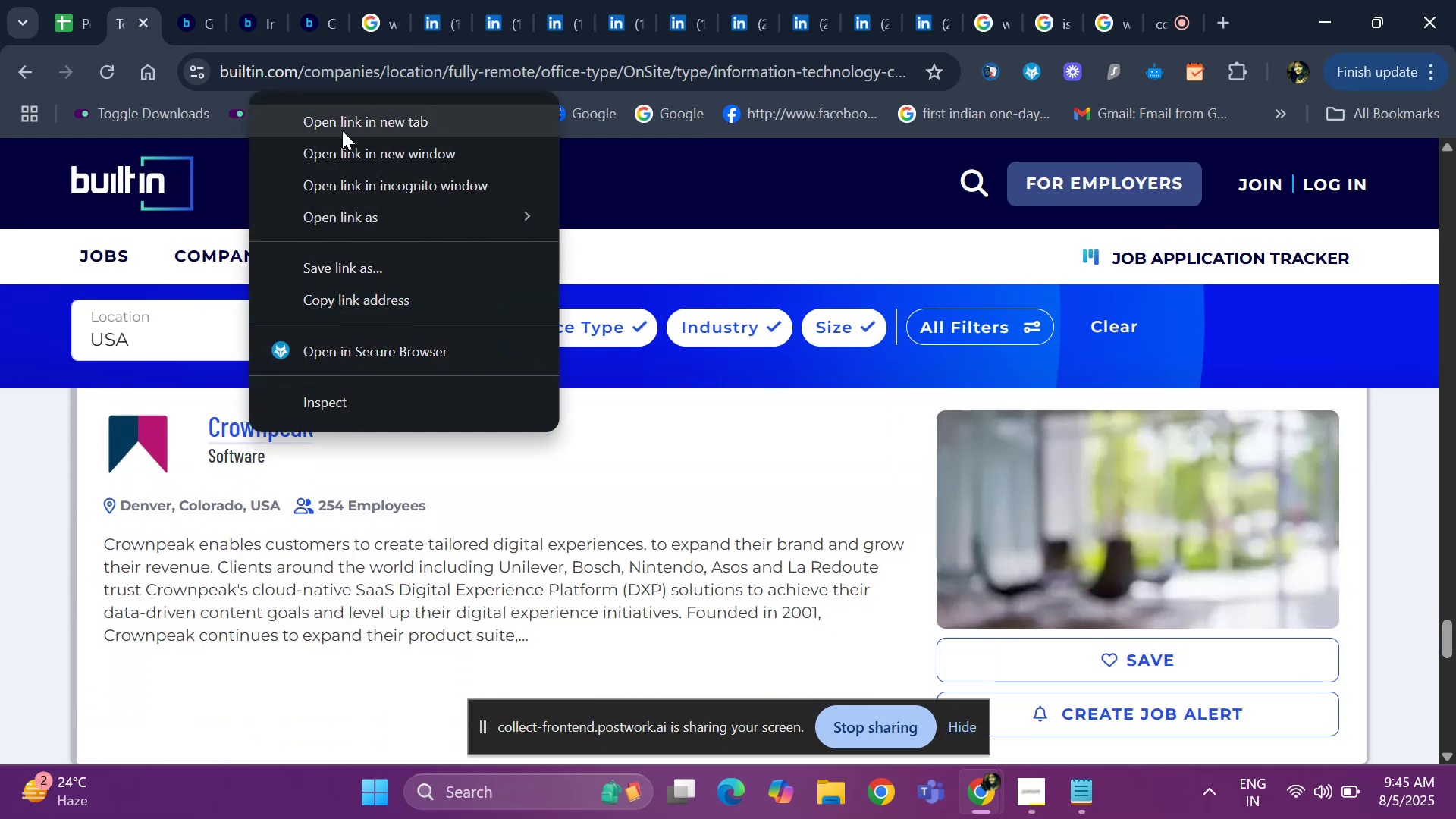 
left_click([342, 130])
 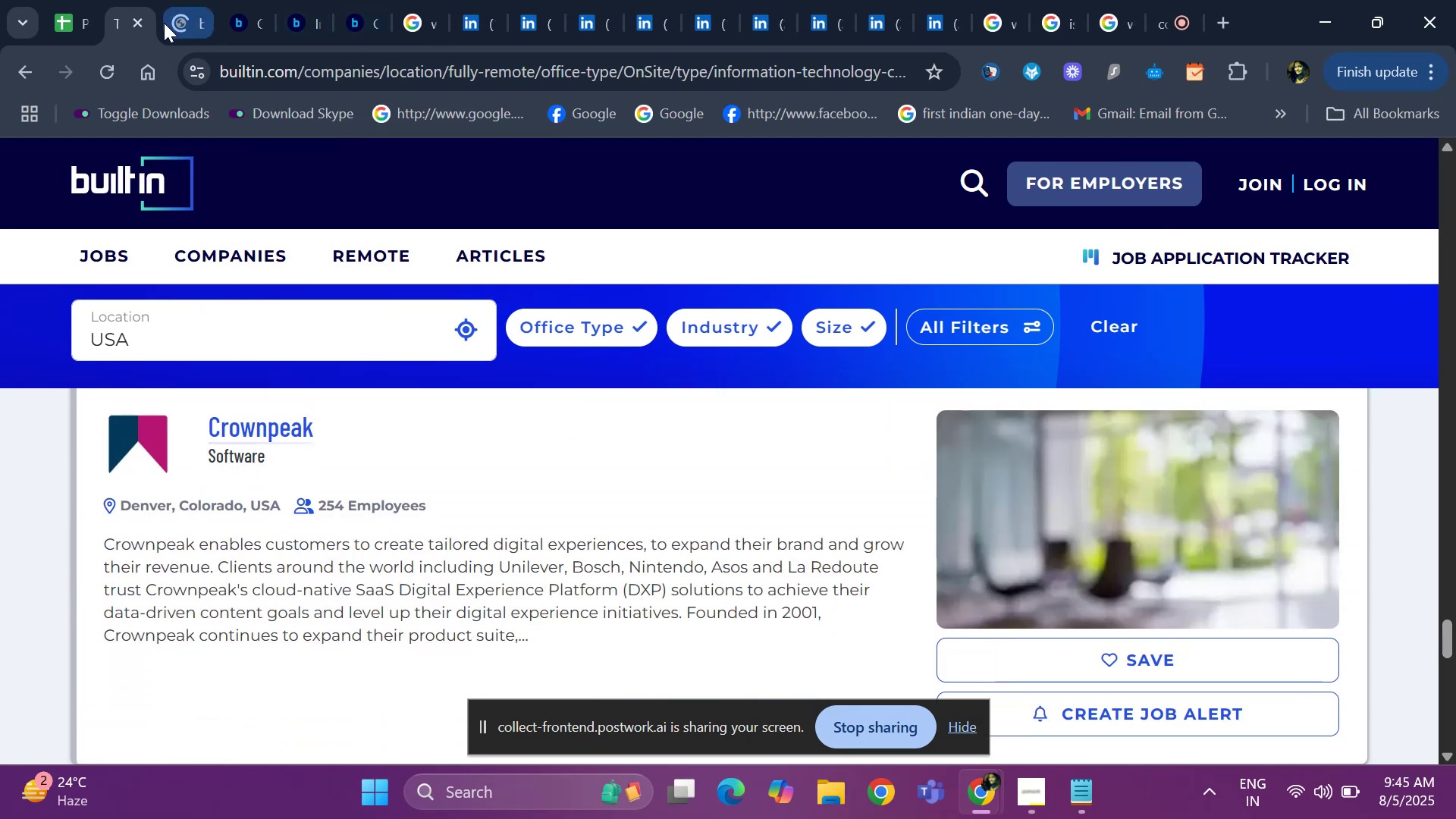 
left_click([164, 23])
 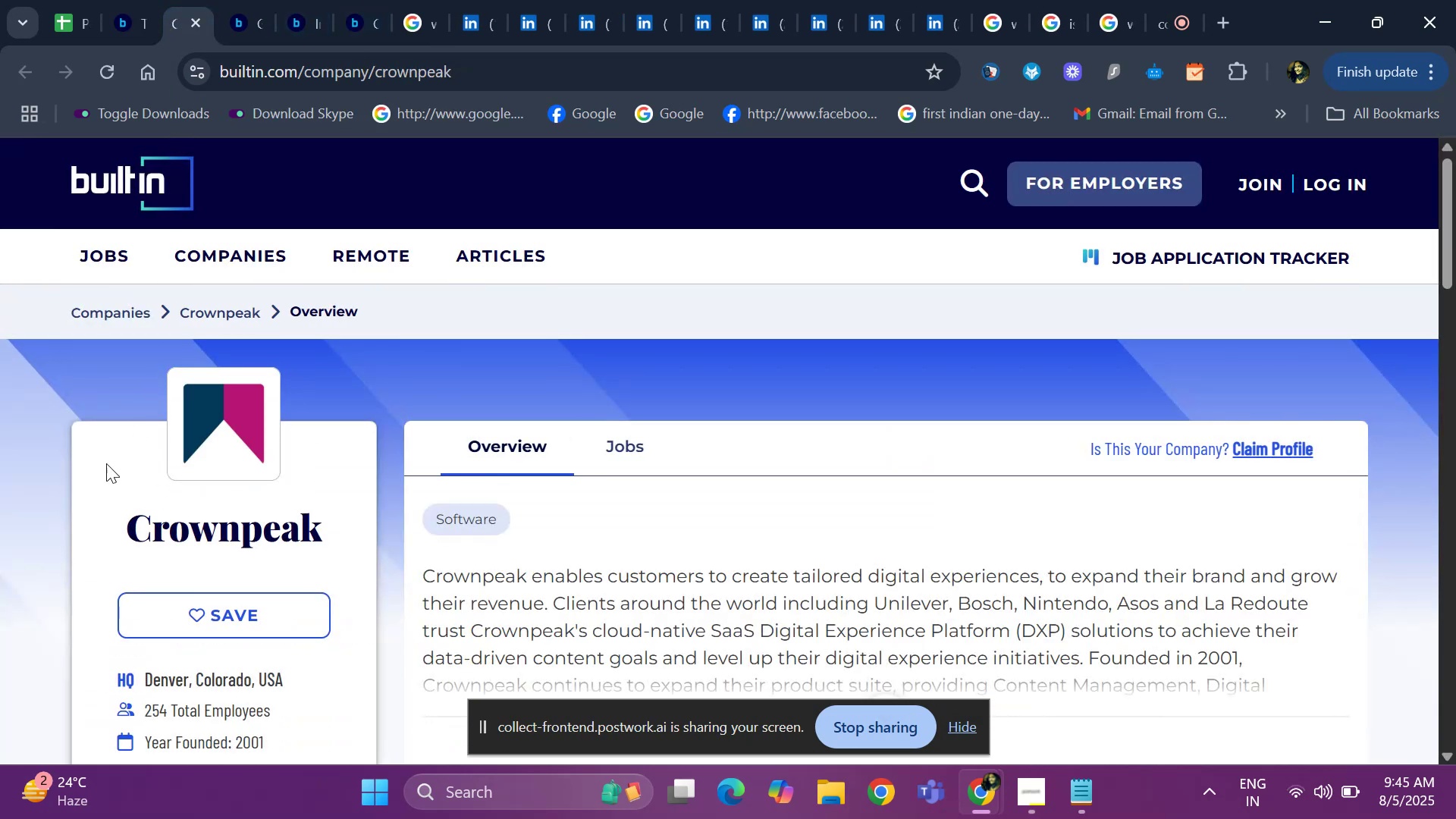 
left_click_drag(start_coordinate=[107, 518], to_coordinate=[349, 538])
 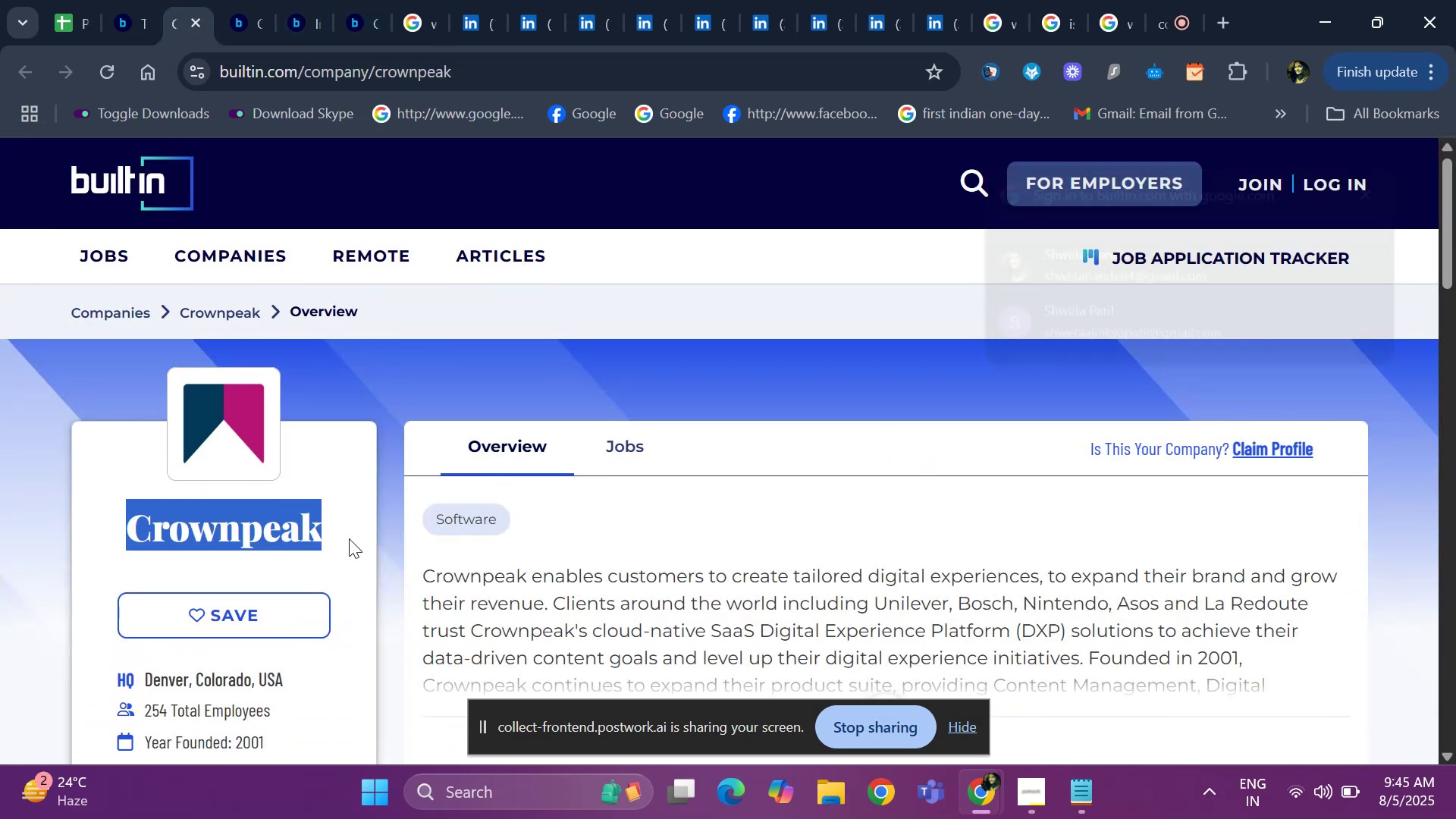 
key(Control+ControlLeft)
 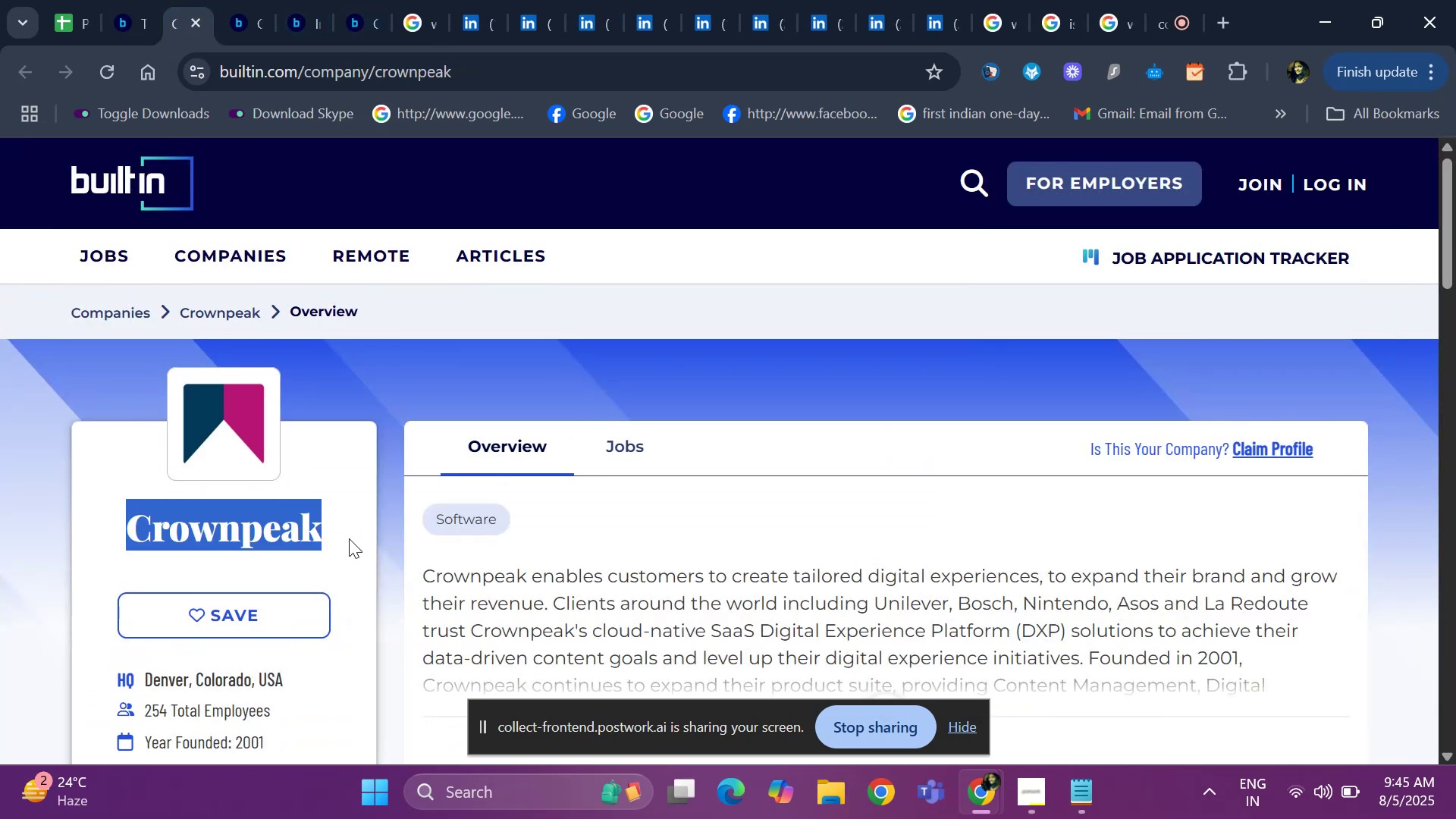 
key(Control+C)
 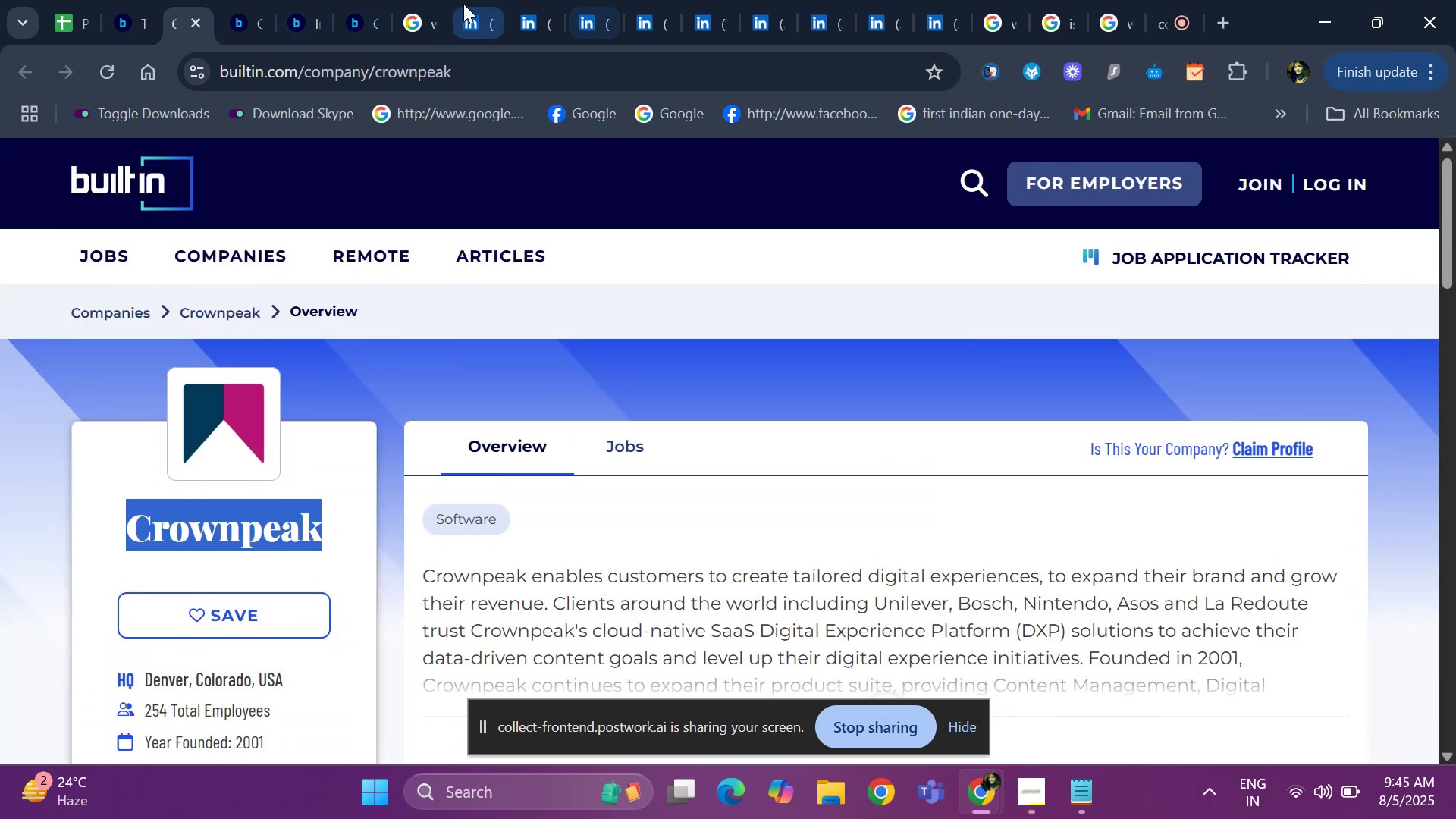 
left_click([463, 4])
 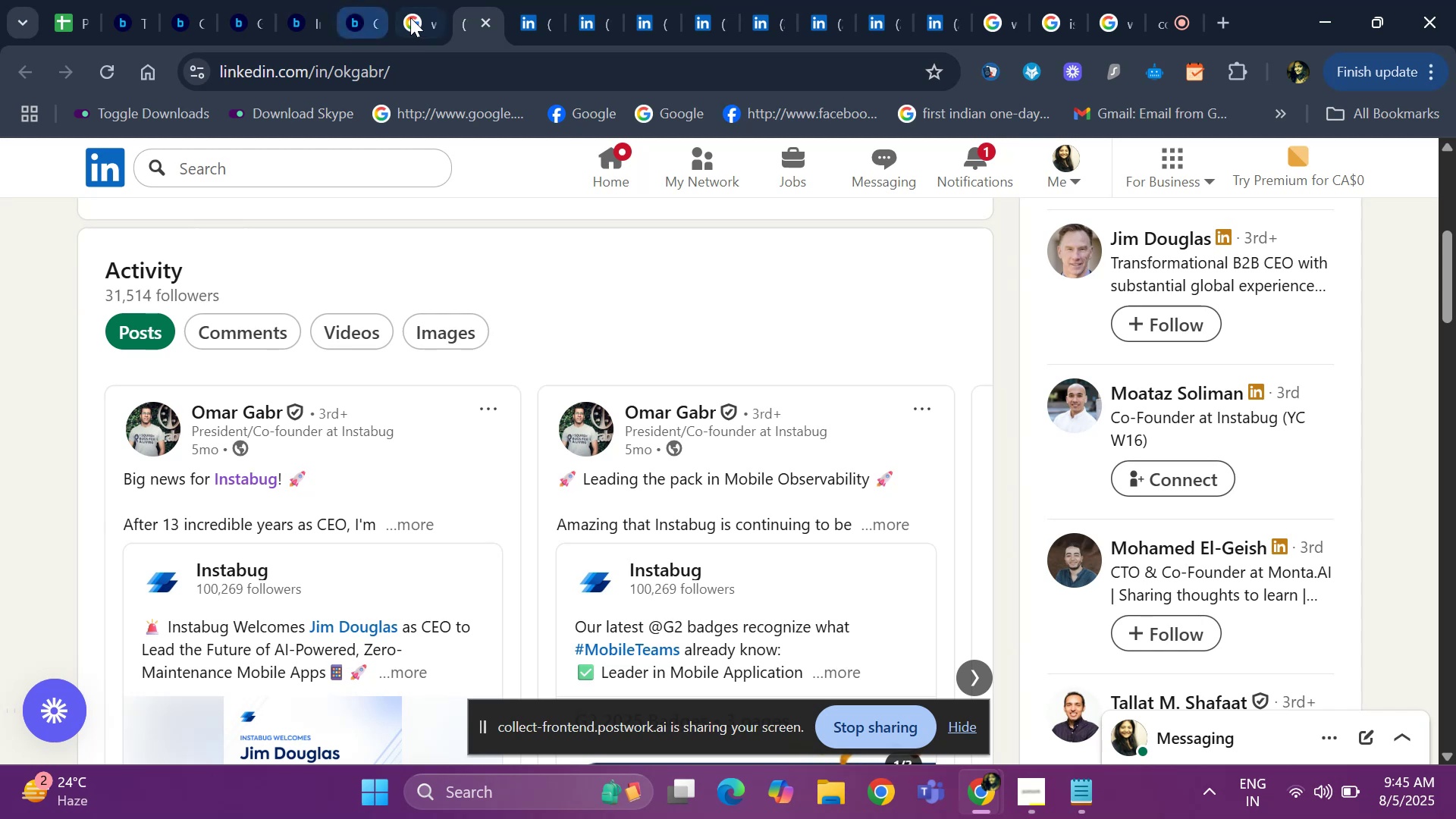 
left_click([412, 18])
 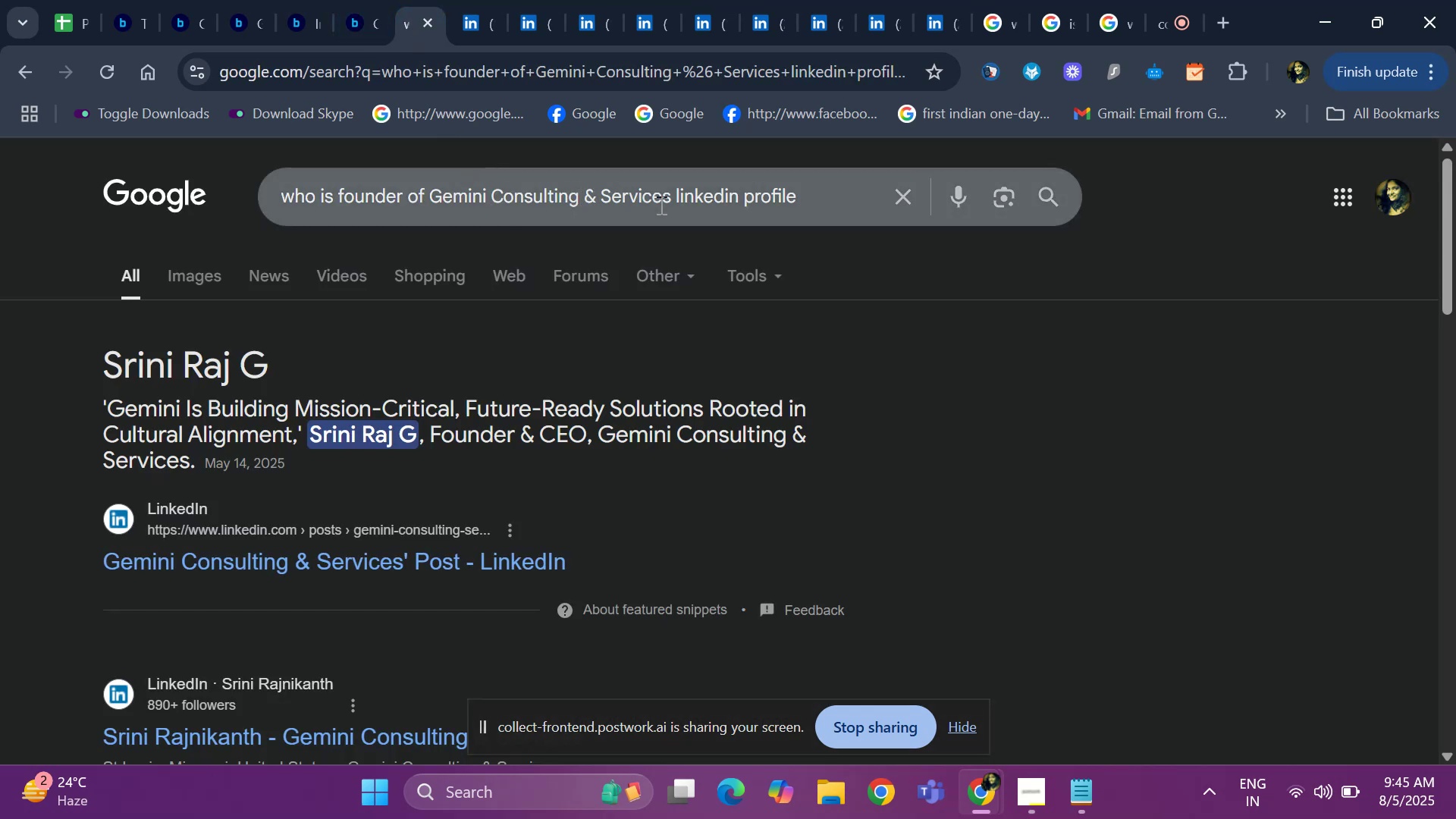 
left_click_drag(start_coordinate=[664, 200], to_coordinate=[428, 207])
 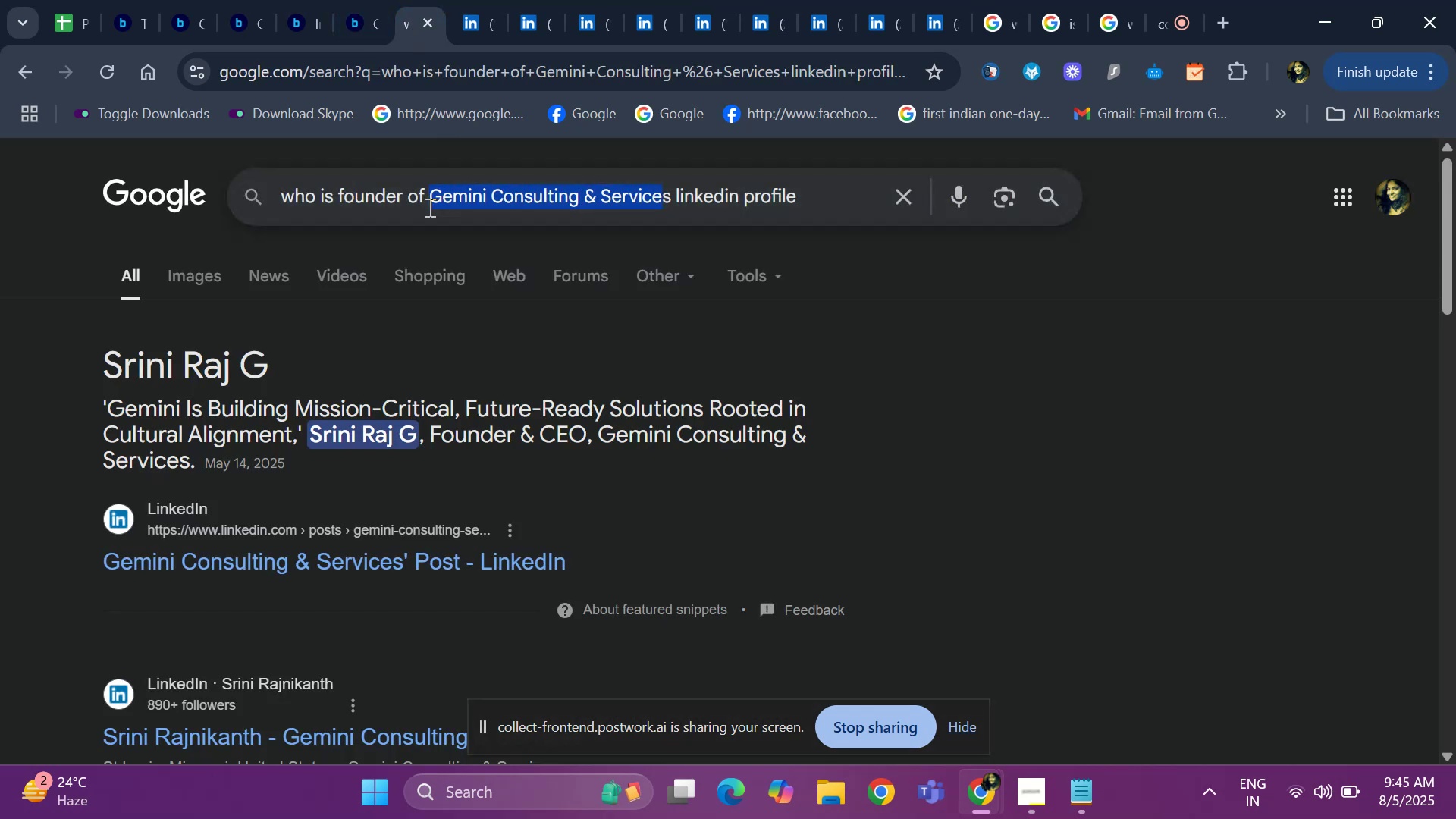 
key(Backspace)
 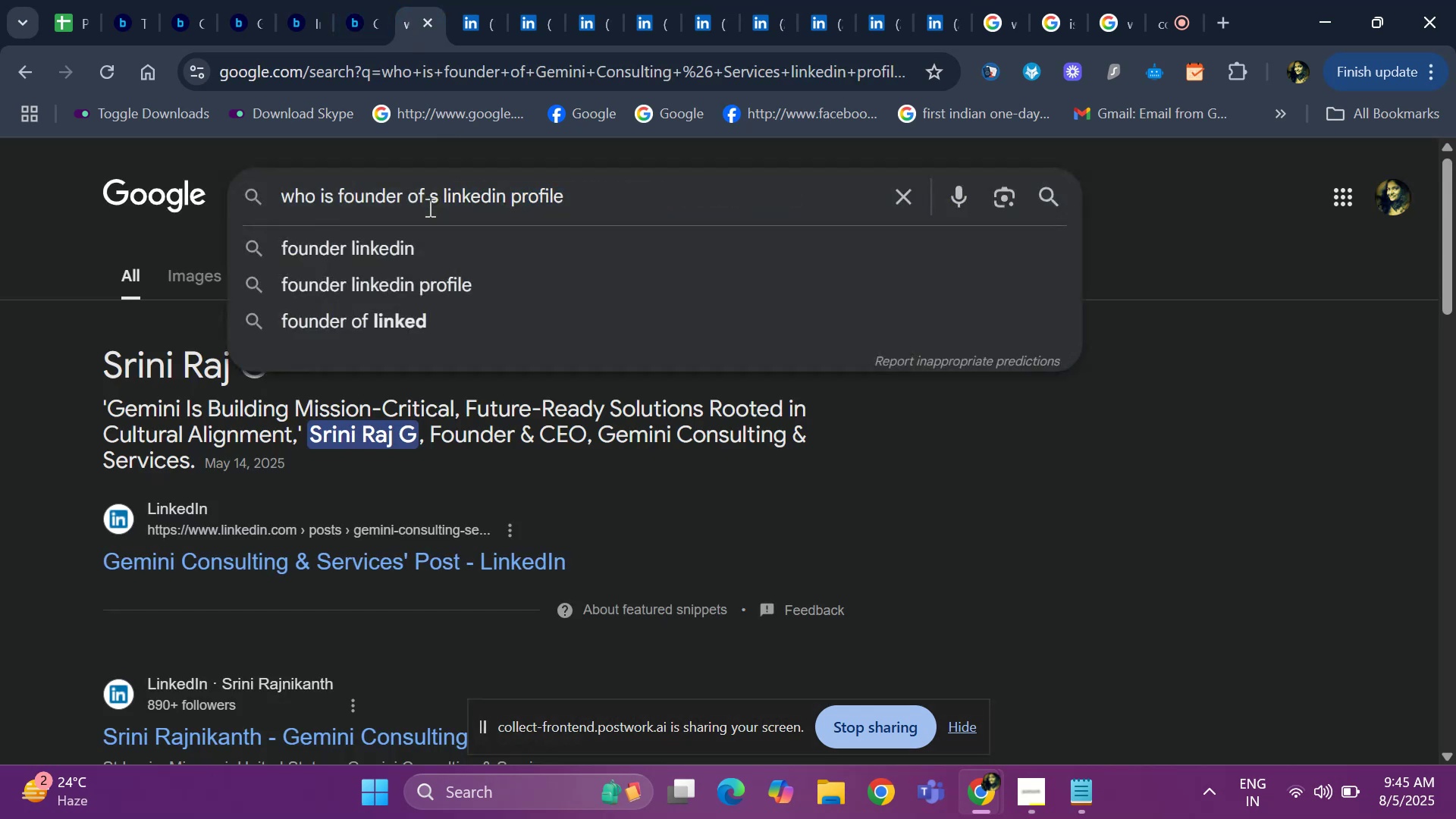 
key(ArrowRight)
 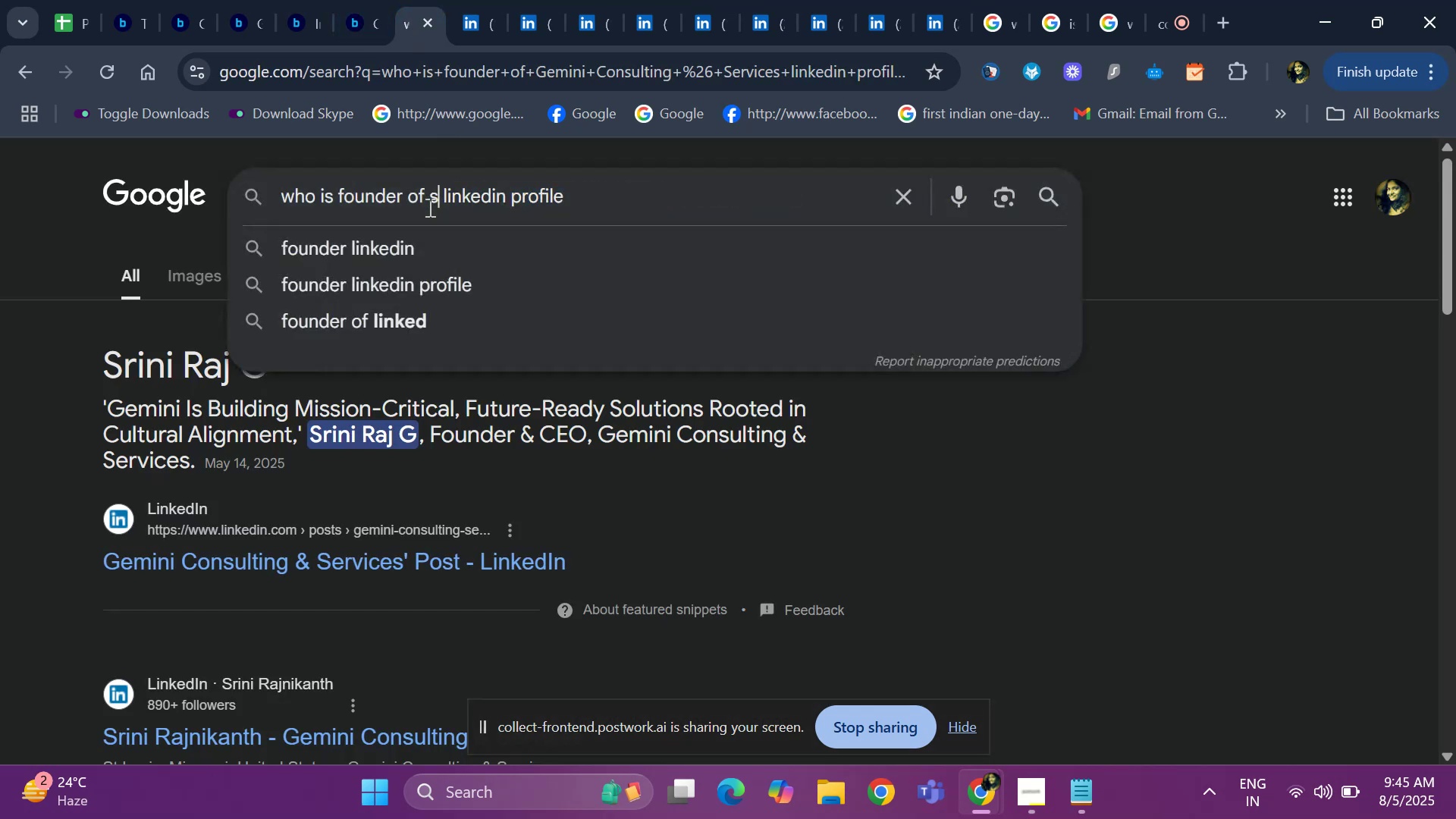 
key(Backspace)
 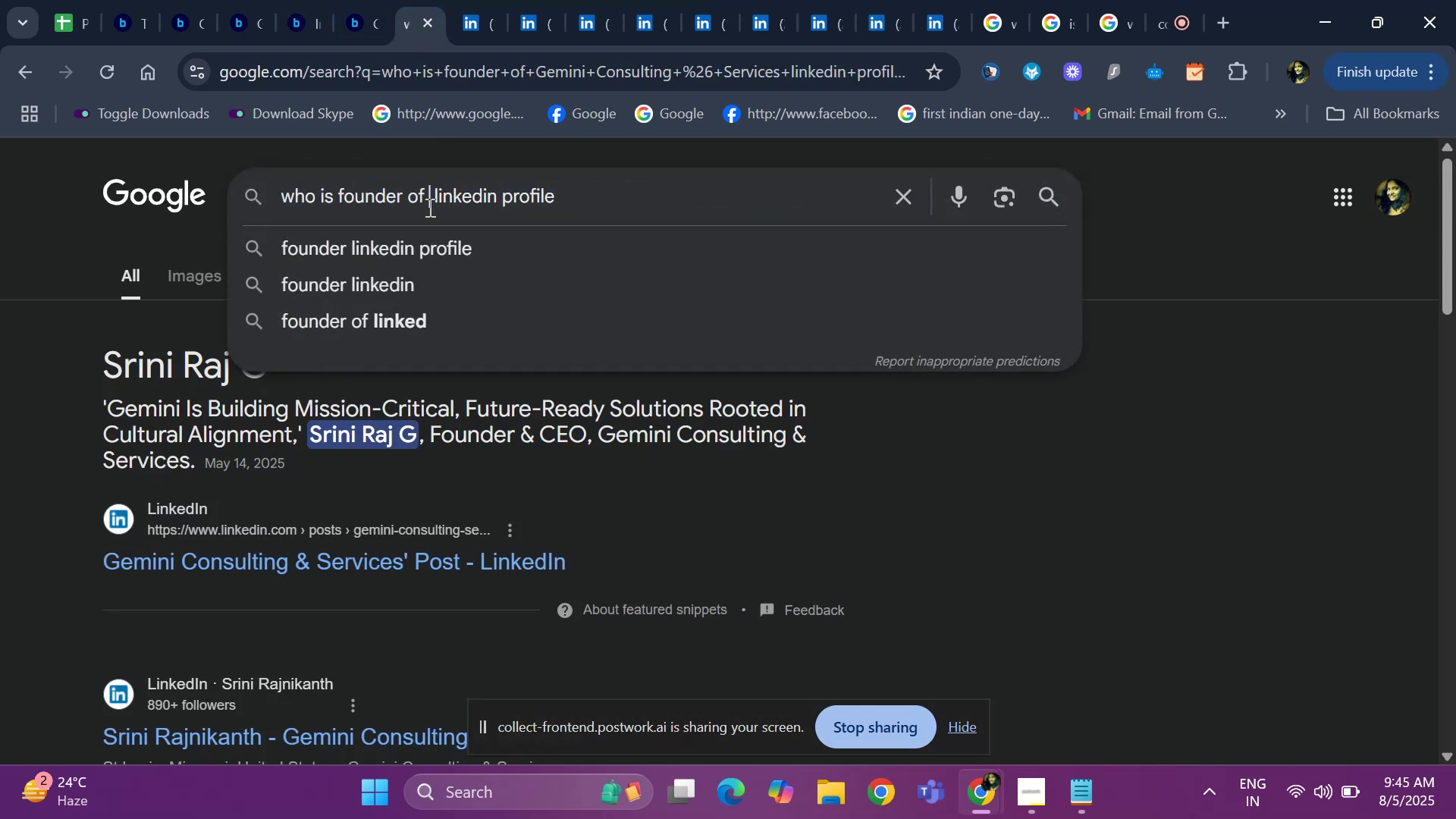 
key(Control+V)
 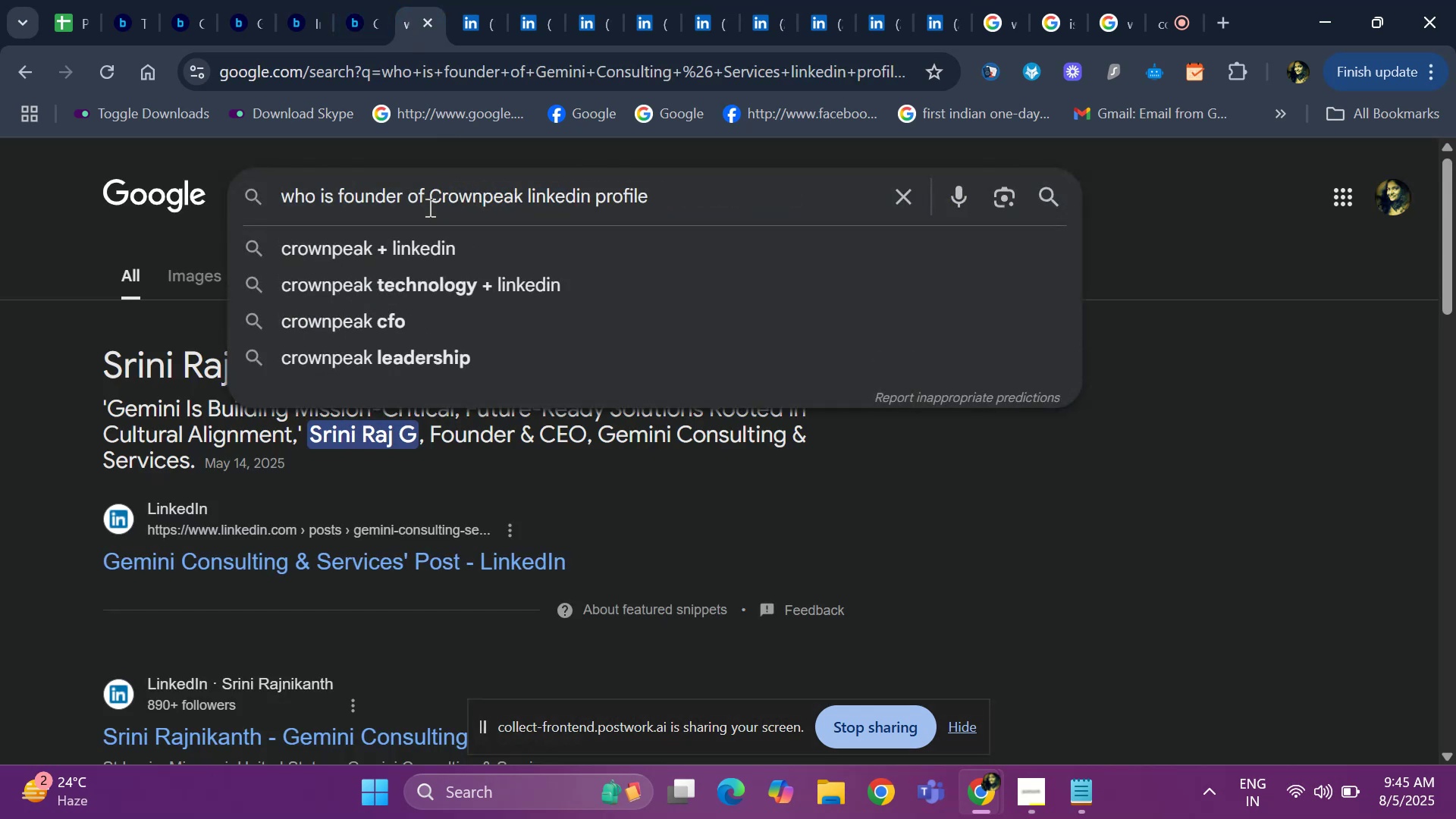 
key(Enter)
 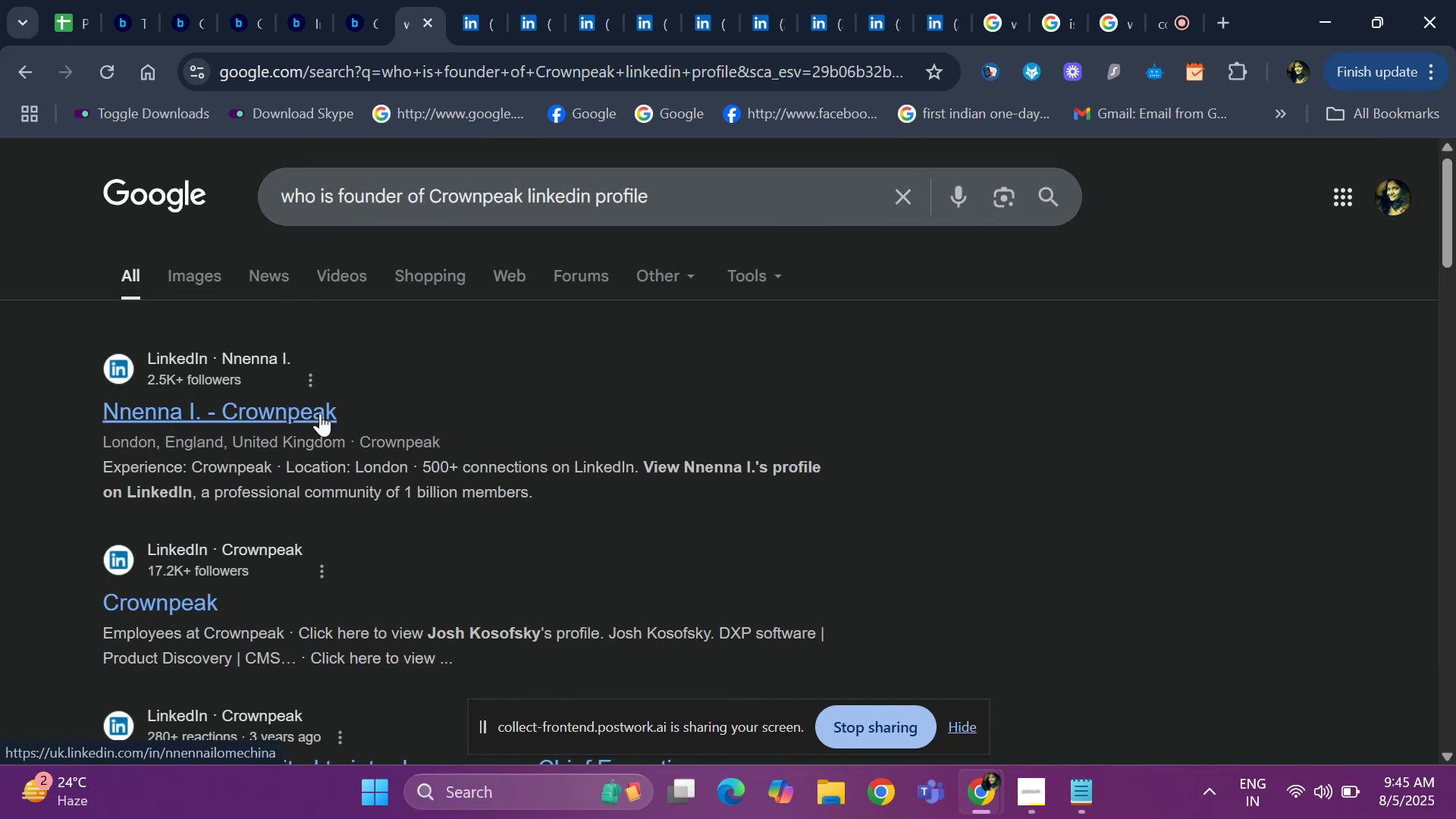 
right_click([320, 413])
 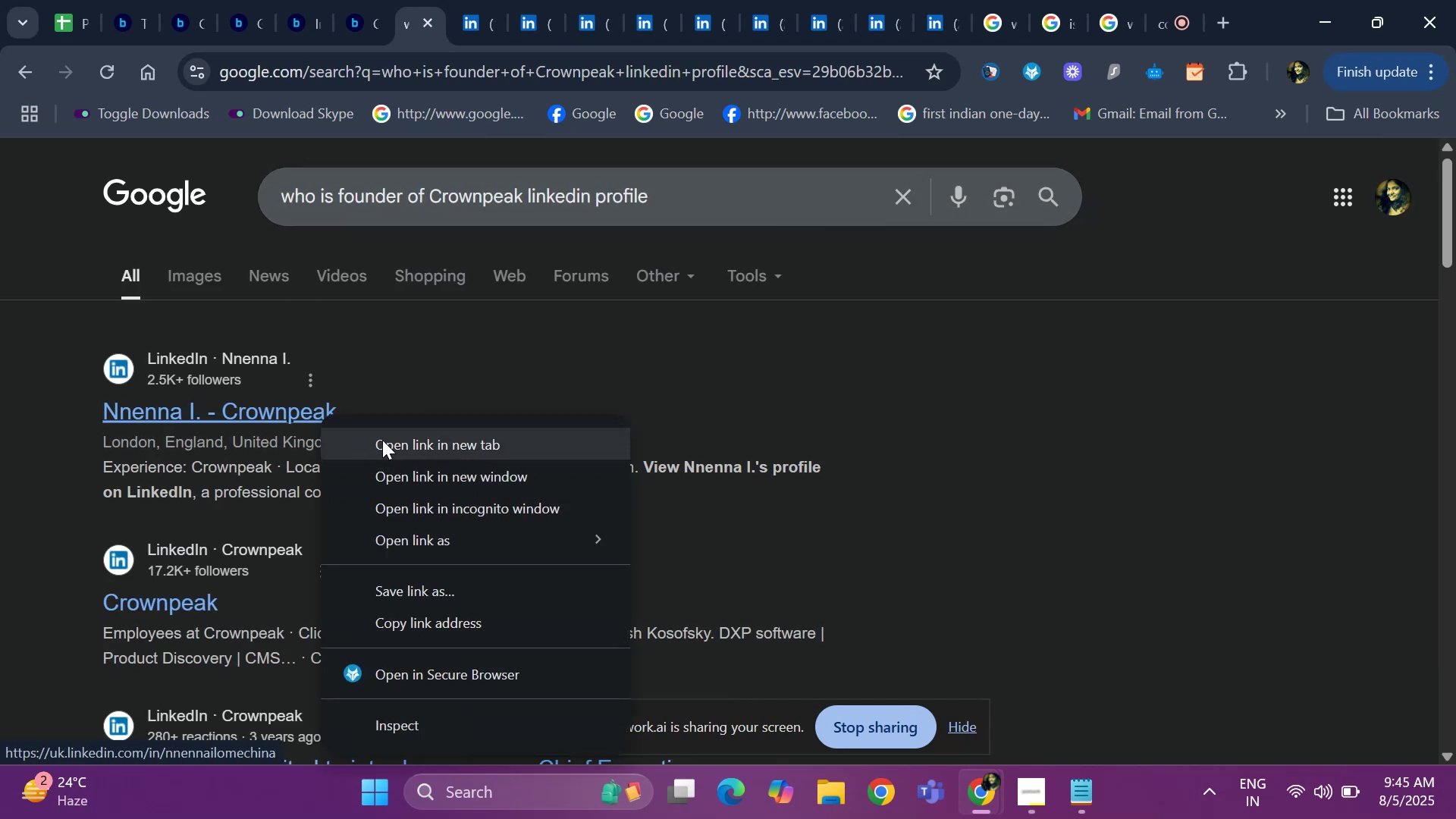 
left_click([384, 444])
 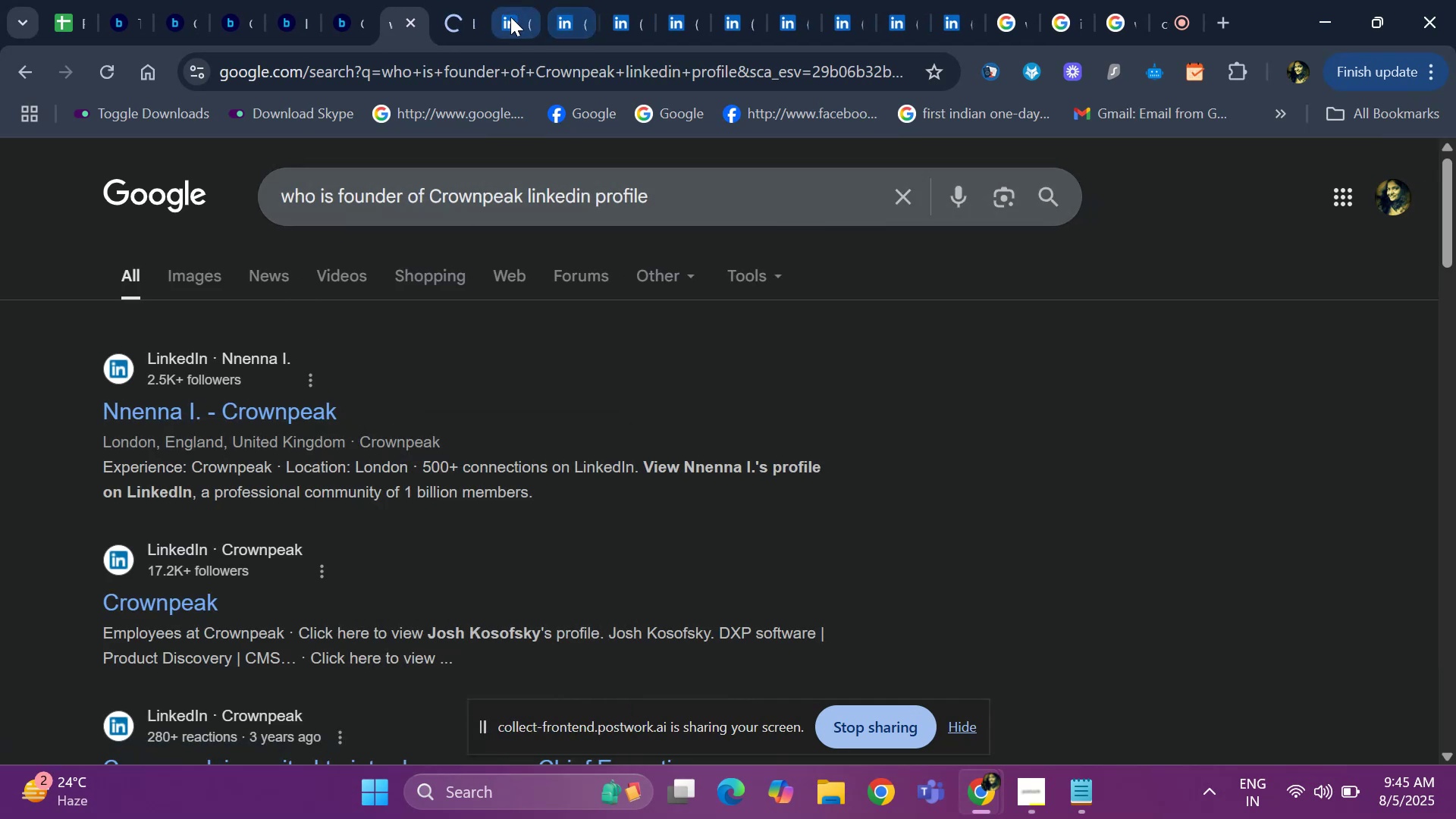 
left_click([510, 17])
 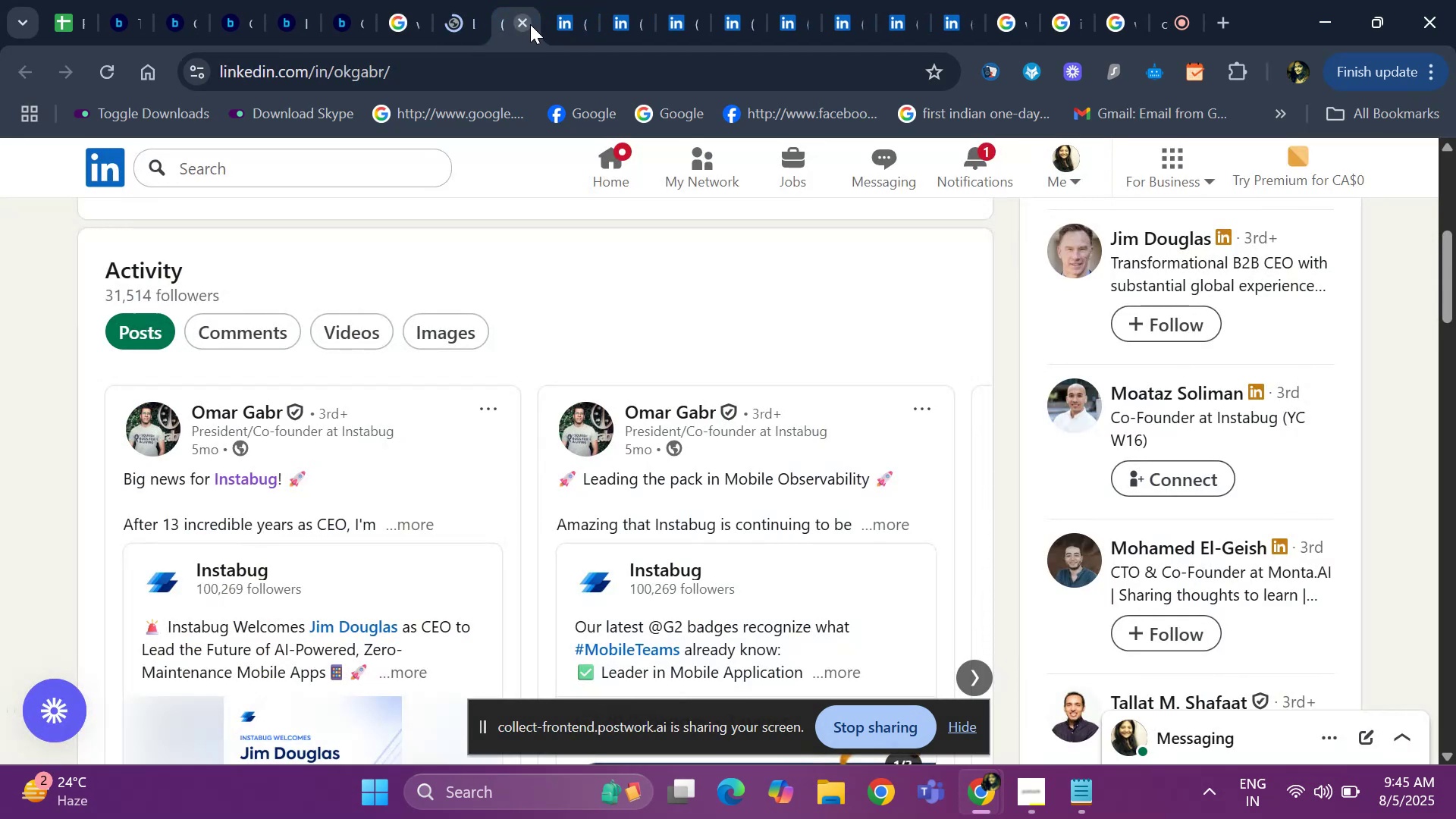 
left_click([530, 24])
 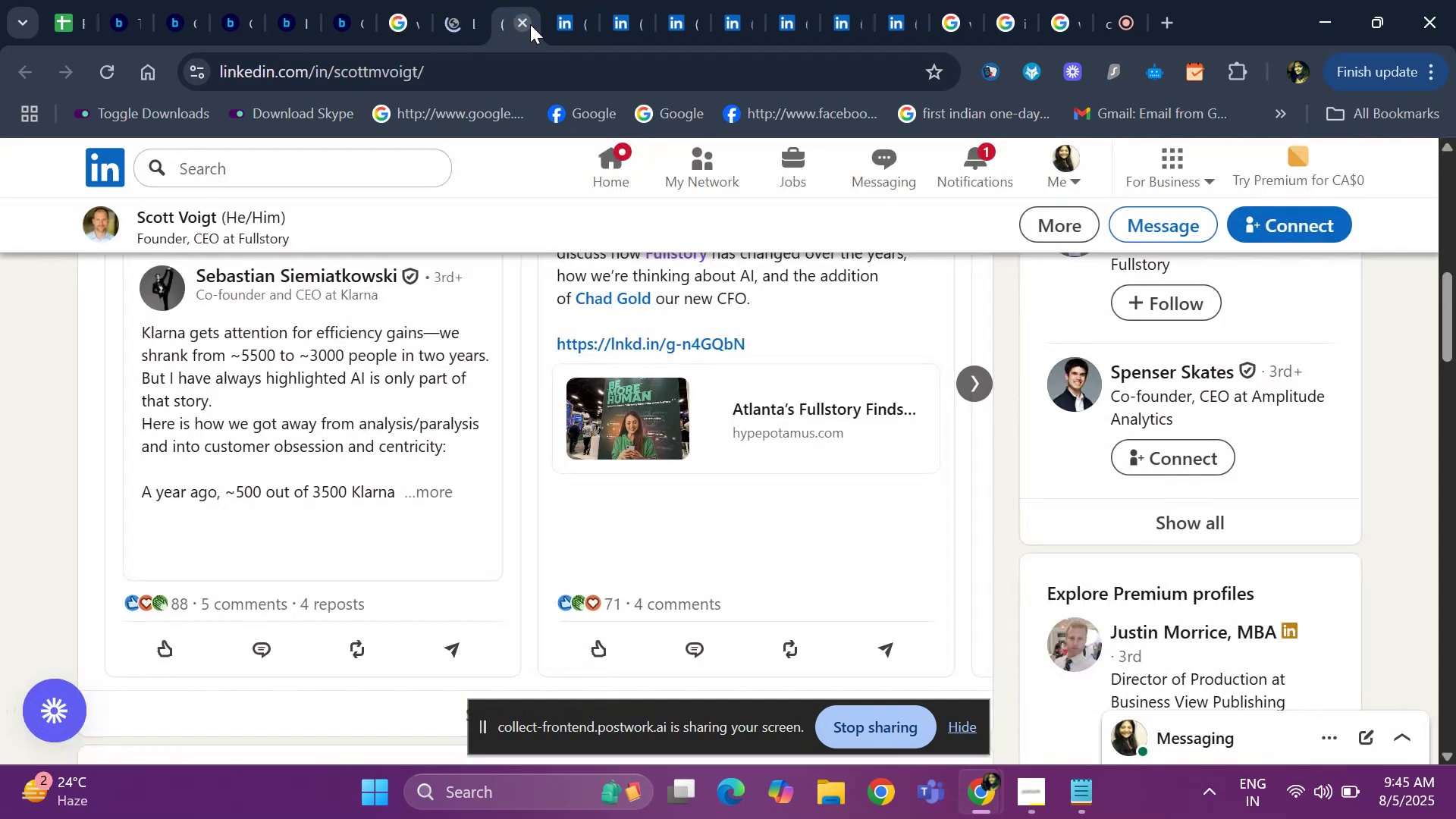 
left_click([530, 24])
 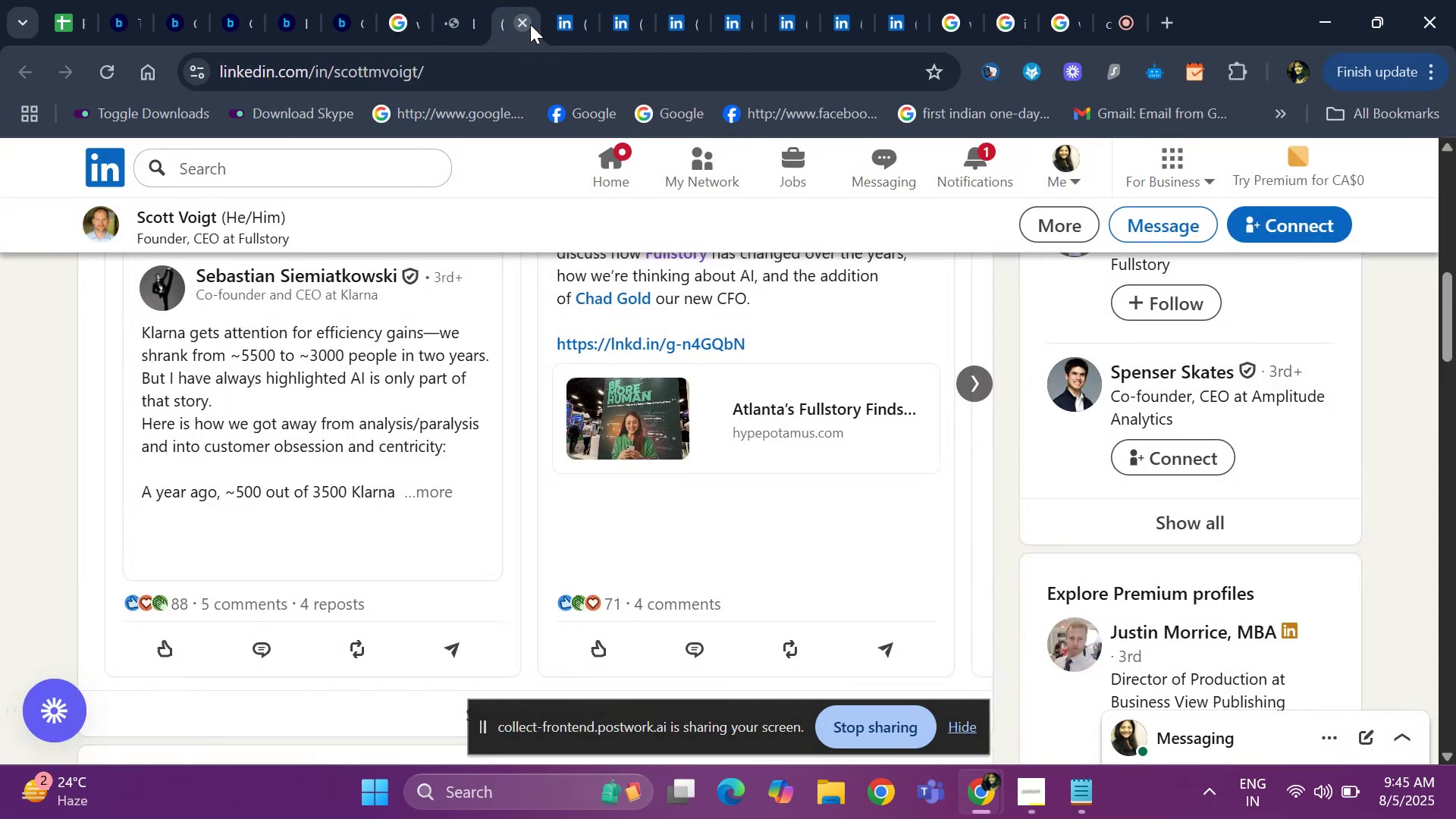 
left_click([530, 24])
 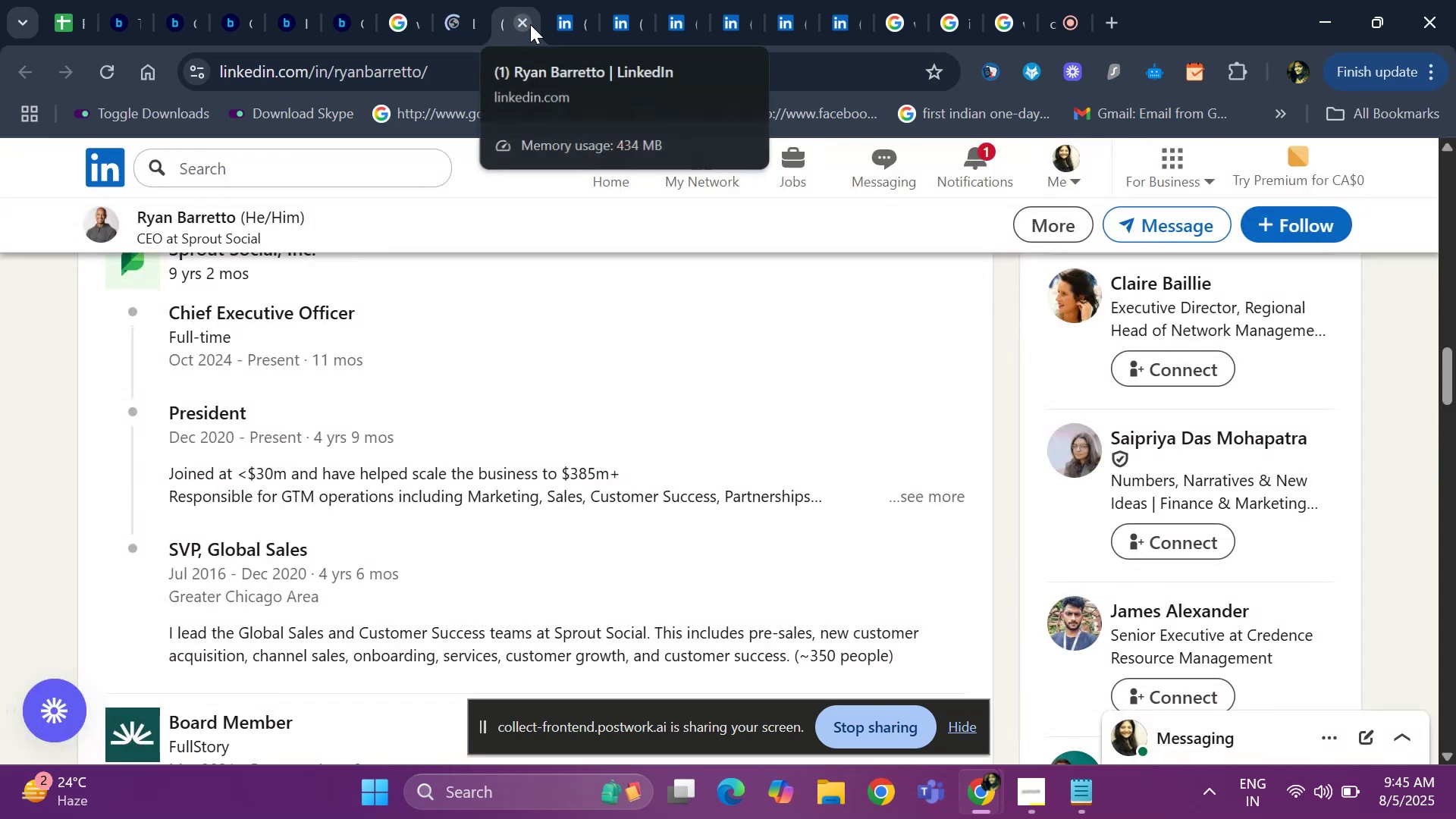 
left_click([530, 24])
 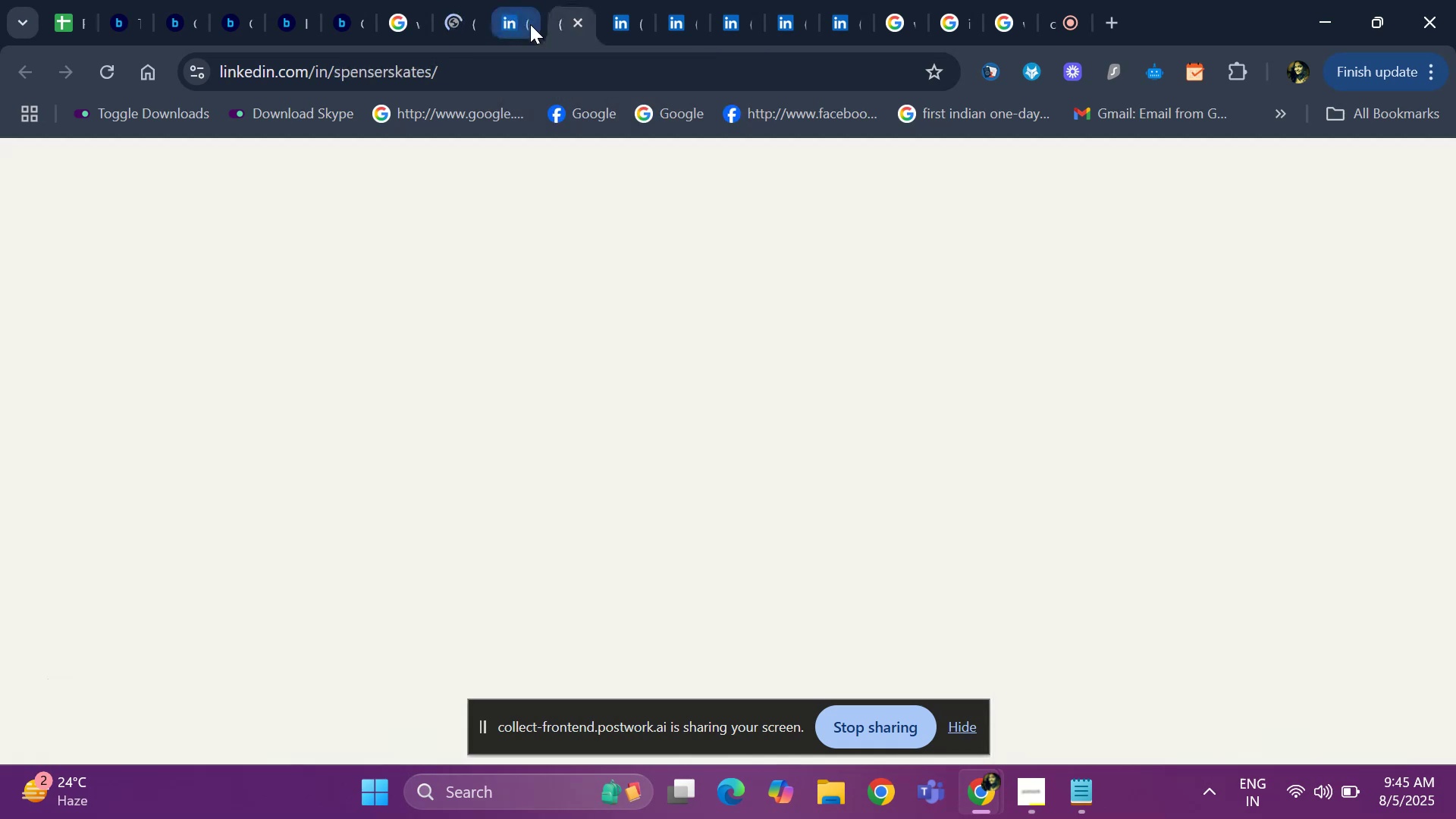 
left_click([530, 24])
 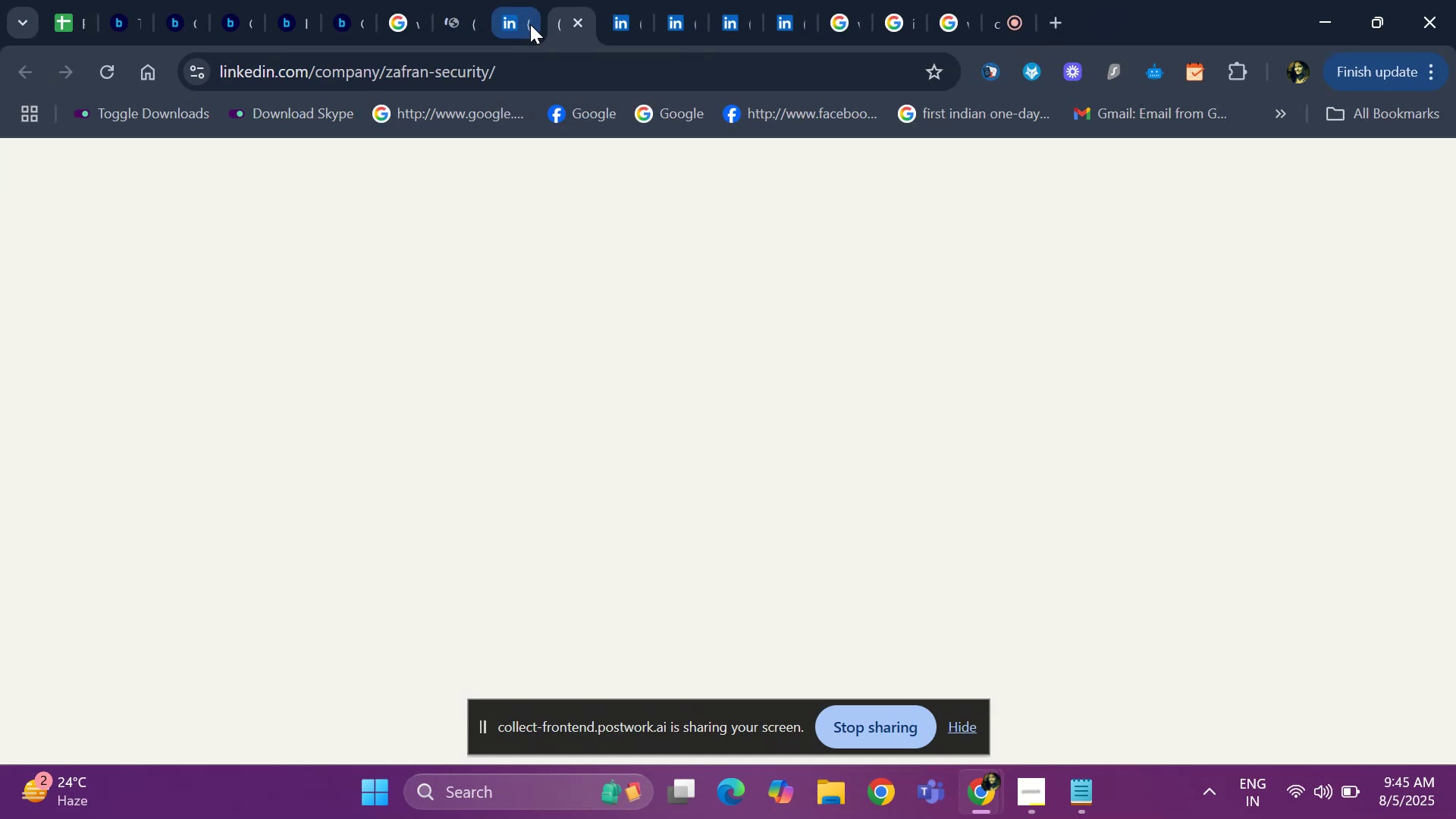 
left_click([530, 24])
 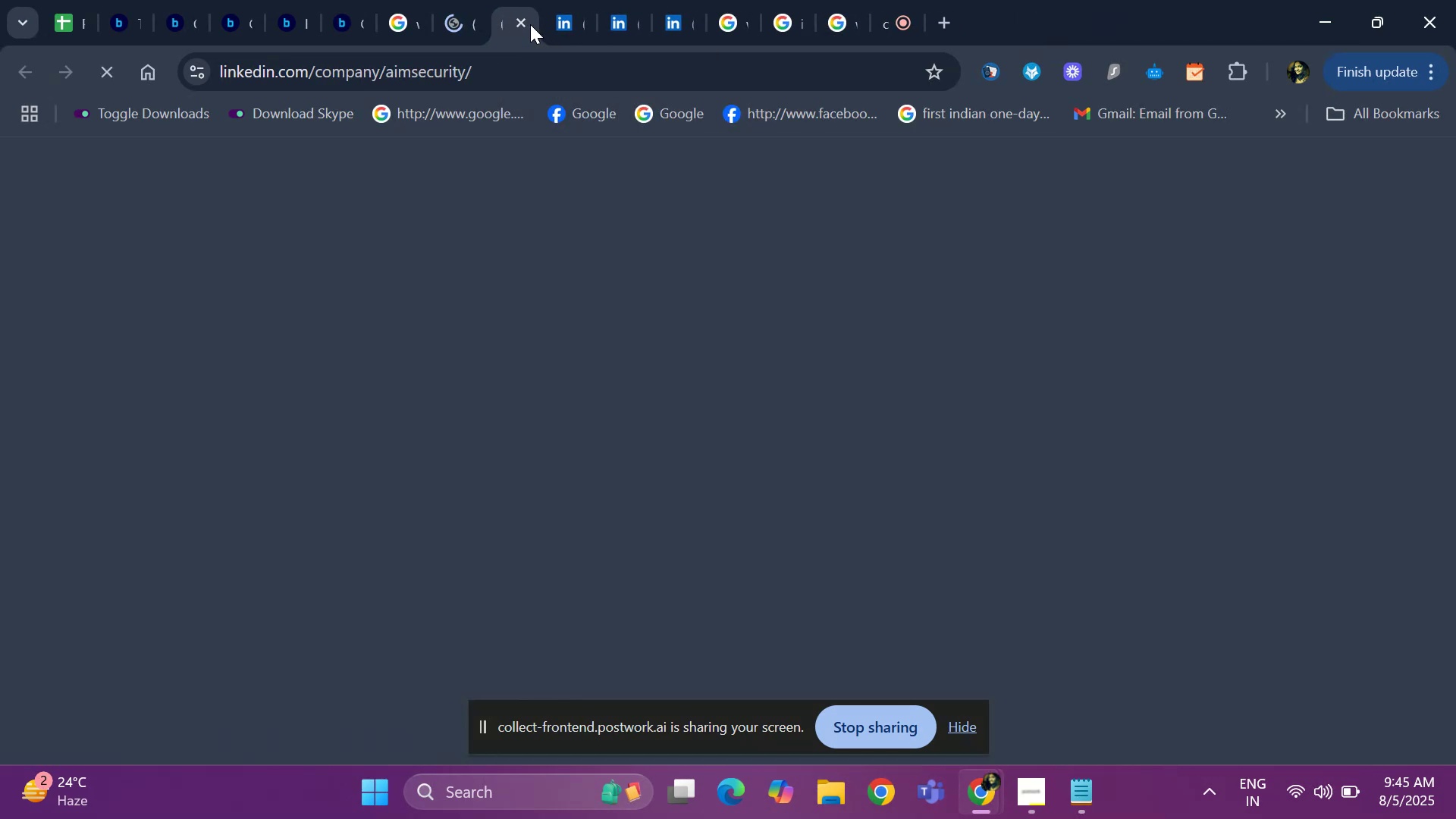 
left_click([530, 24])
 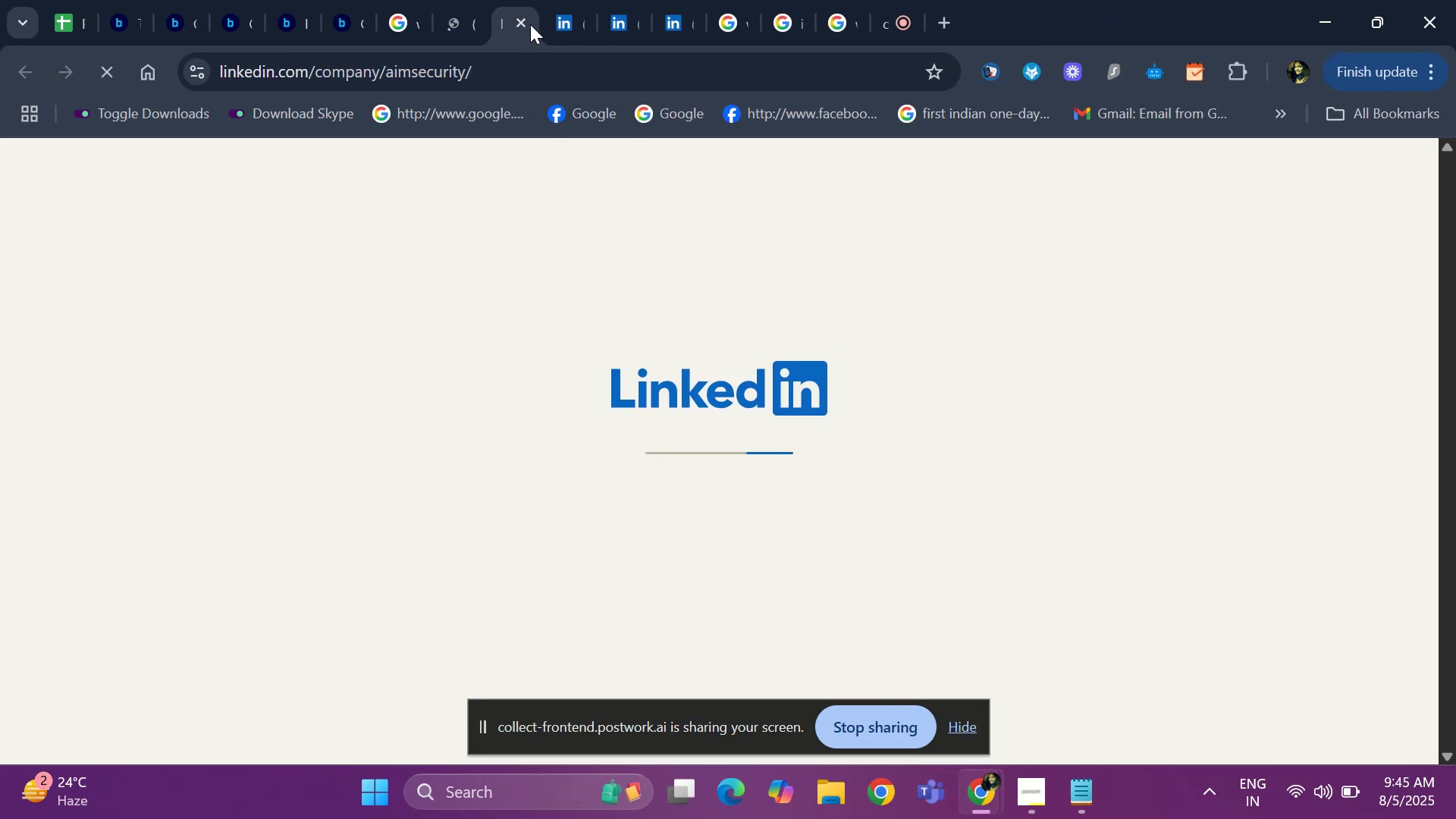 
left_click([530, 24])
 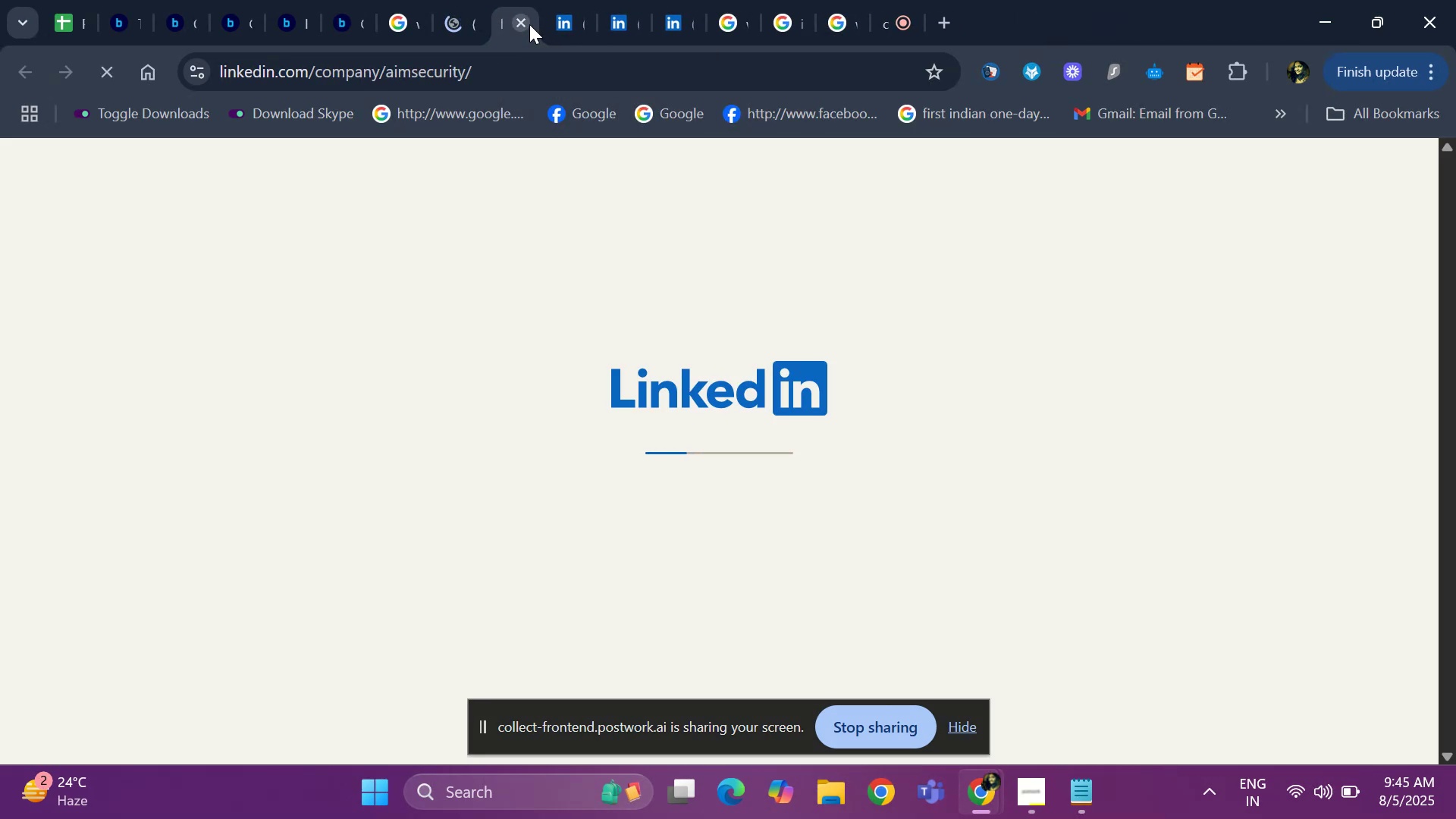 
left_click([529, 24])
 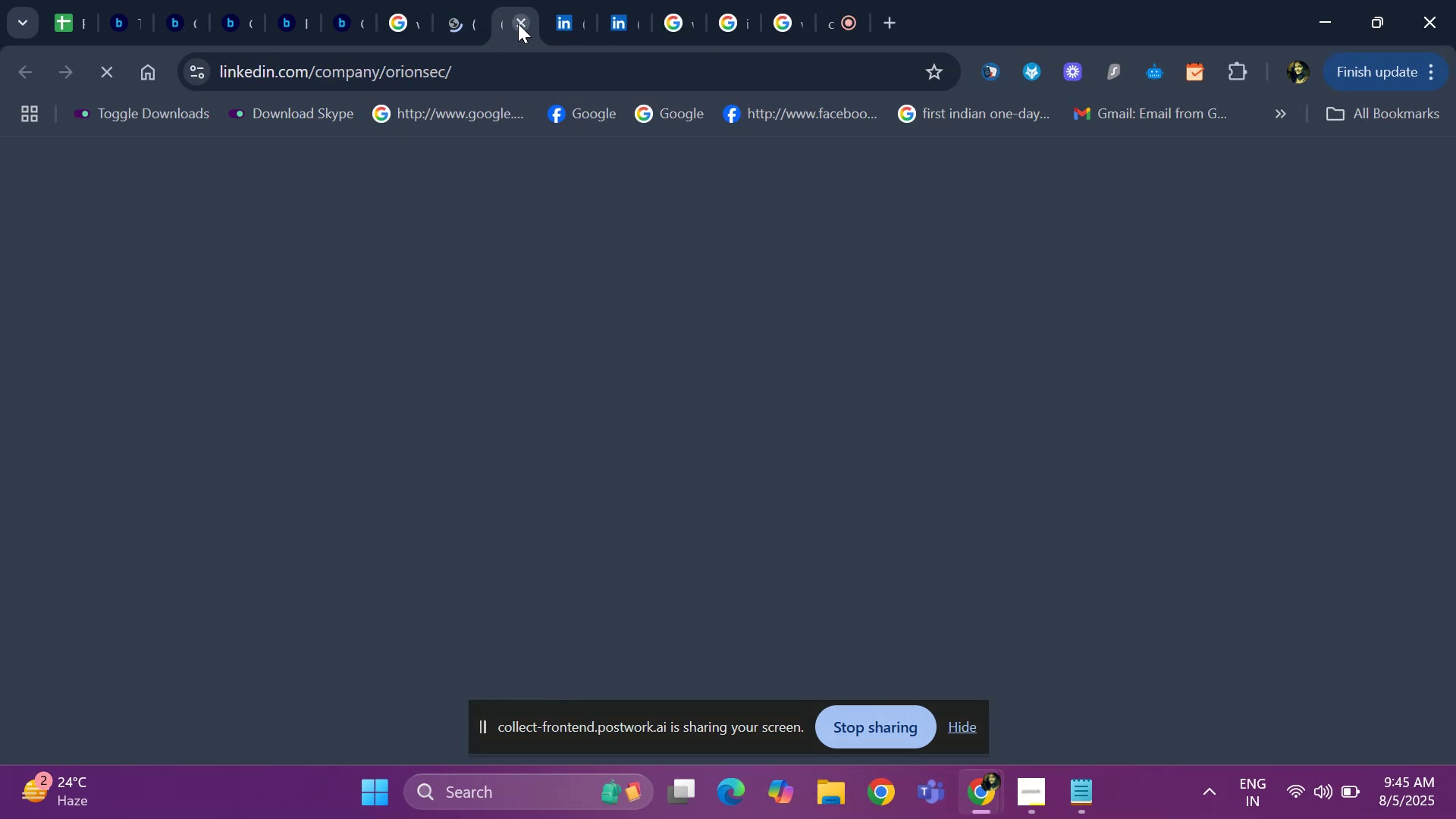 
left_click([518, 24])
 